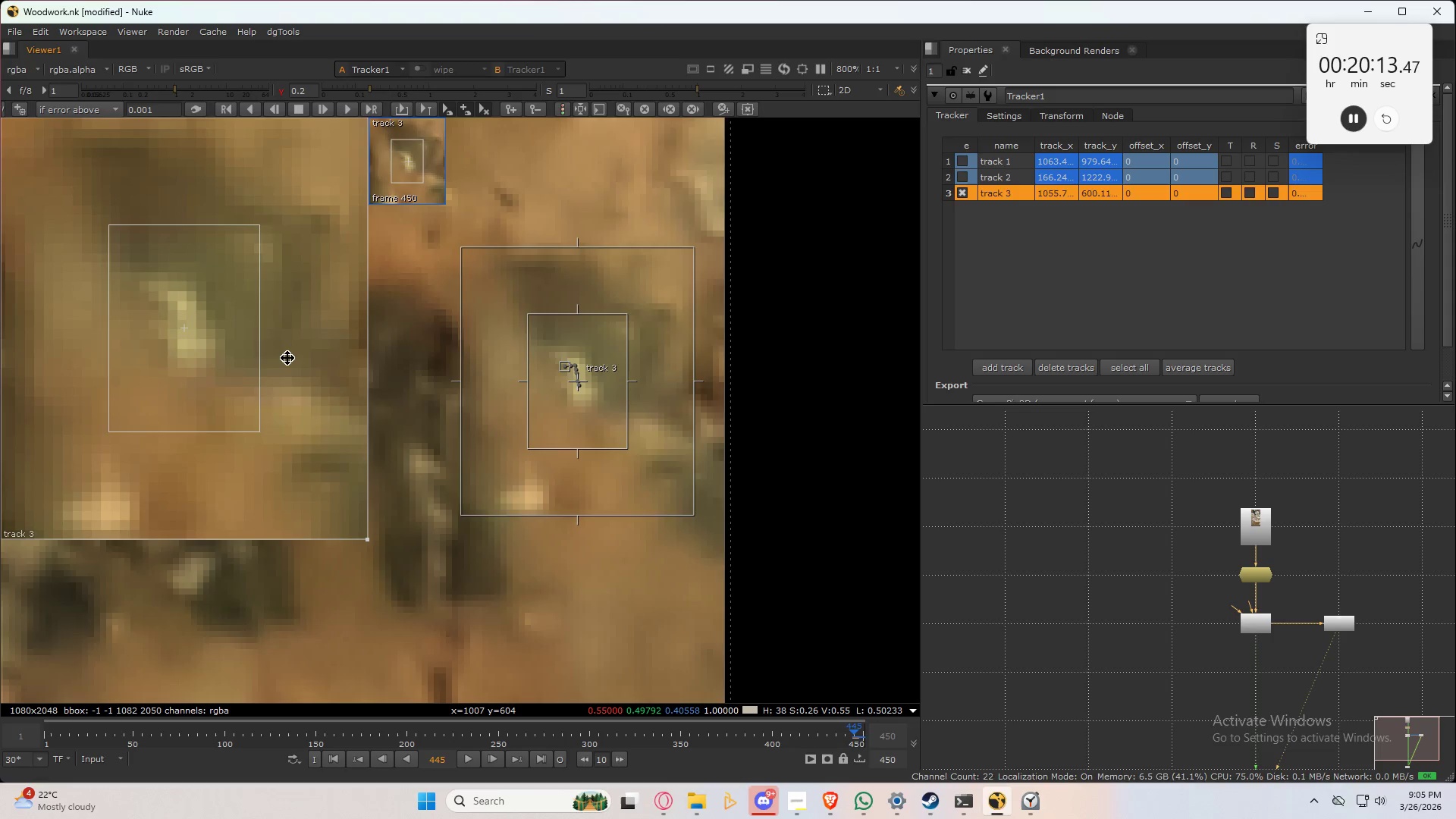 
left_click_drag(start_coordinate=[287, 357], to_coordinate=[287, 361])
 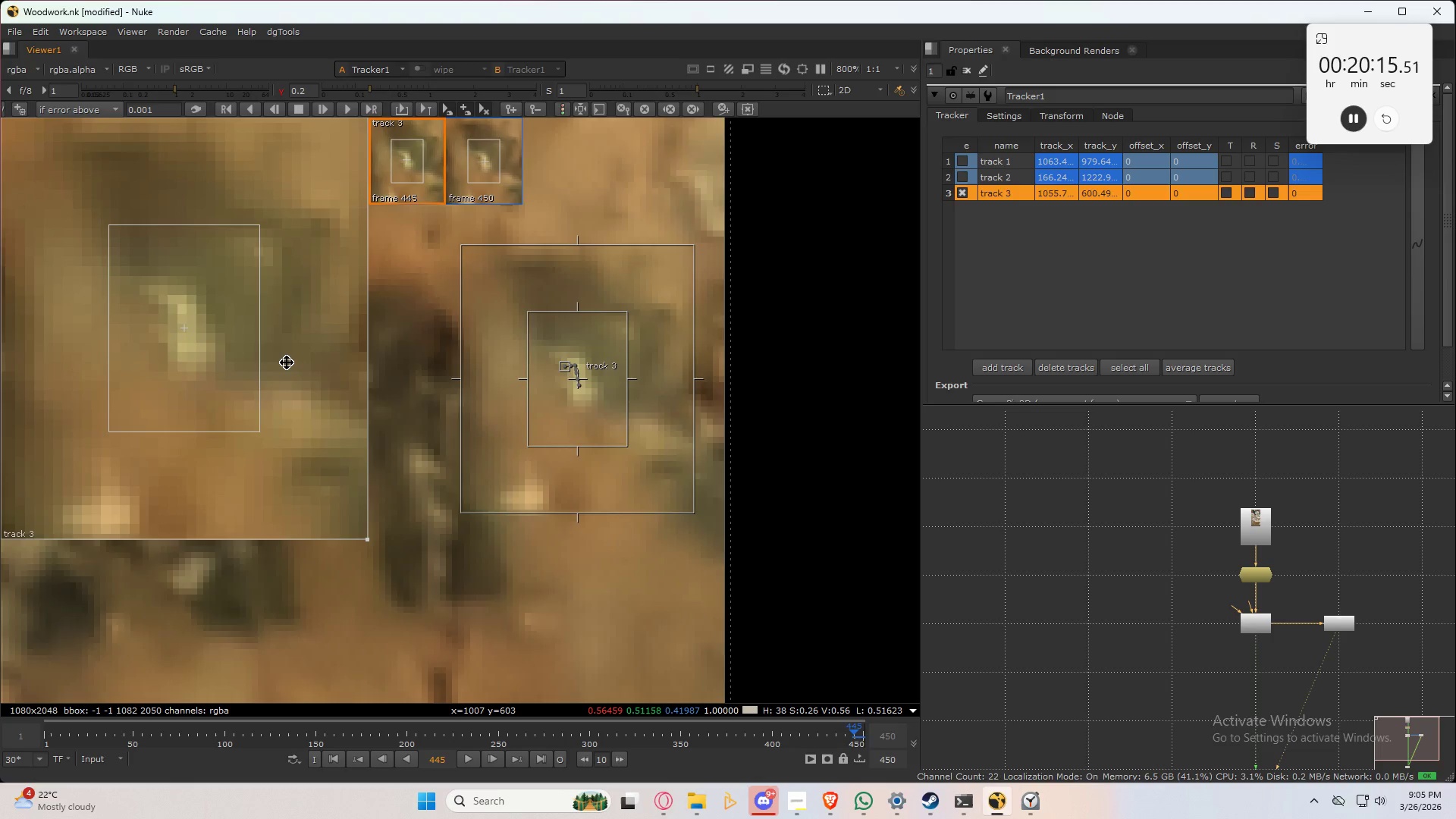 
key(ArrowRight)
 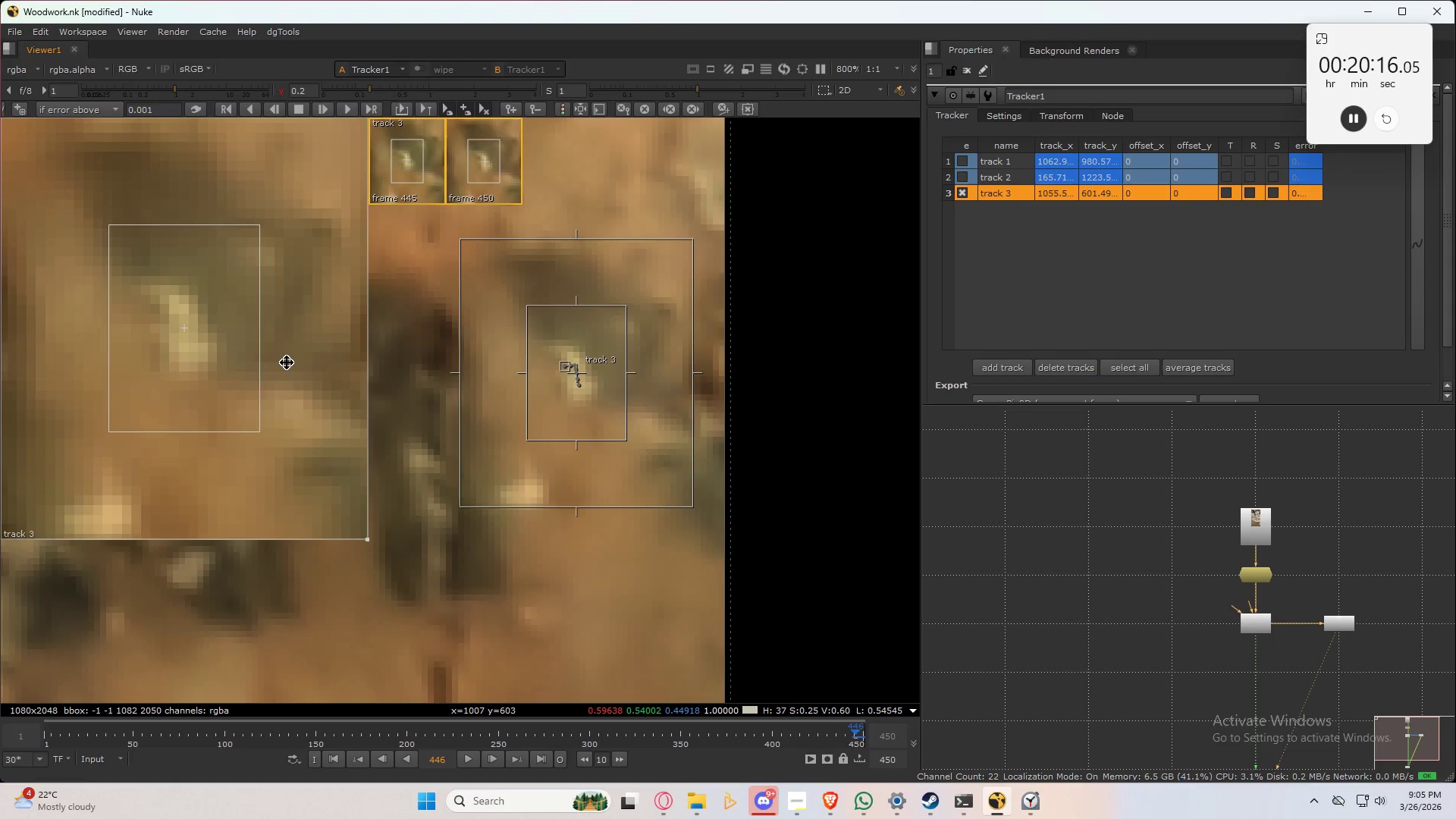 
key(ArrowLeft)
 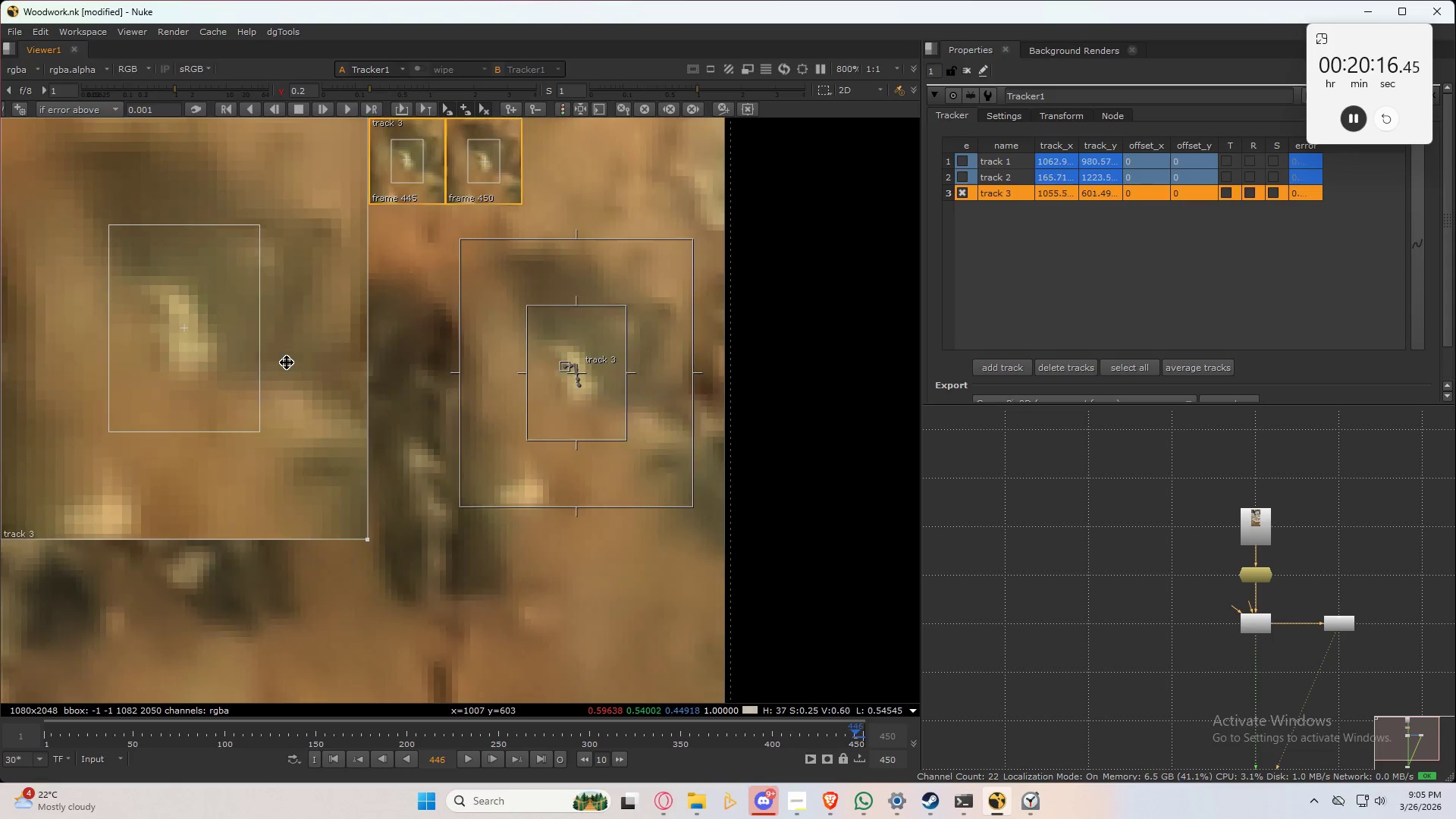 
key(ArrowRight)
 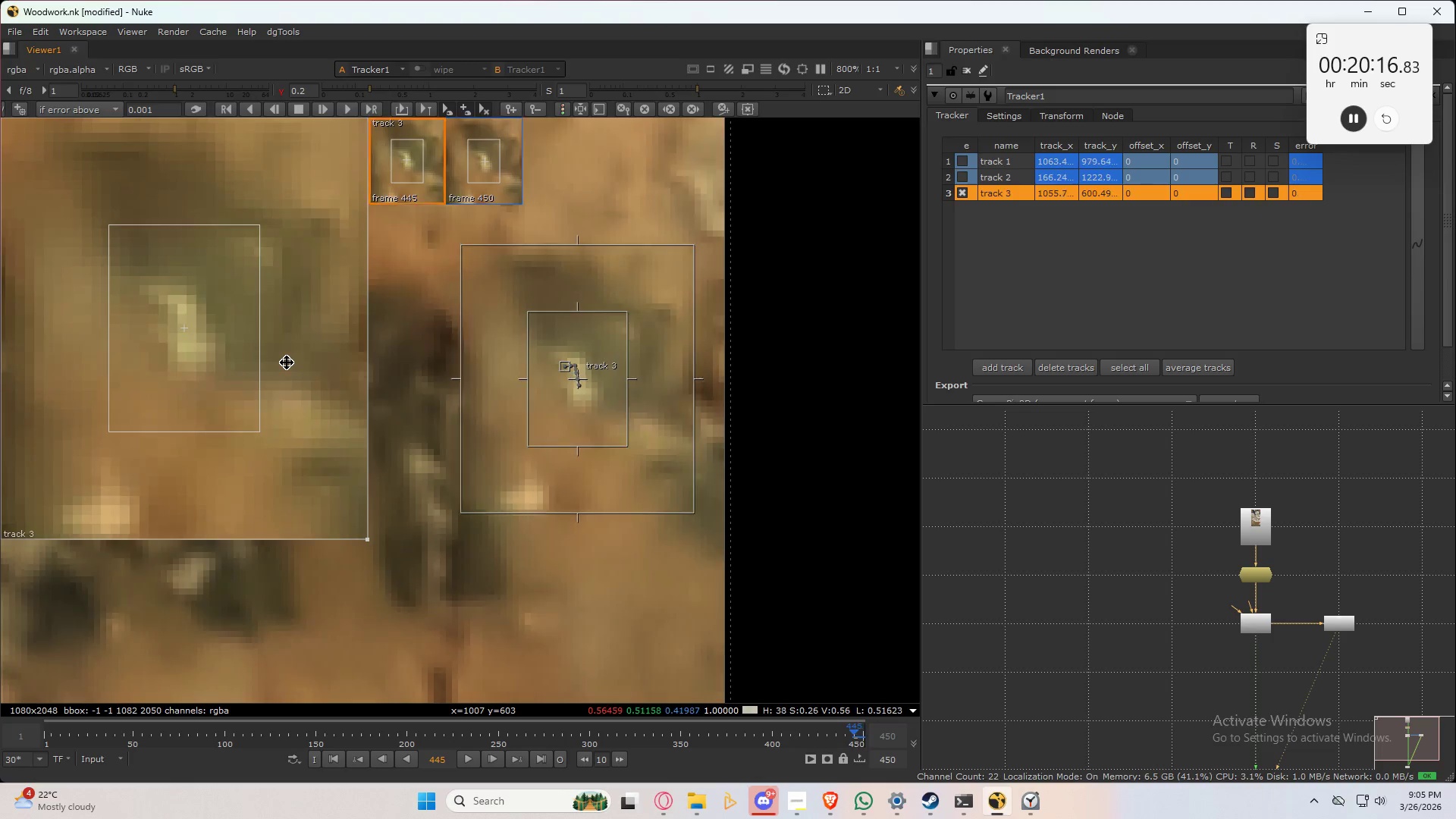 
key(ArrowLeft)
 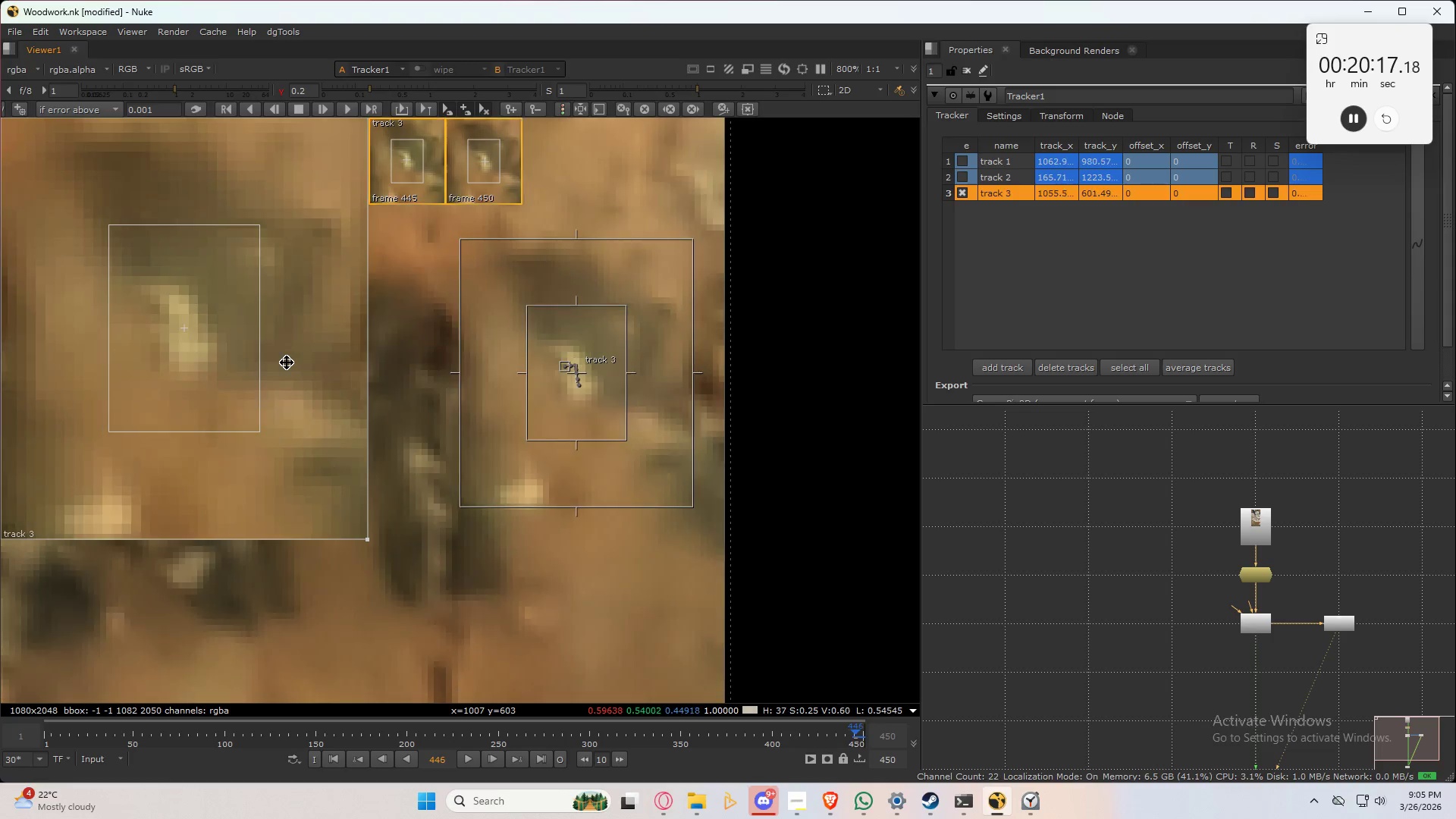 
key(ArrowRight)
 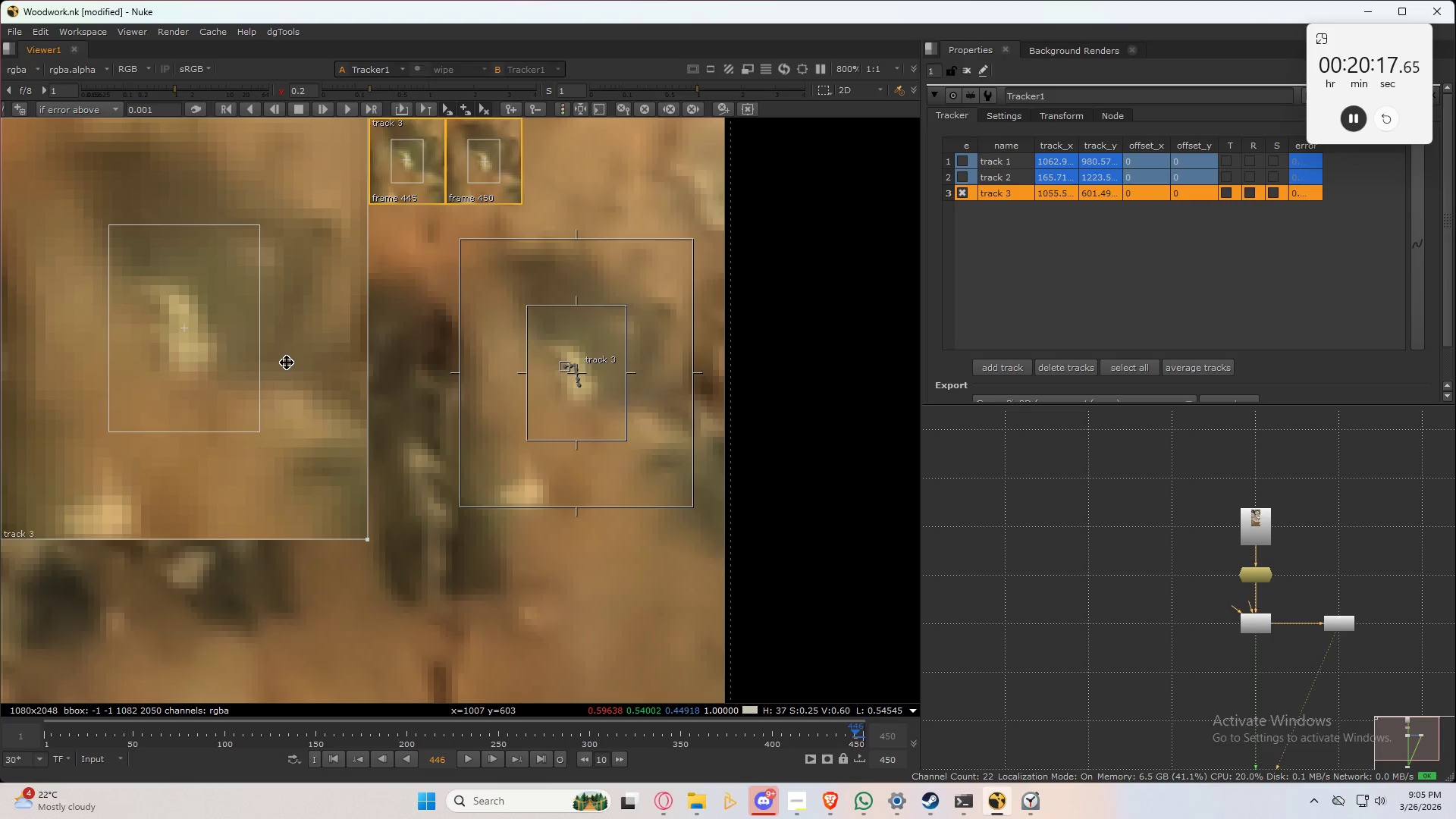 
key(ArrowLeft)
 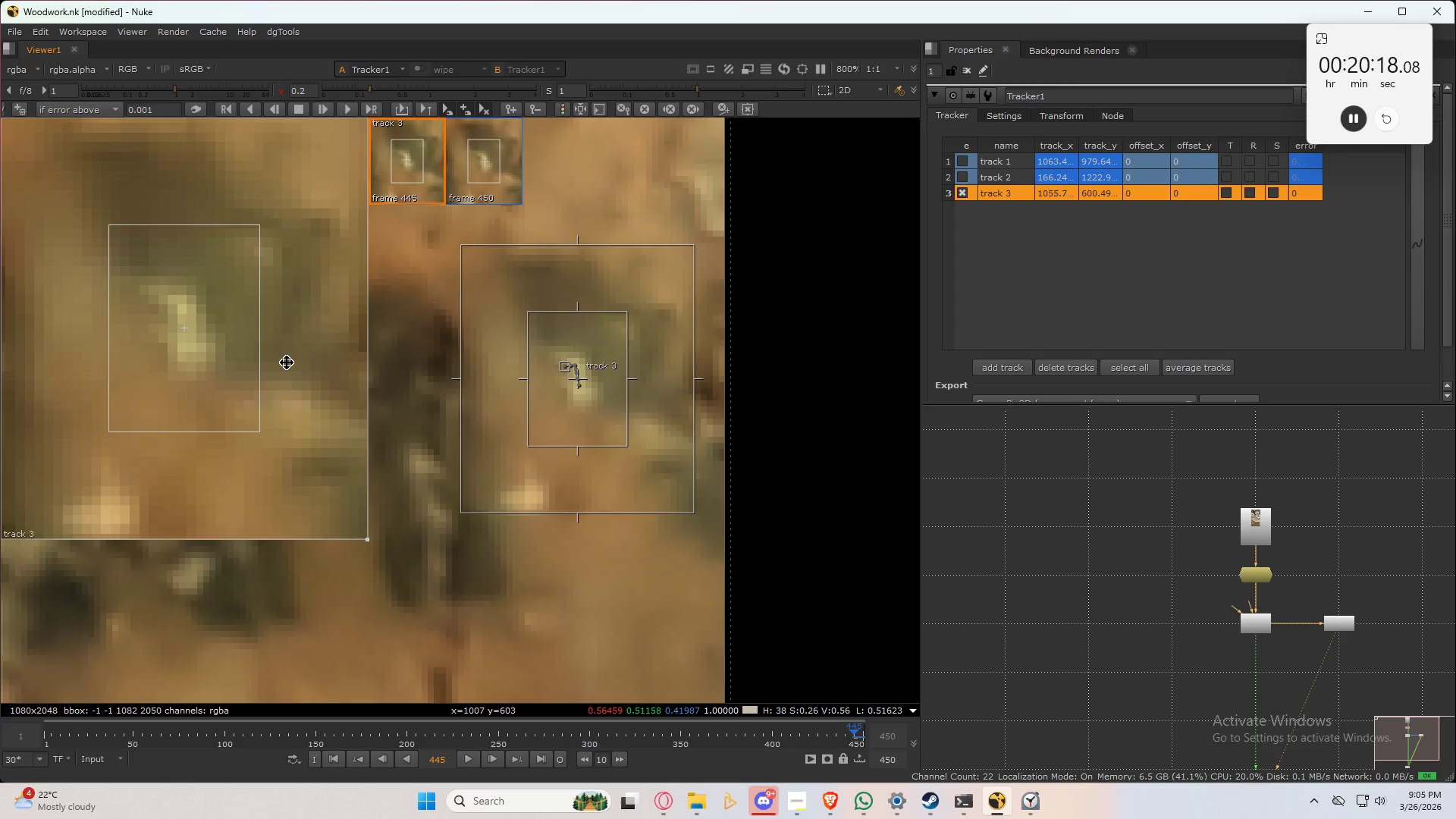 
key(ArrowRight)
 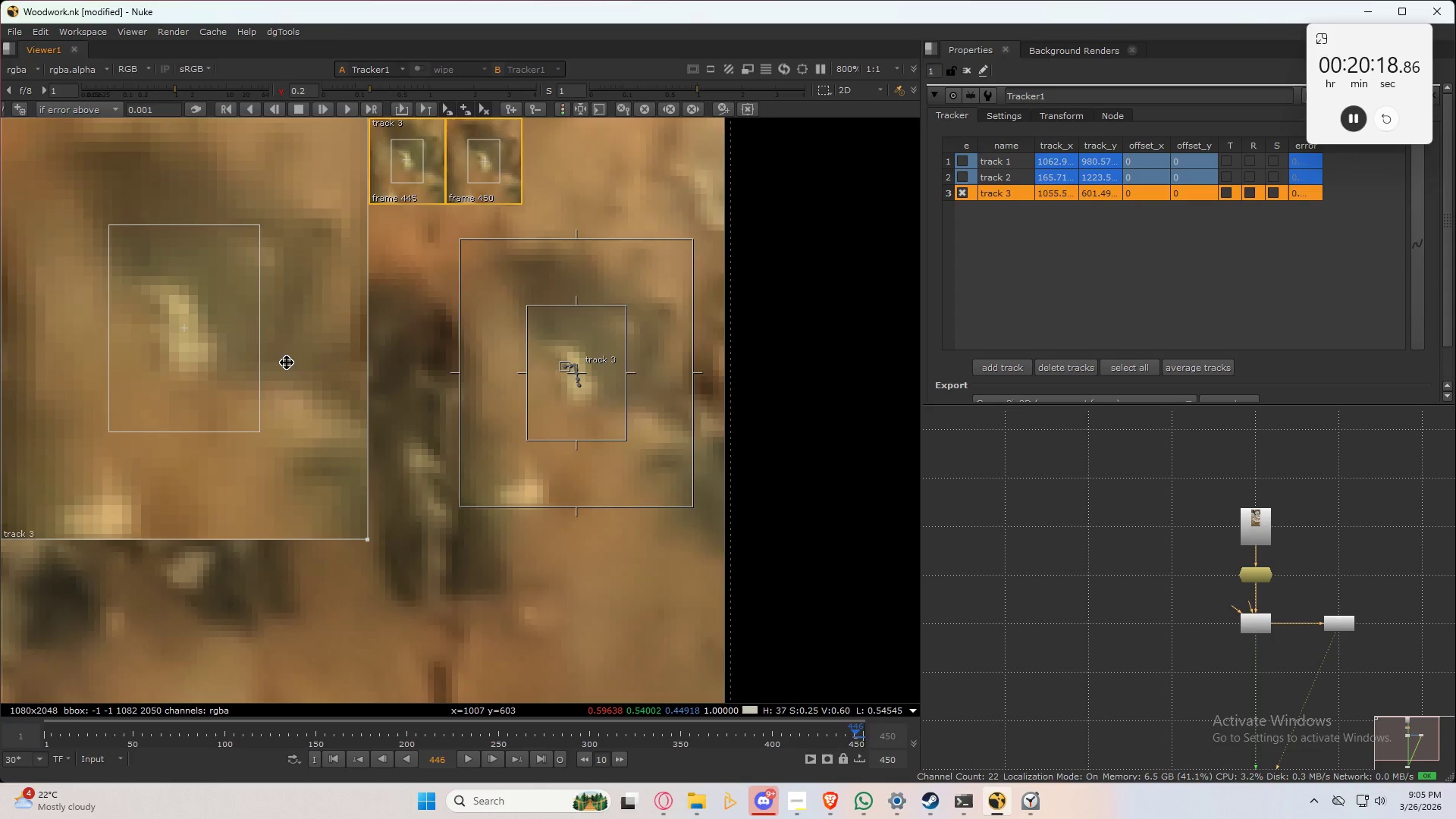 
key(ArrowLeft)
 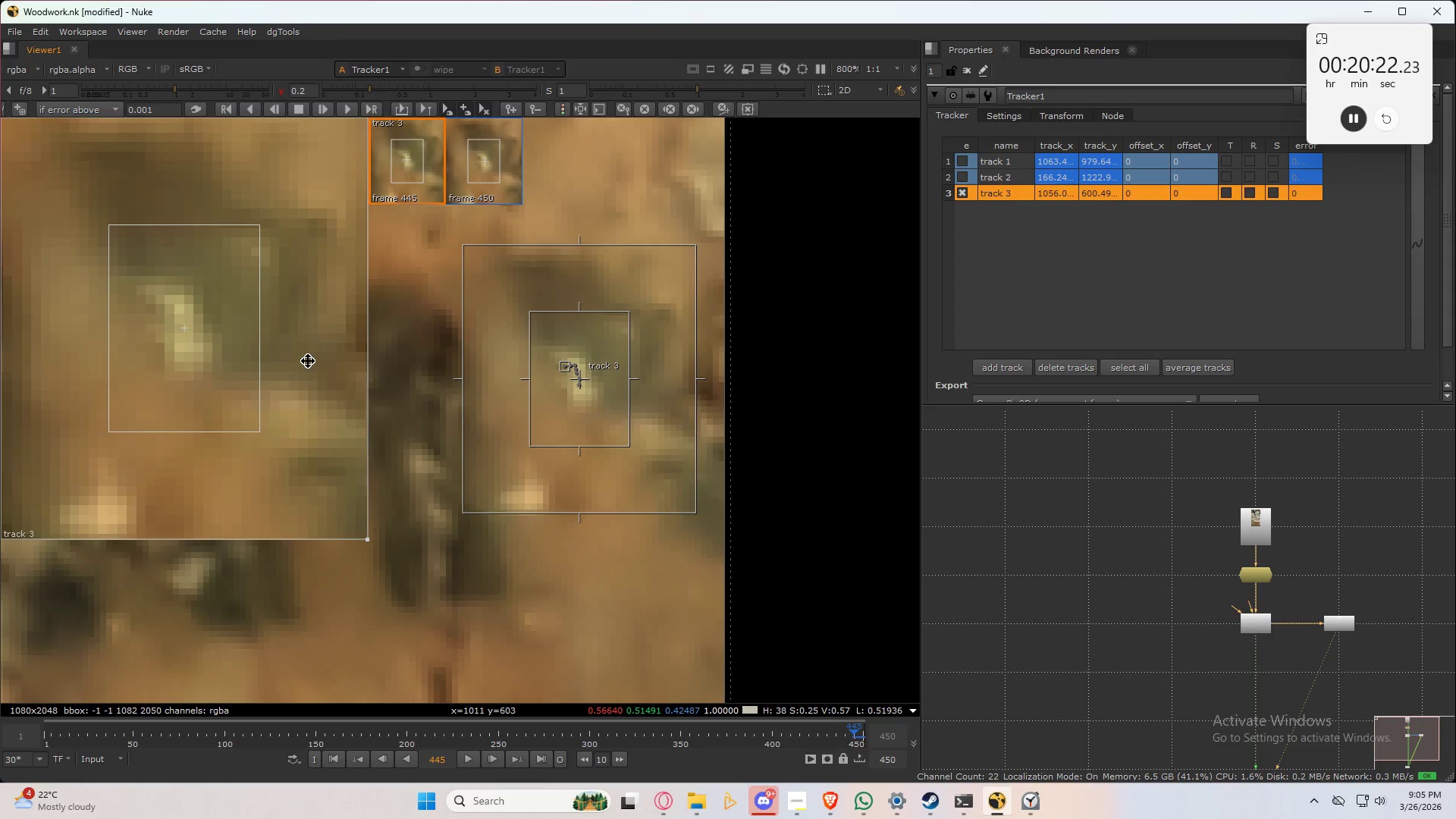 
key(ArrowRight)
 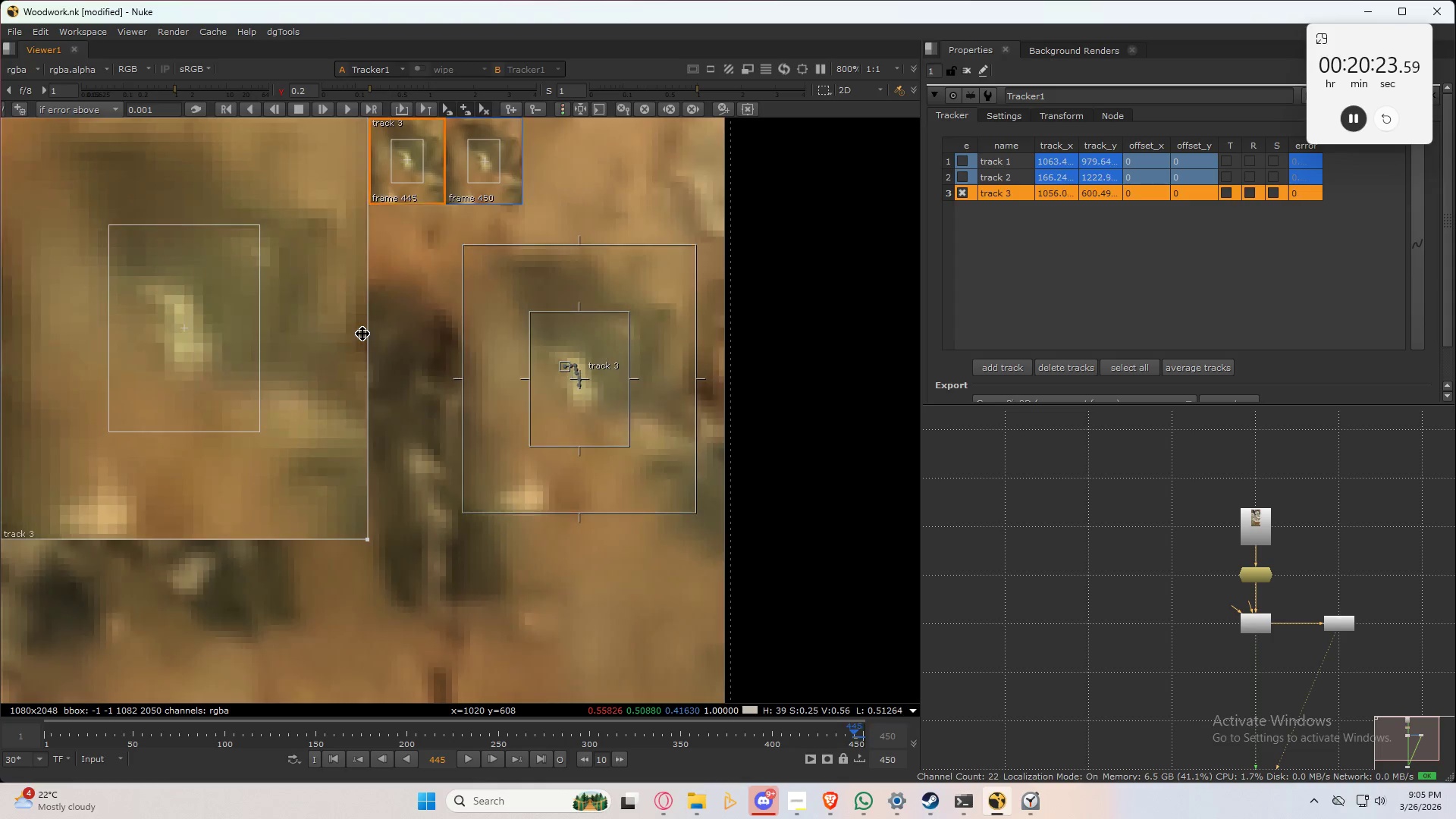 
key(ArrowLeft)
 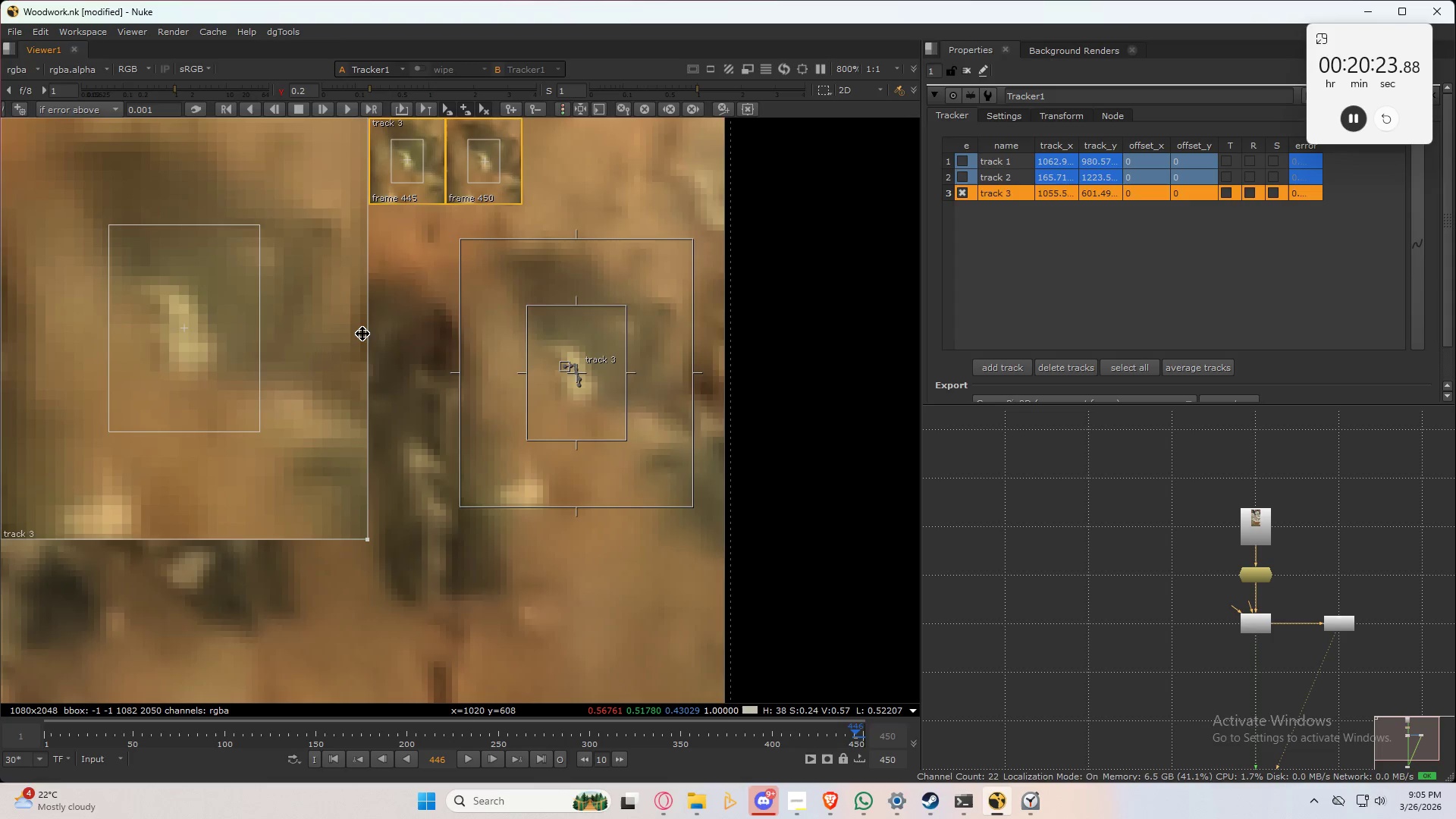 
key(ArrowRight)
 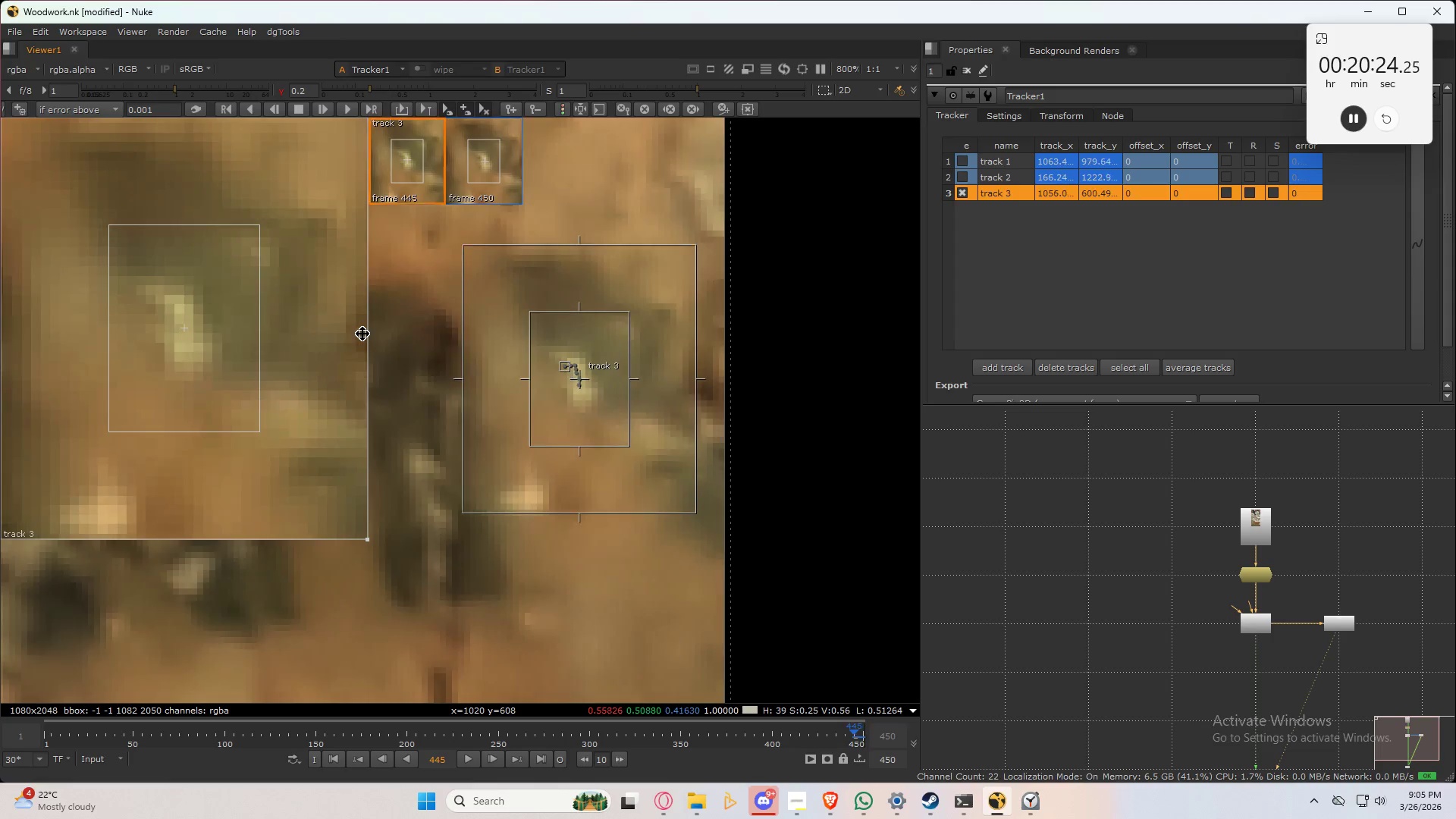 
key(ArrowLeft)
 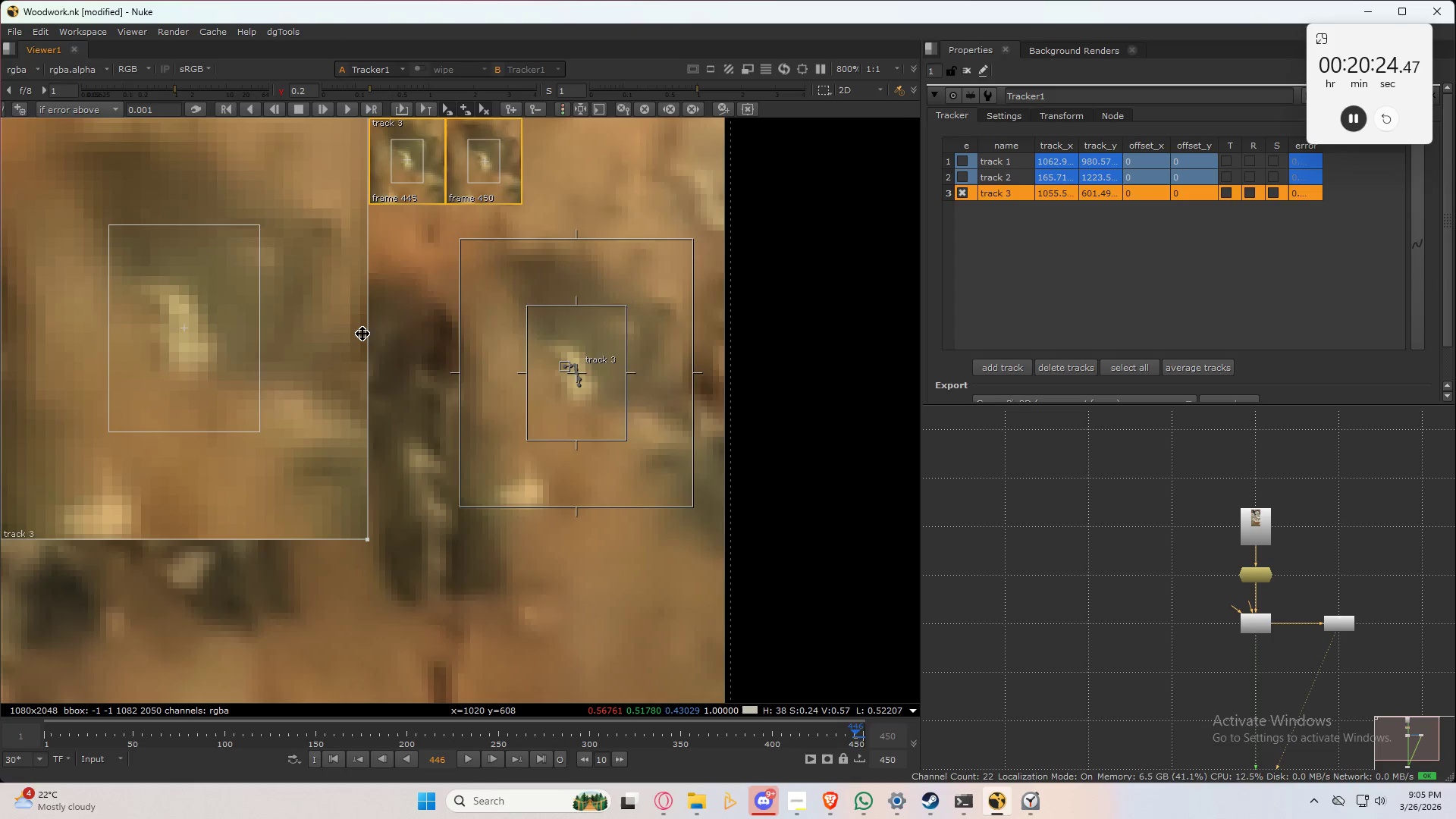 
key(ArrowRight)
 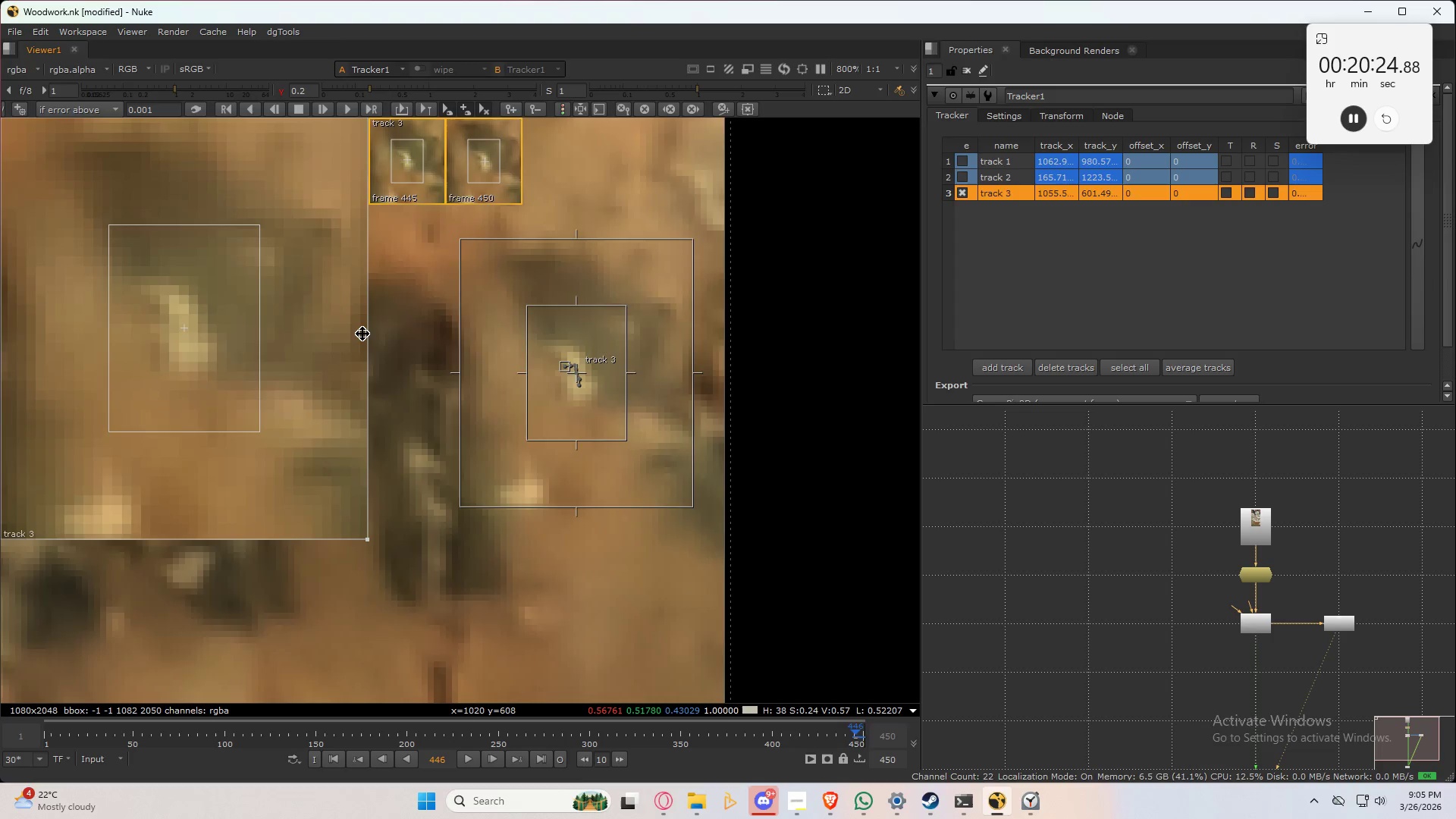 
key(ArrowLeft)
 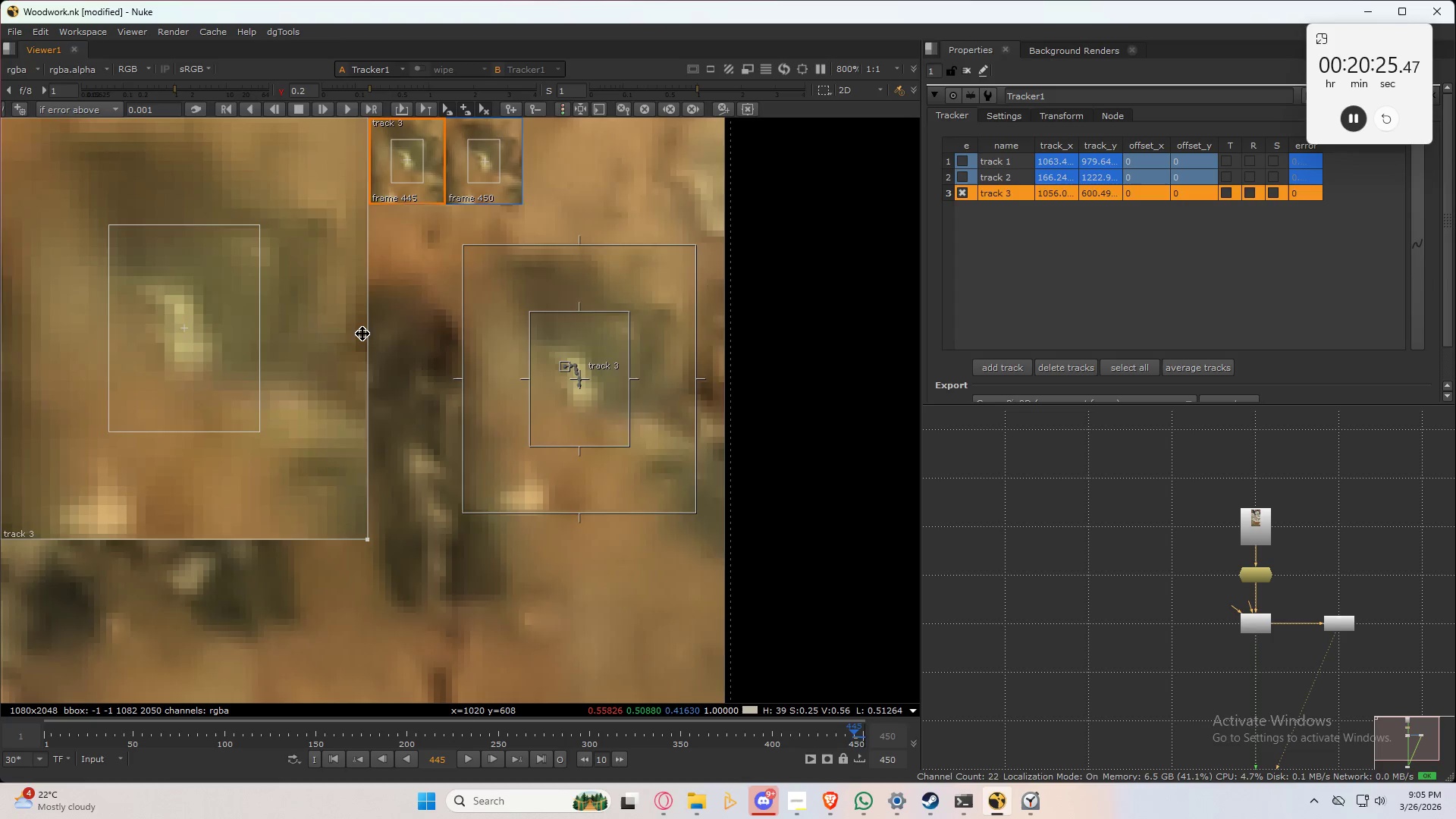 
key(ArrowLeft)
 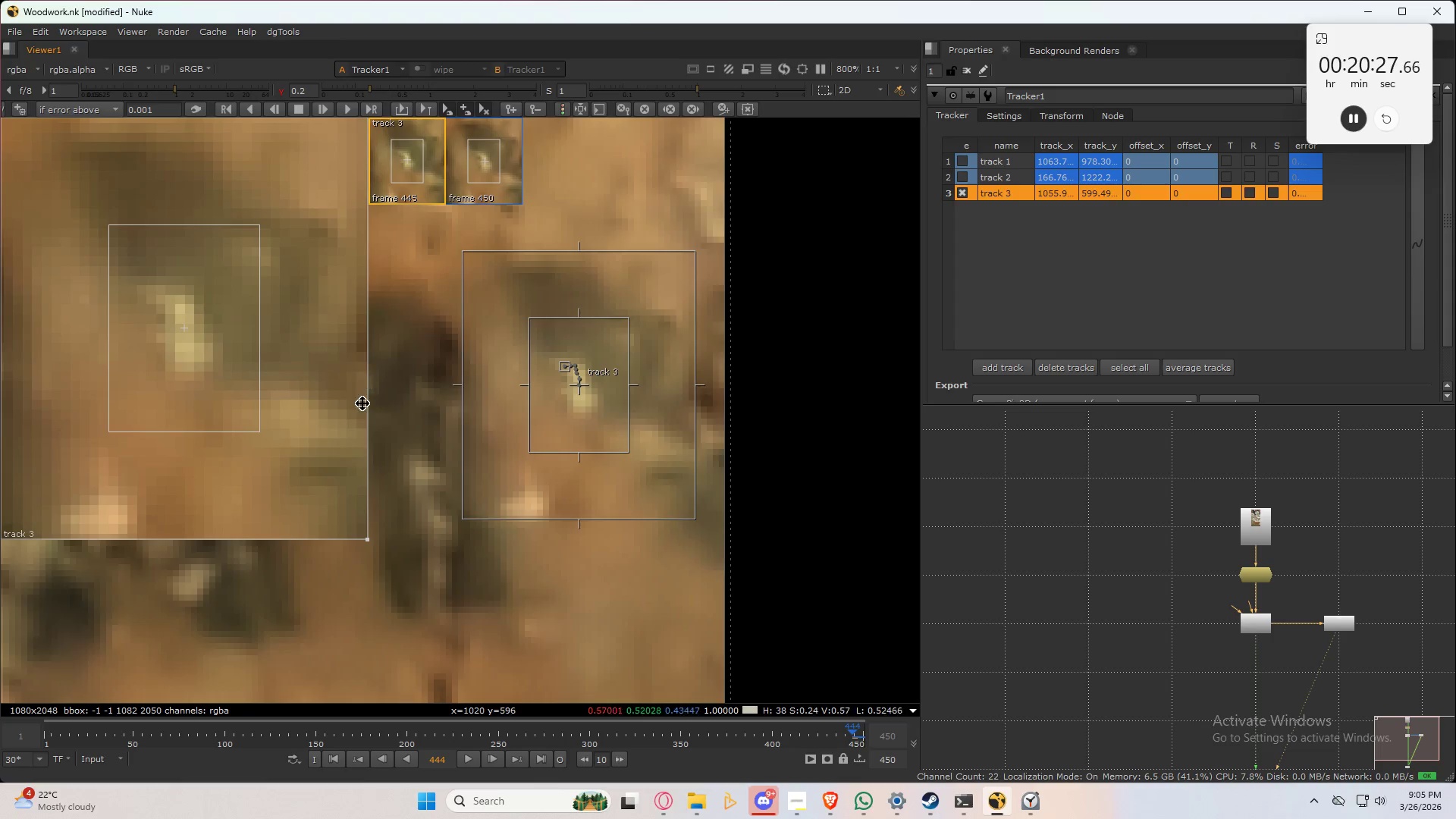 
left_click_drag(start_coordinate=[334, 410], to_coordinate=[331, 408])
 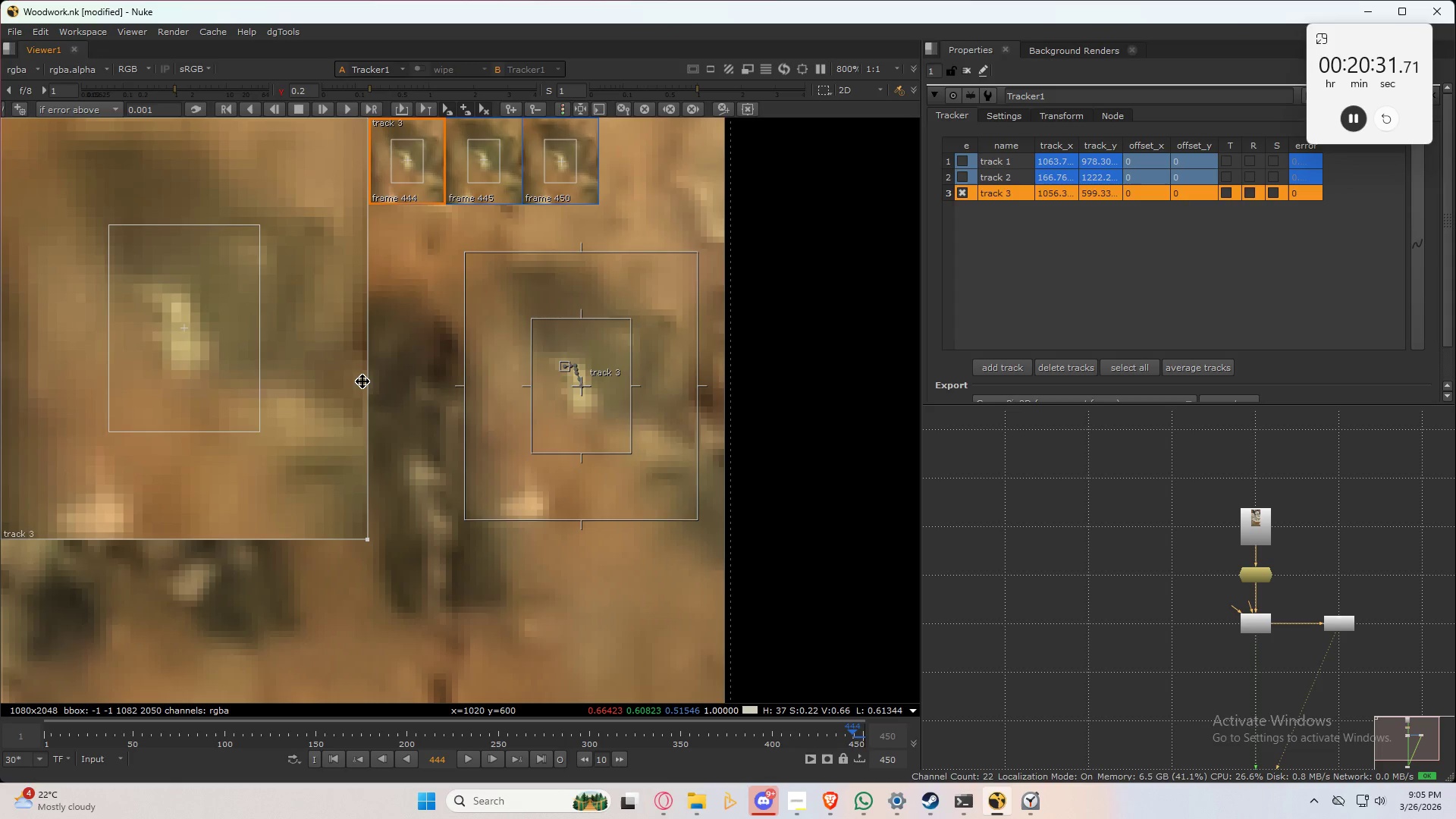 
key(ArrowRight)
 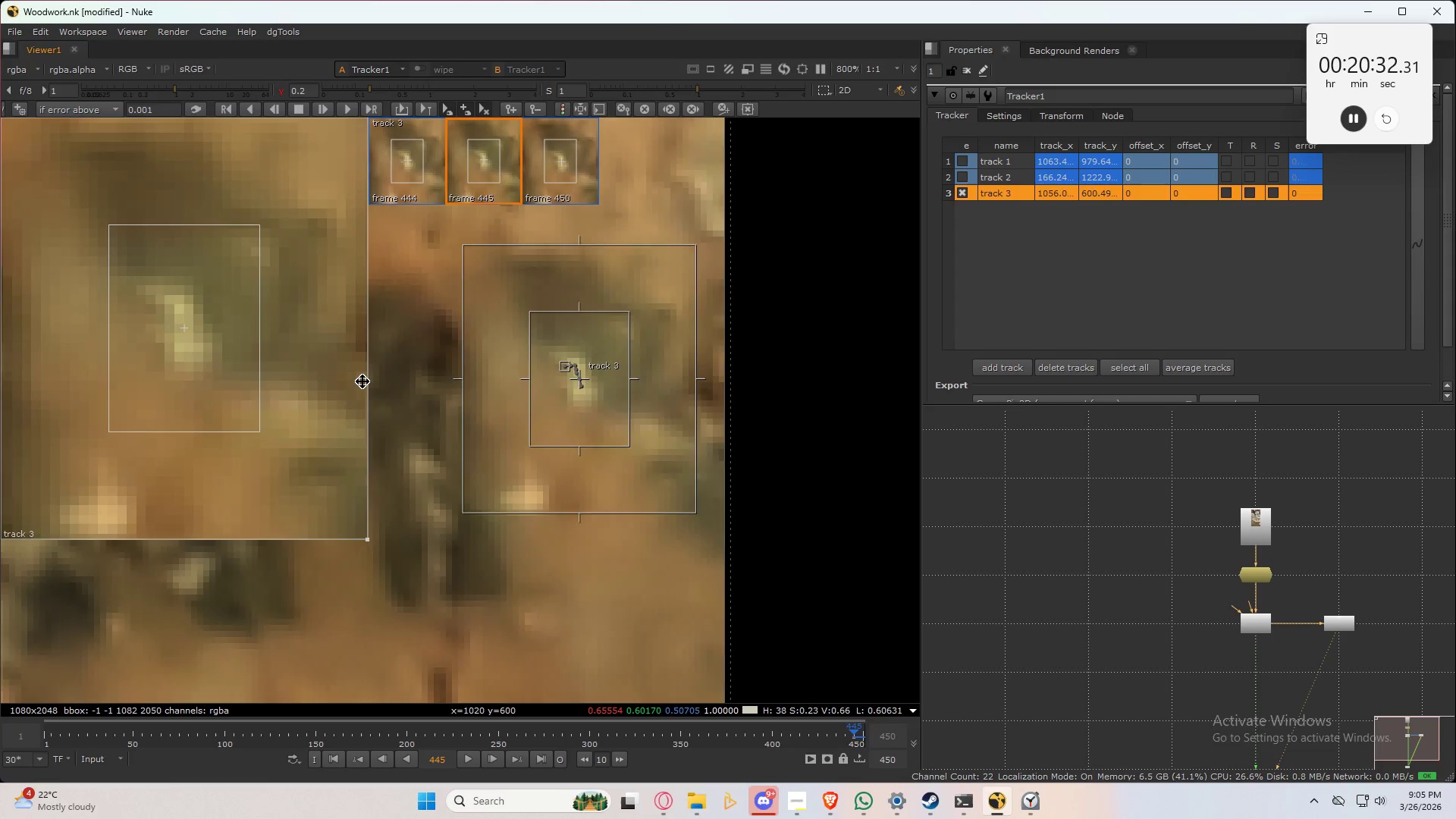 
key(ArrowLeft)
 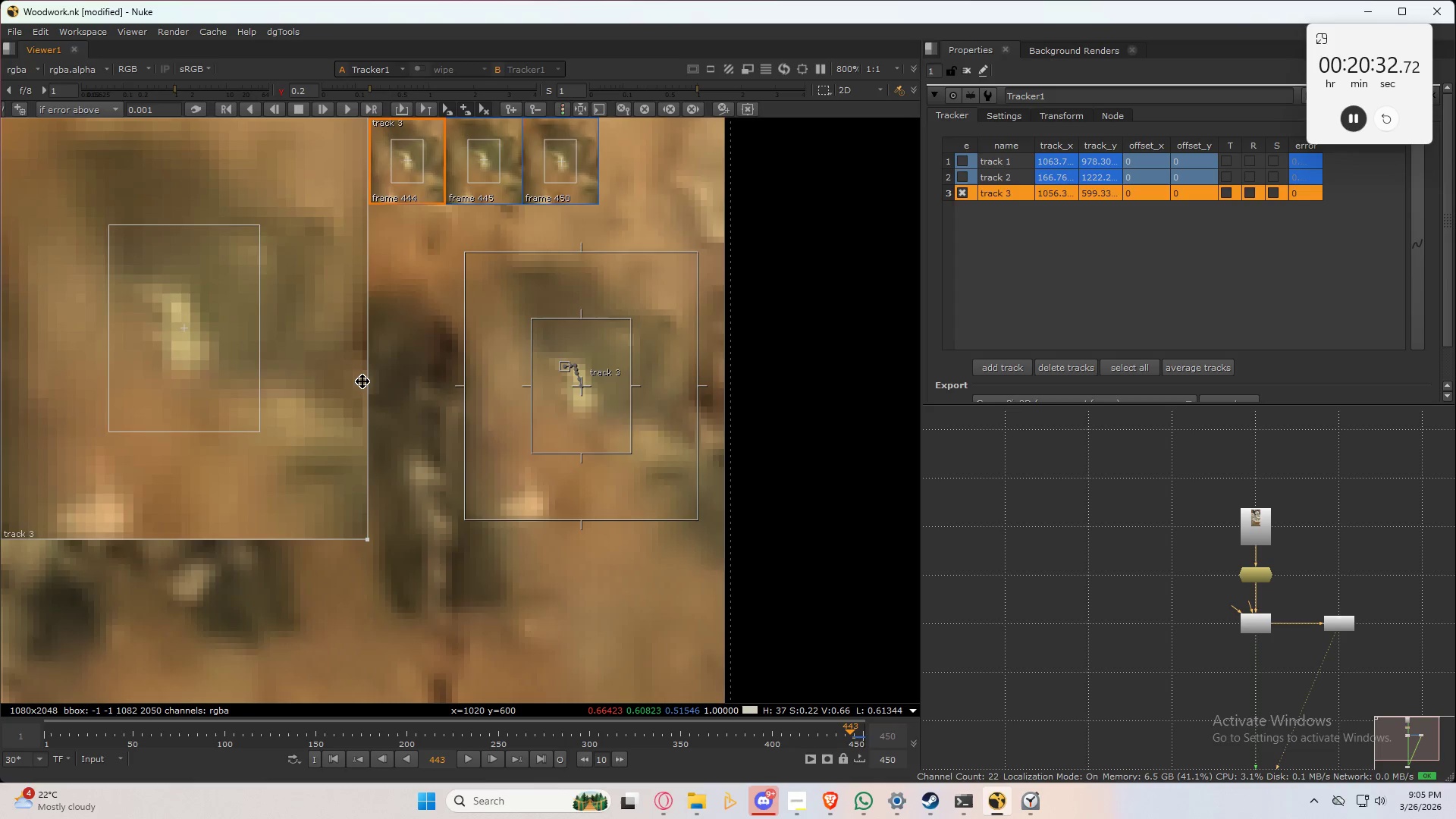 
key(ArrowLeft)
 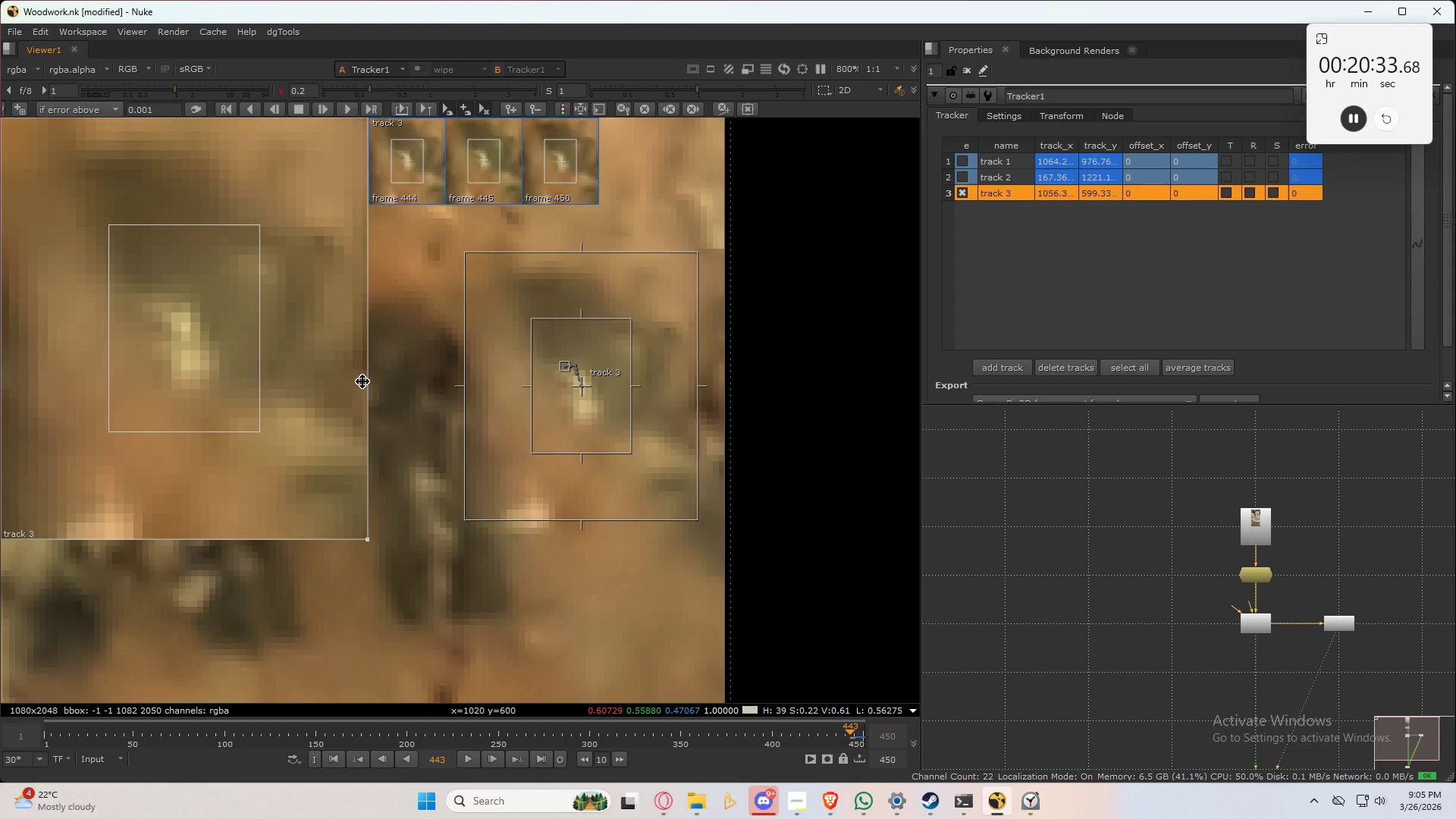 
key(ArrowRight)
 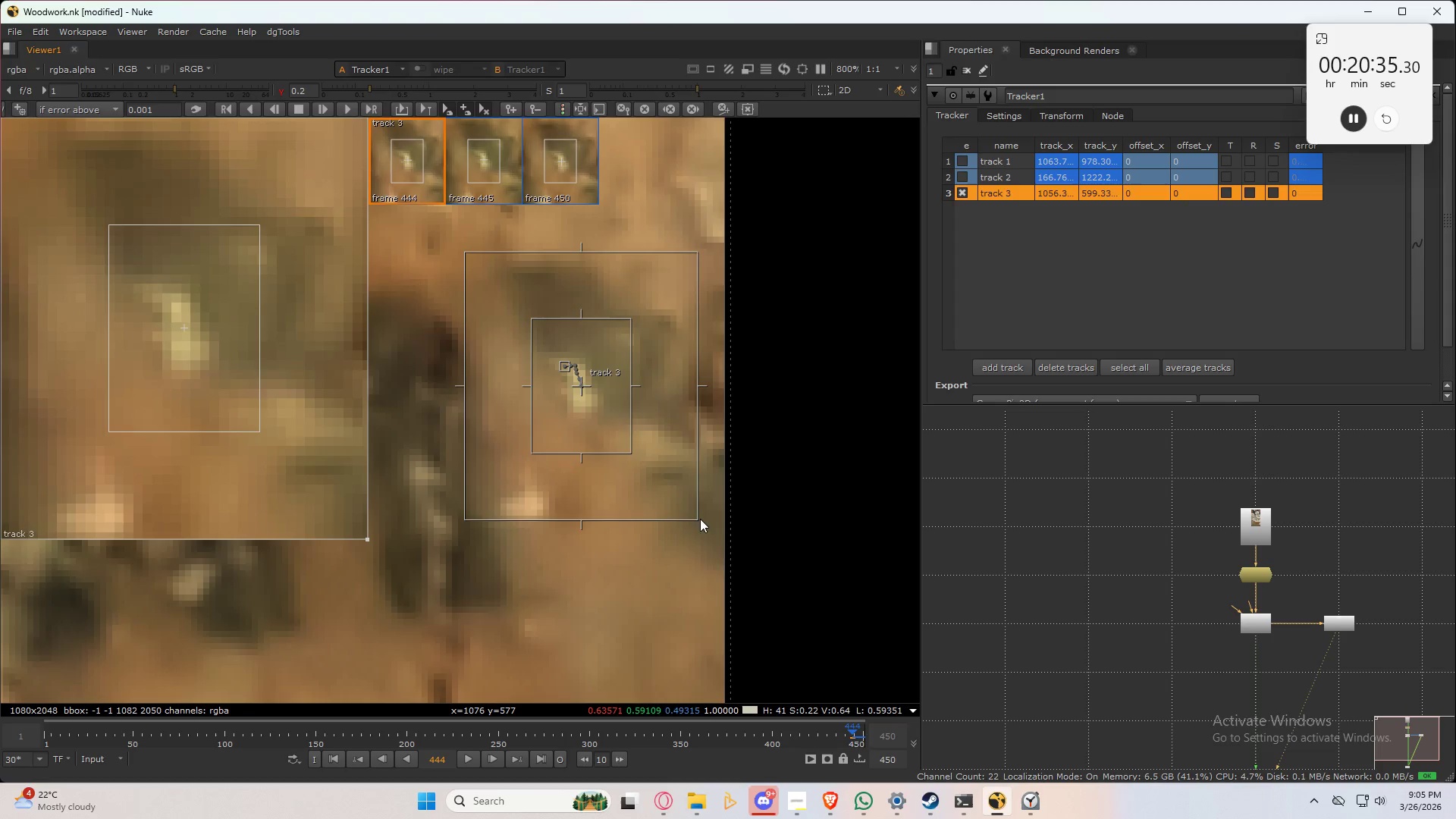 
left_click_drag(start_coordinate=[690, 510], to_coordinate=[731, 560])
 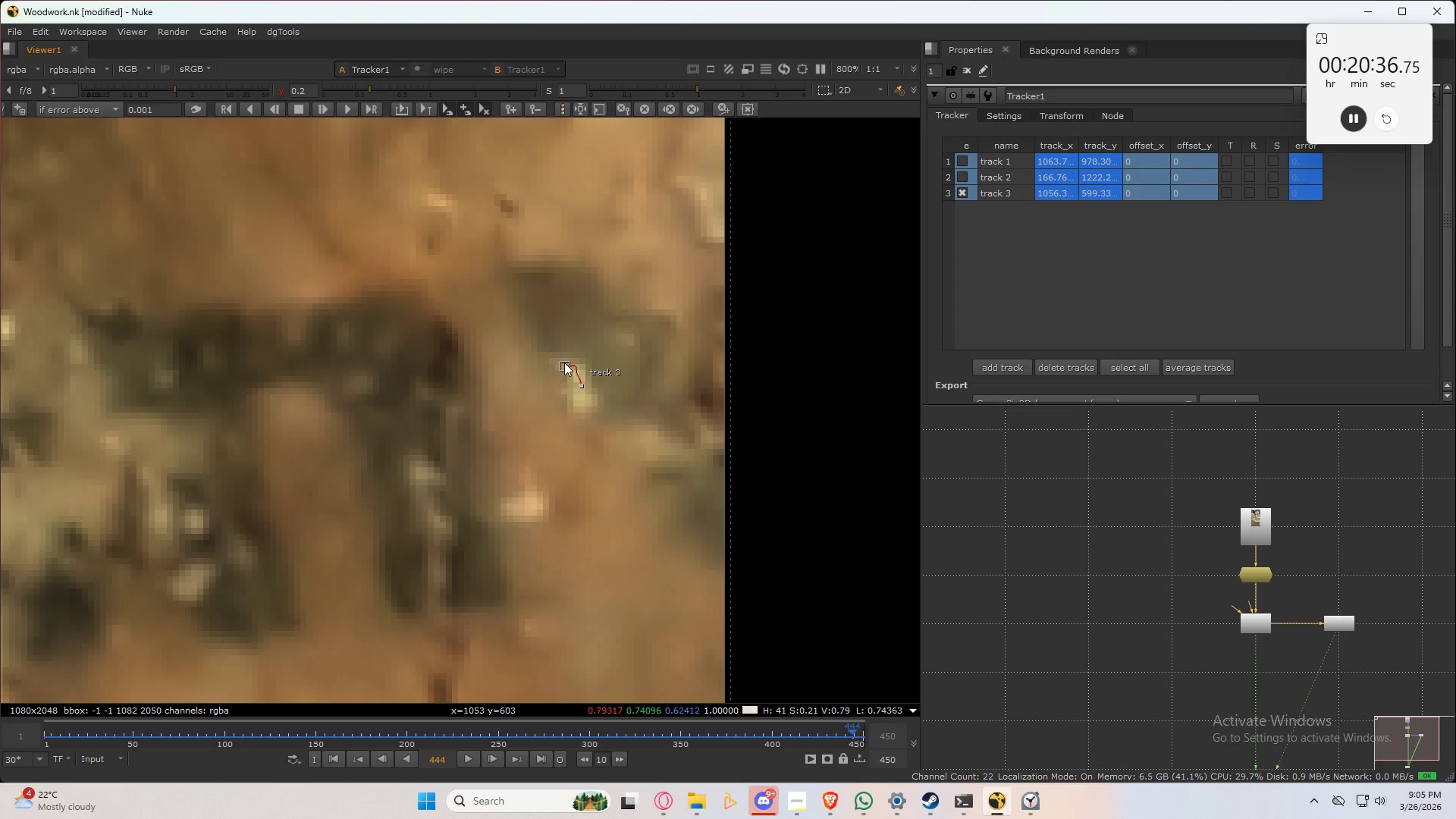 
left_click([564, 362])
 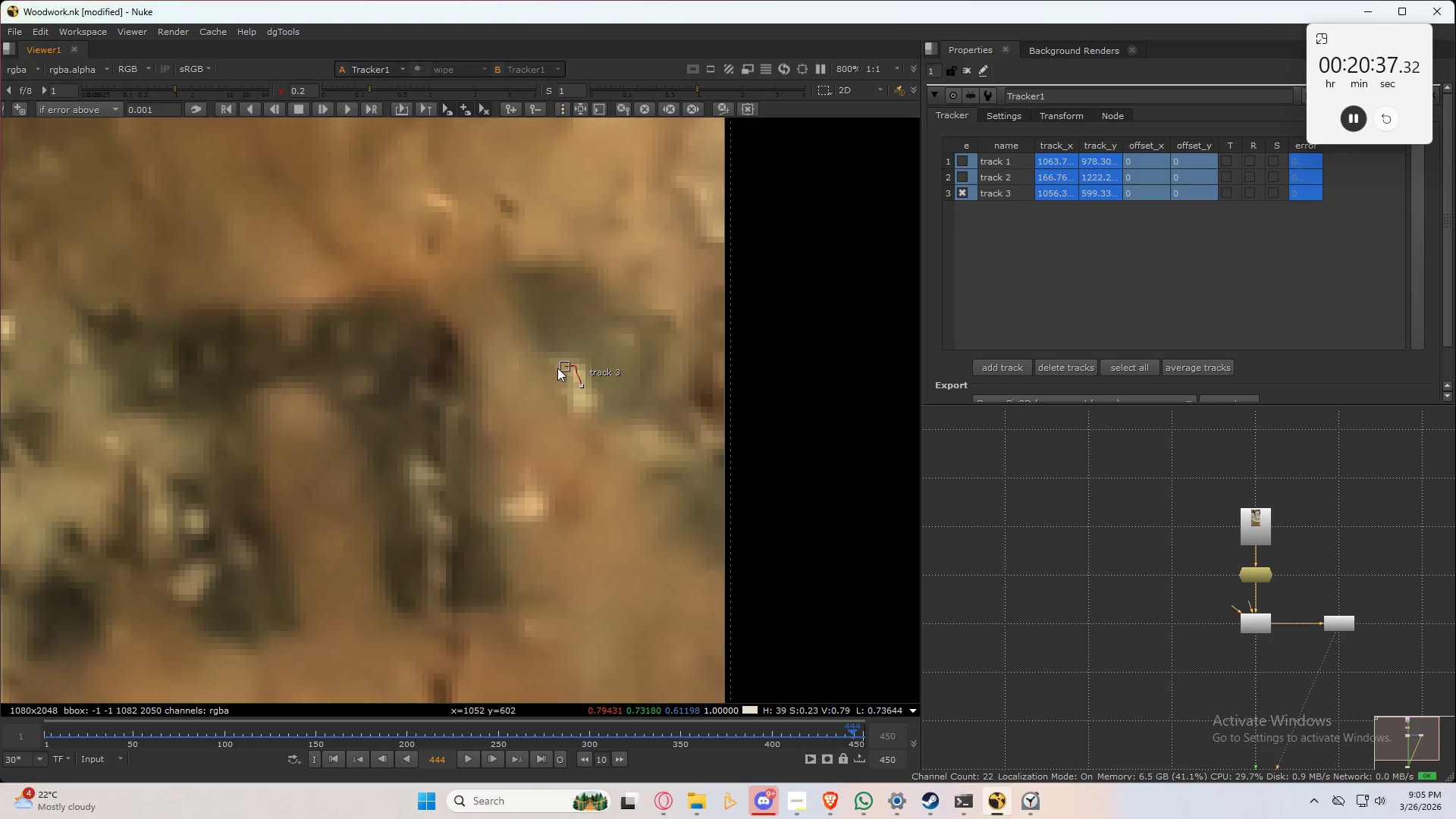 
left_click([557, 368])
 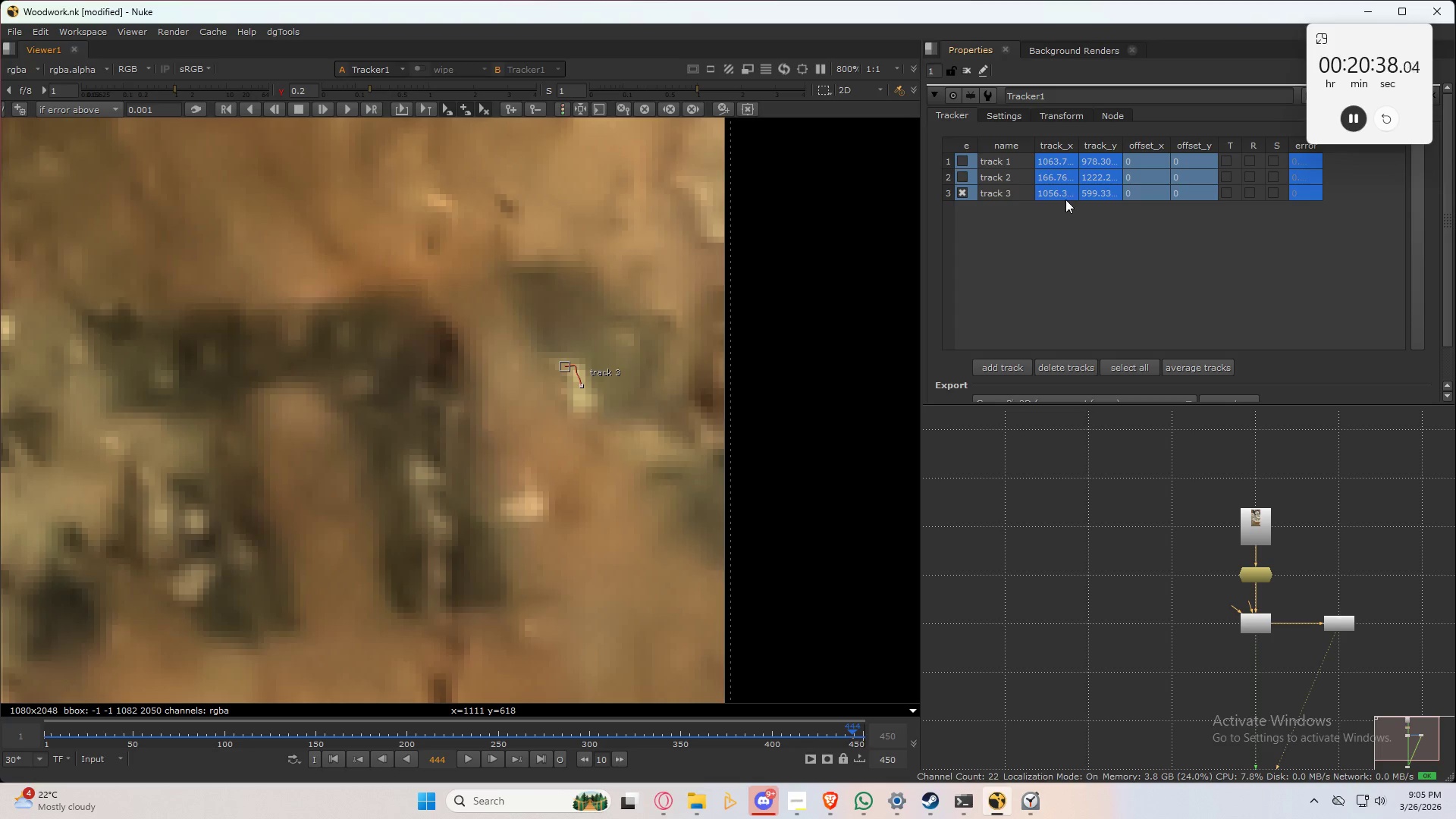 
left_click([1065, 199])
 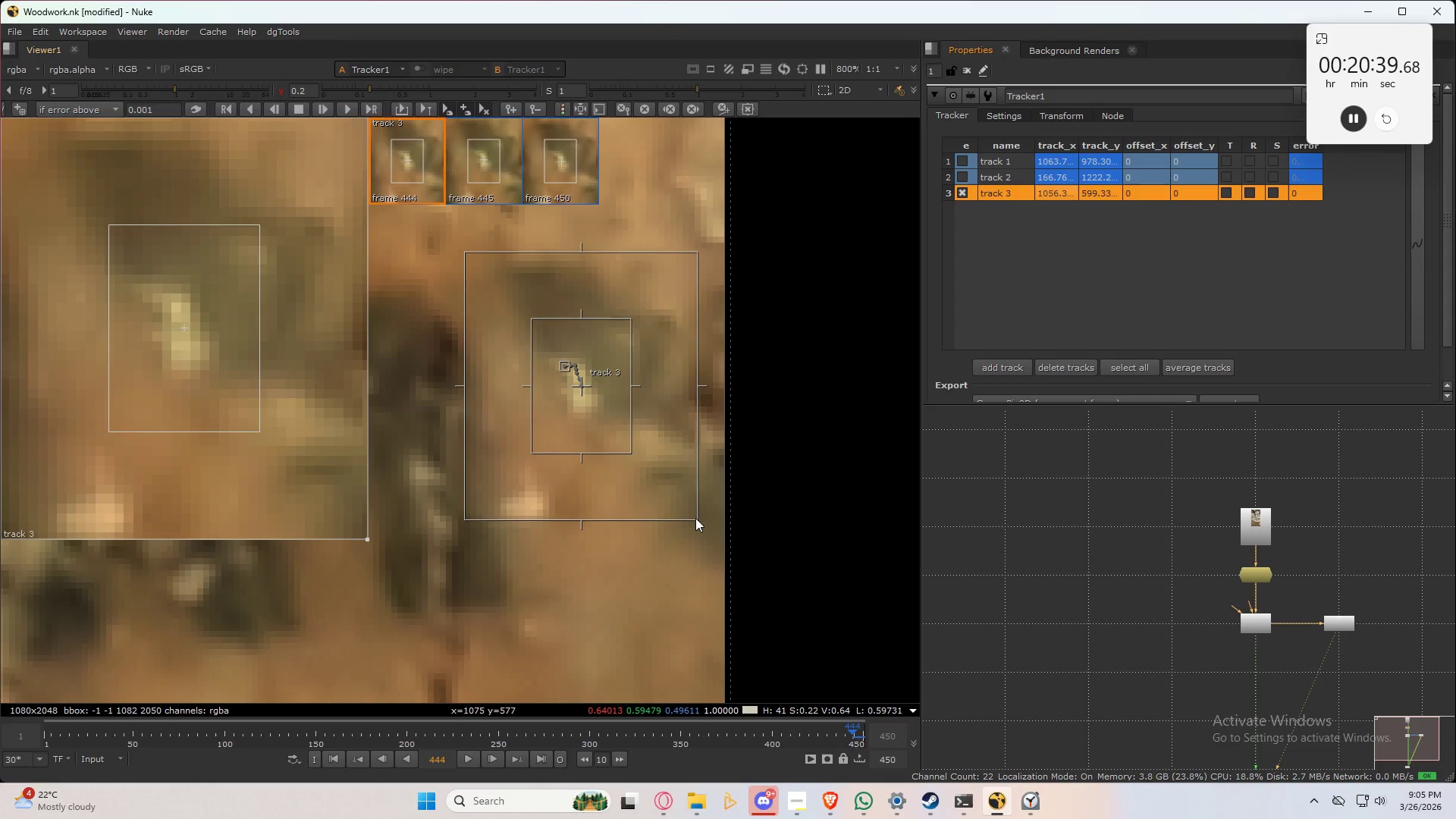 
left_click_drag(start_coordinate=[698, 519], to_coordinate=[752, 563])
 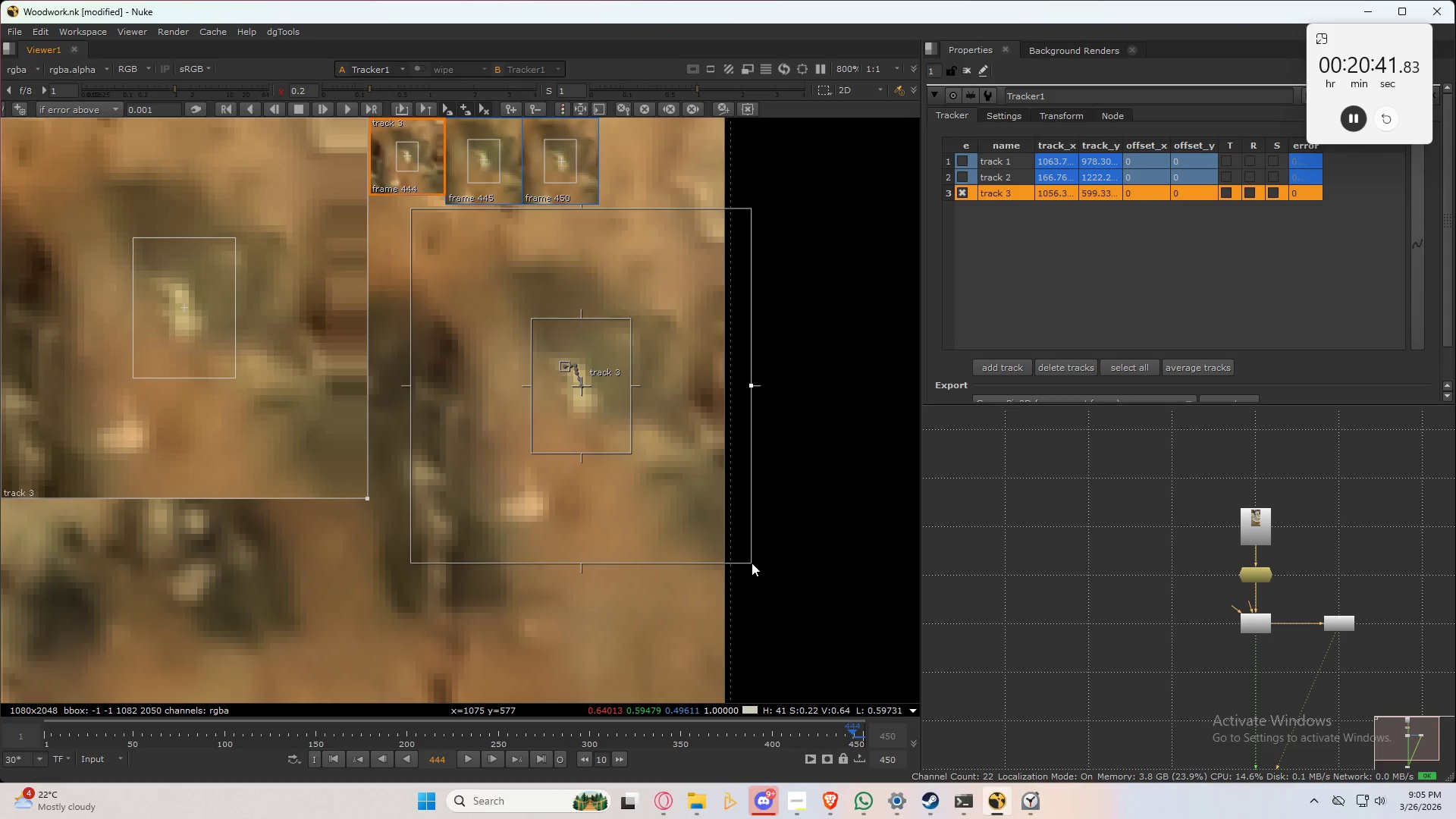 
key(Control+S)
 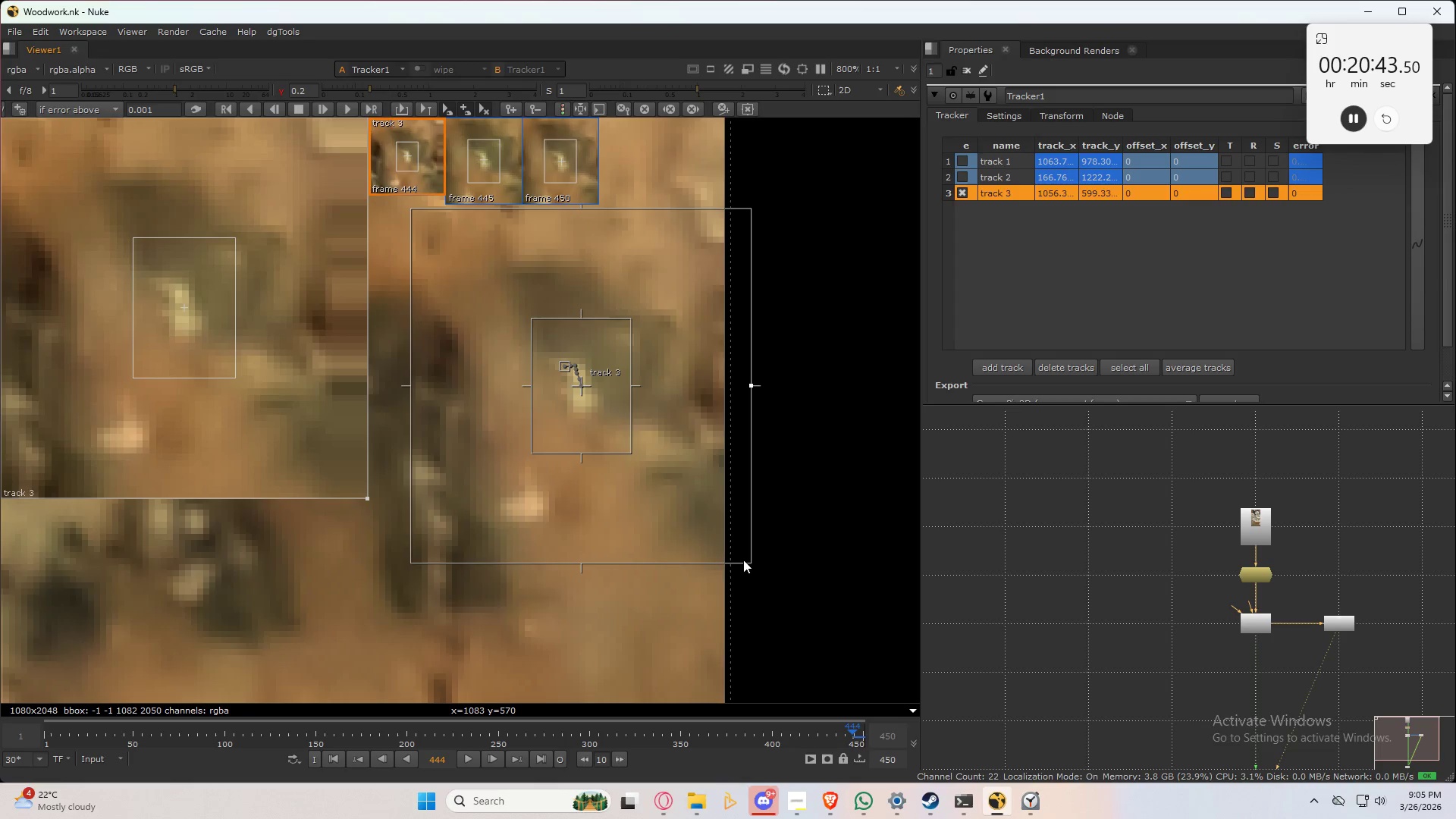 
key(Control+X)
 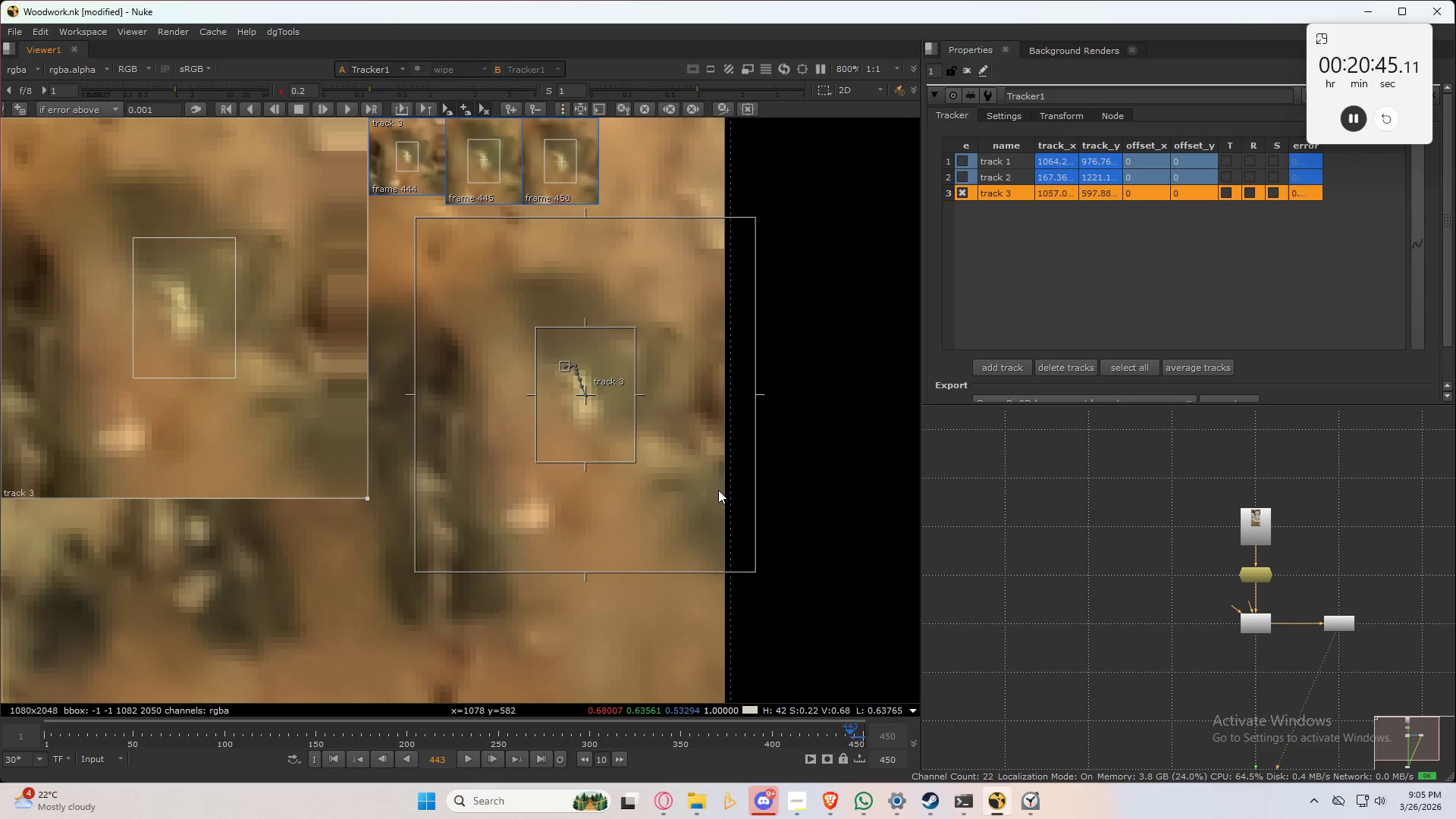 
key(X)
 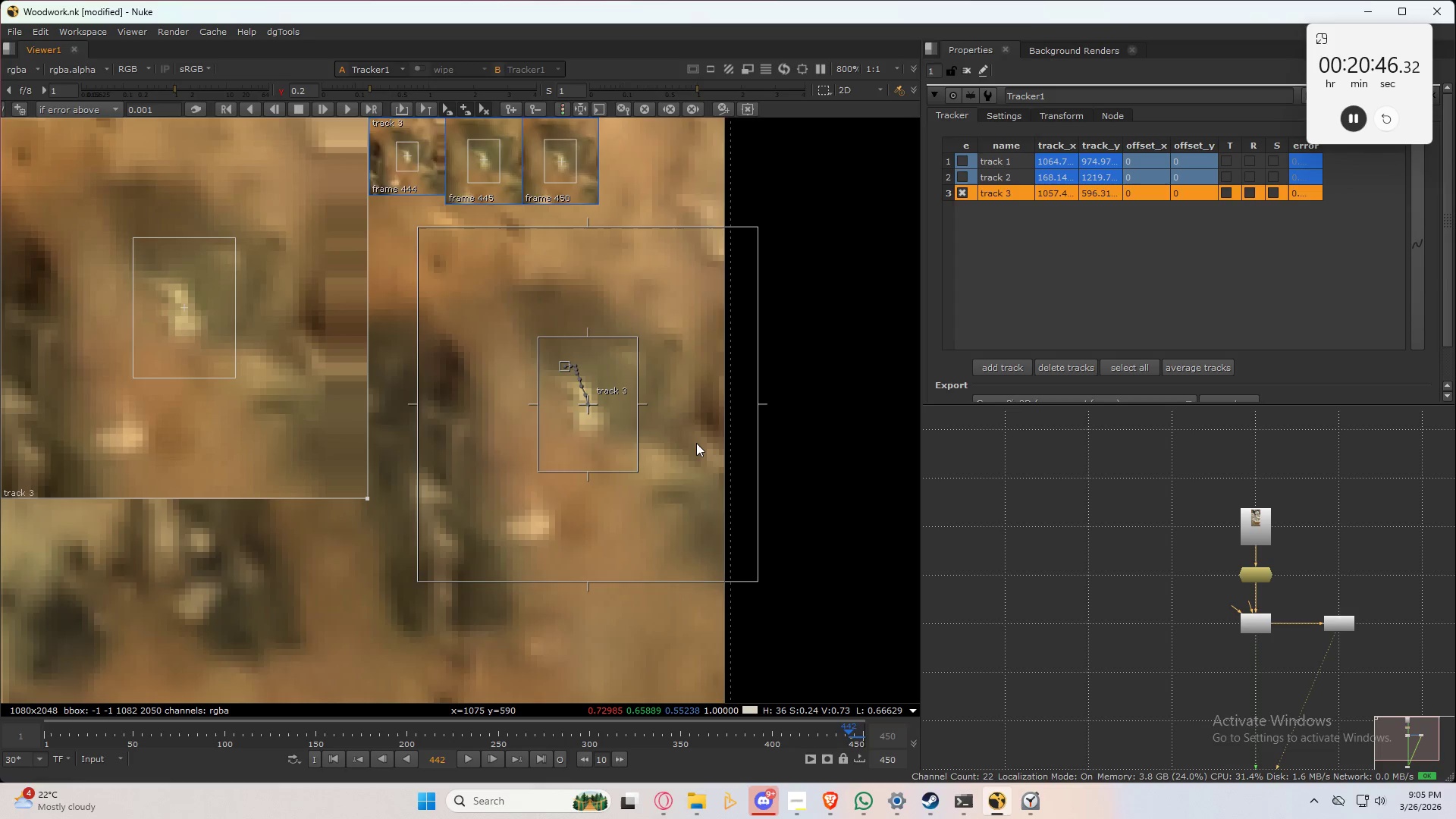 
type(xx)
 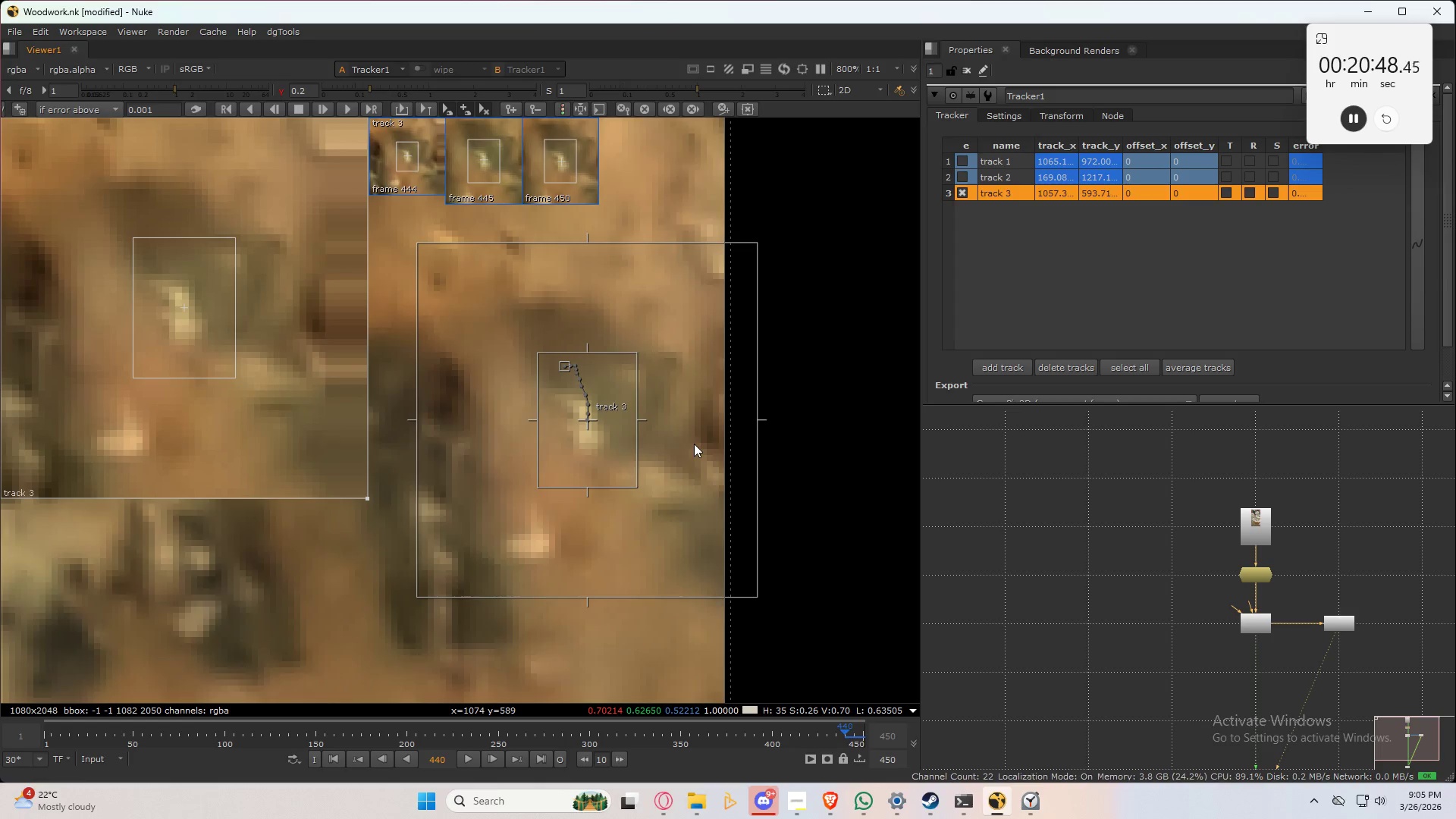 
type(xxxxxxxxxxxxxx)
 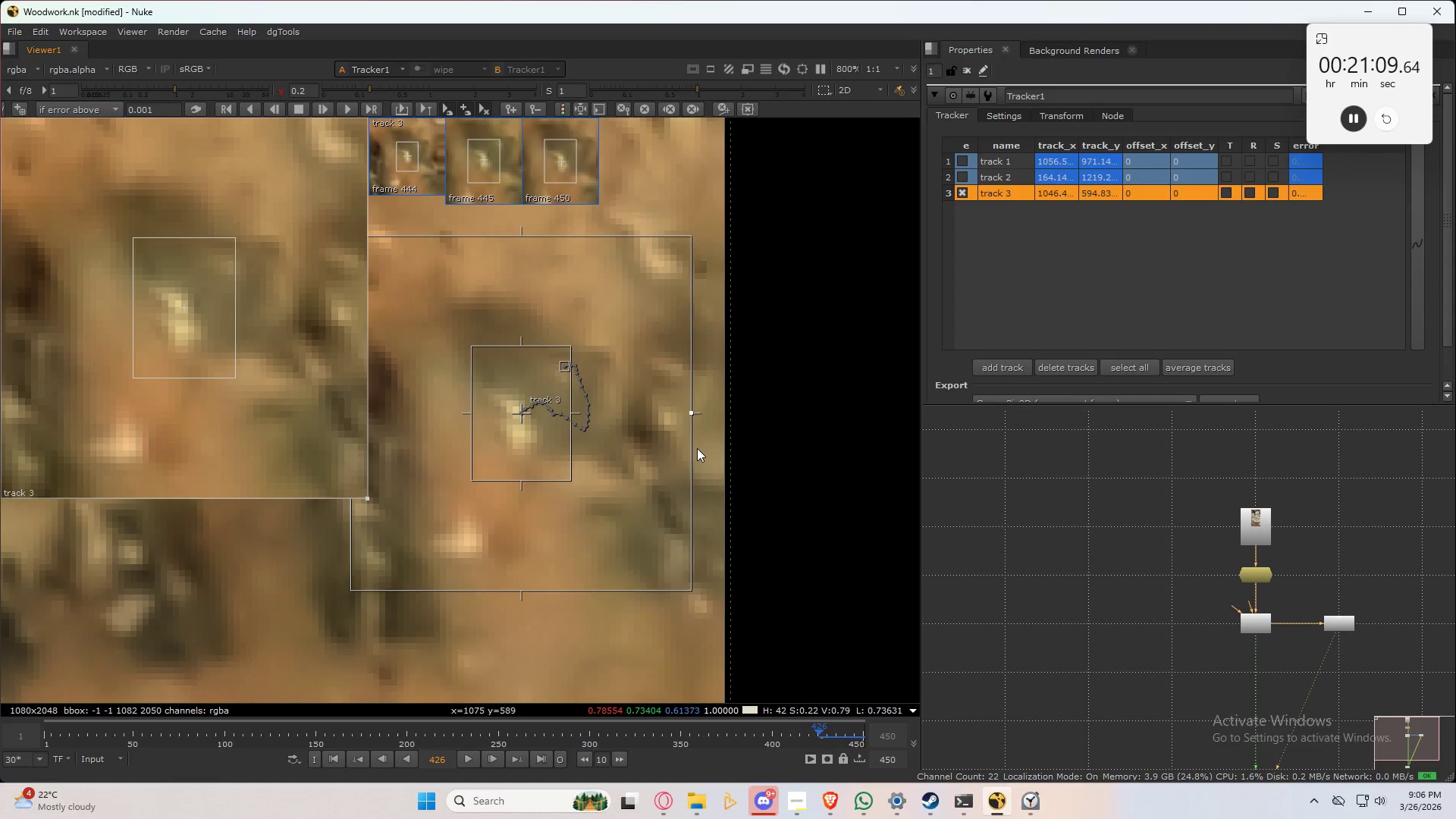 
key(ArrowRight)
 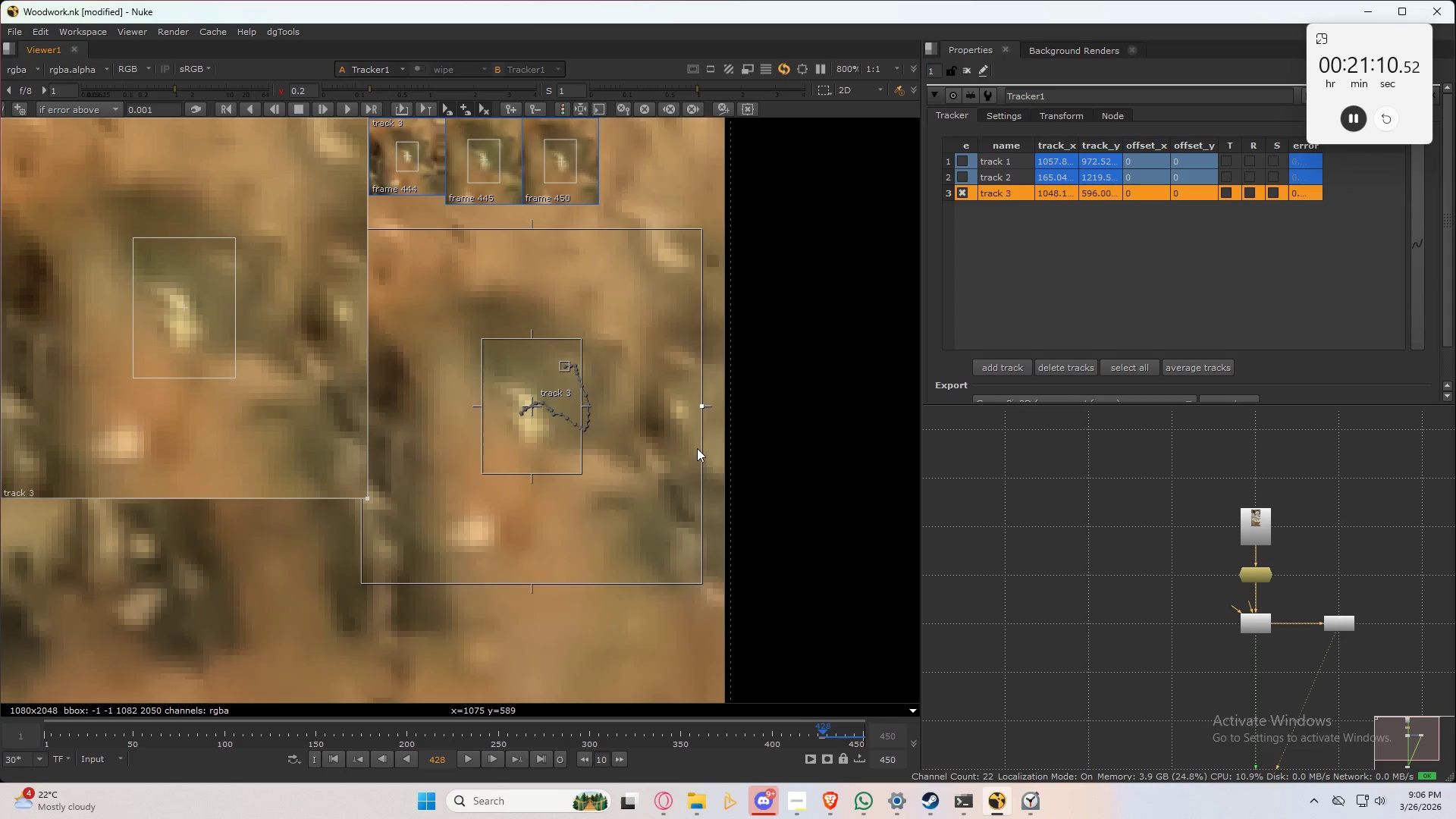 
key(ArrowRight)
 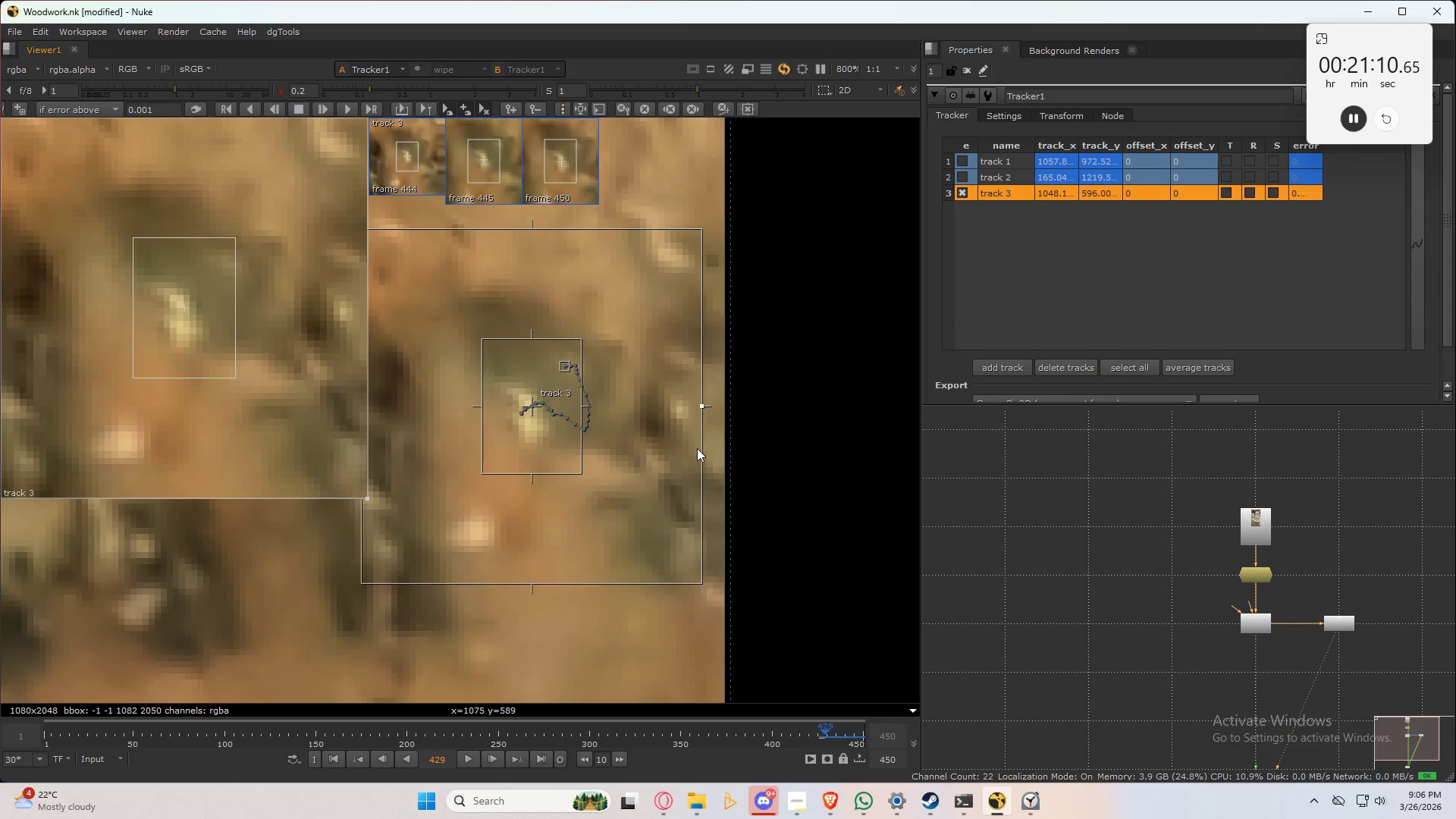 
key(ArrowRight)
 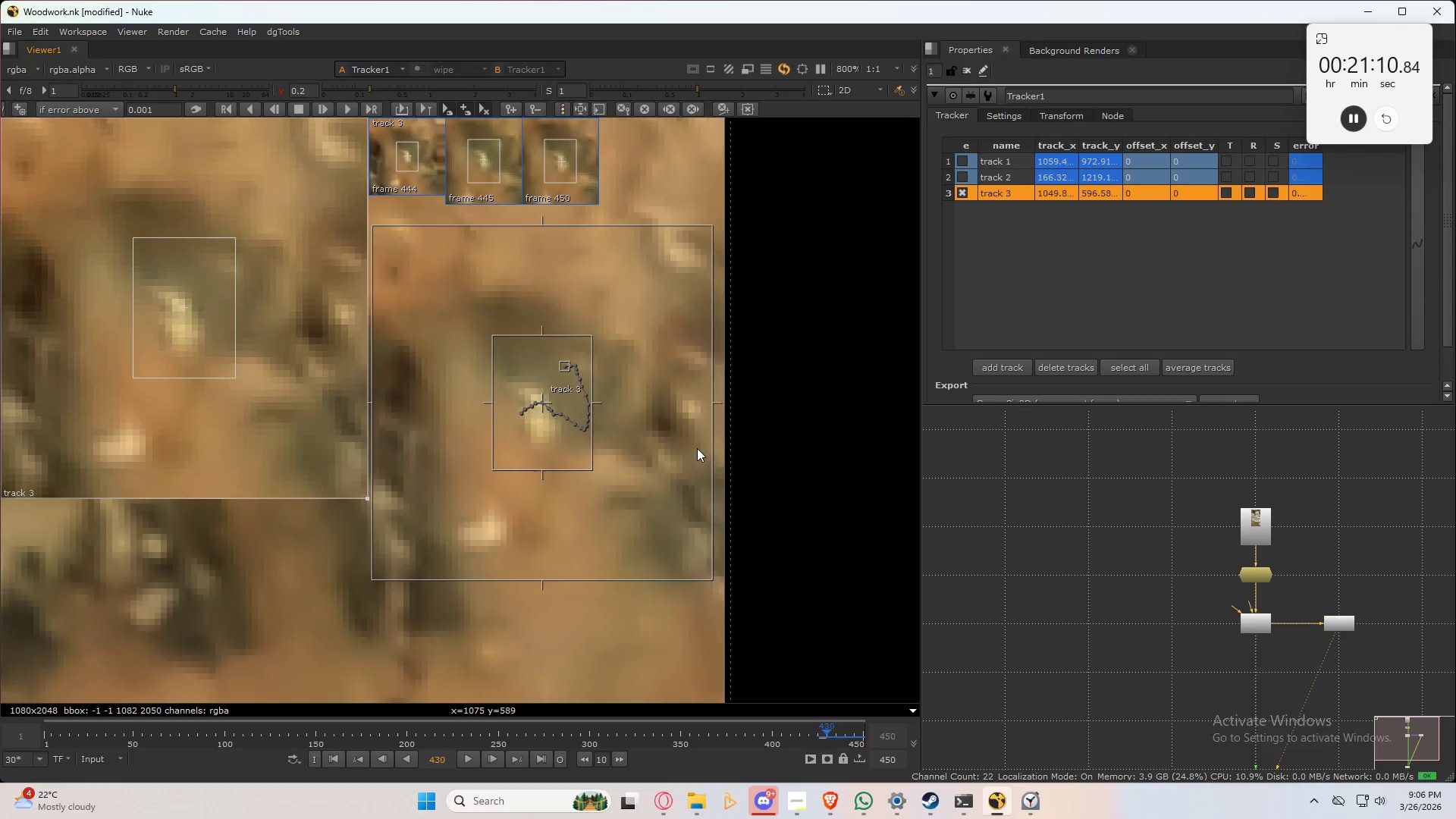 
key(ArrowRight)
 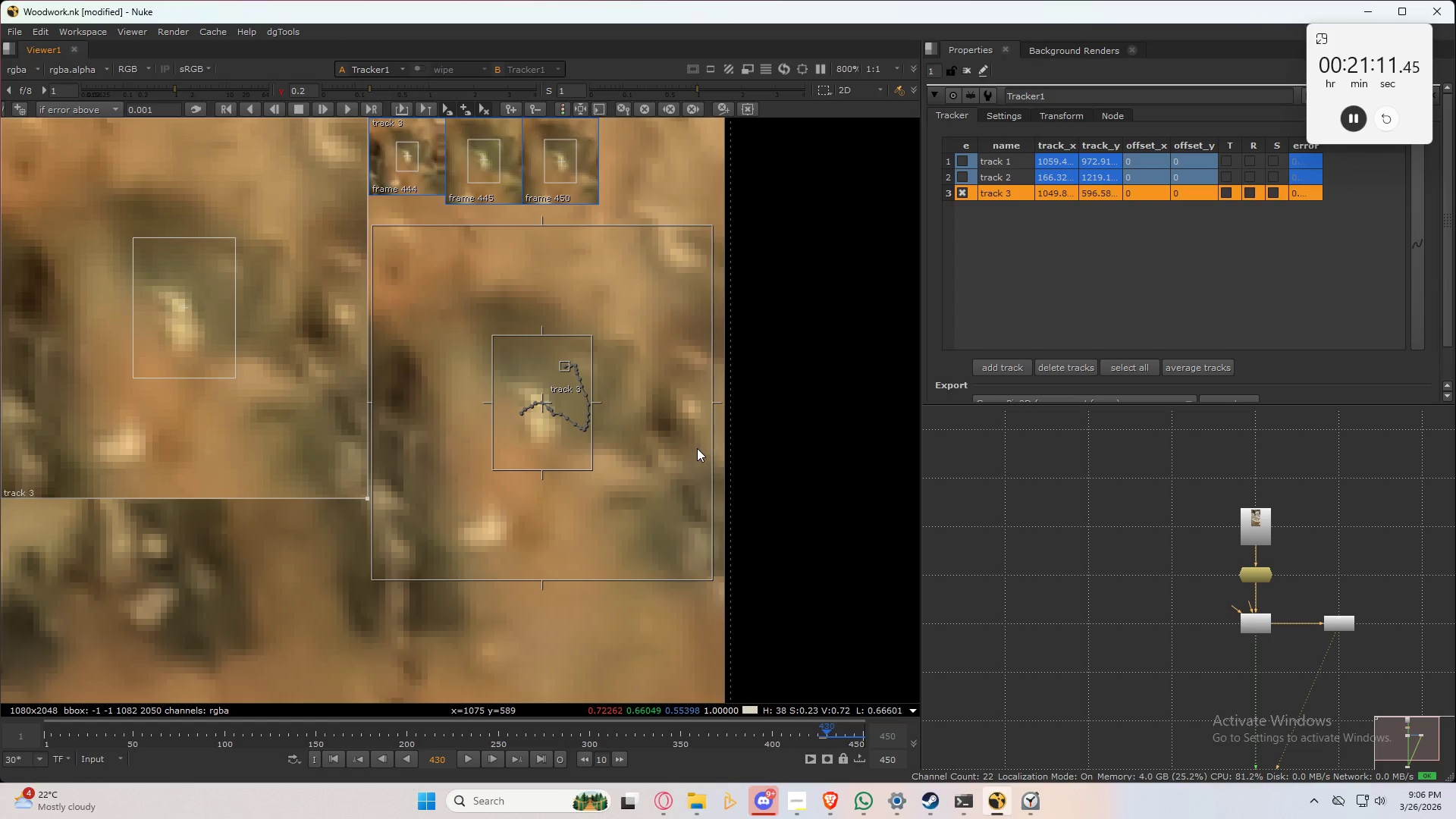 
key(ArrowRight)
 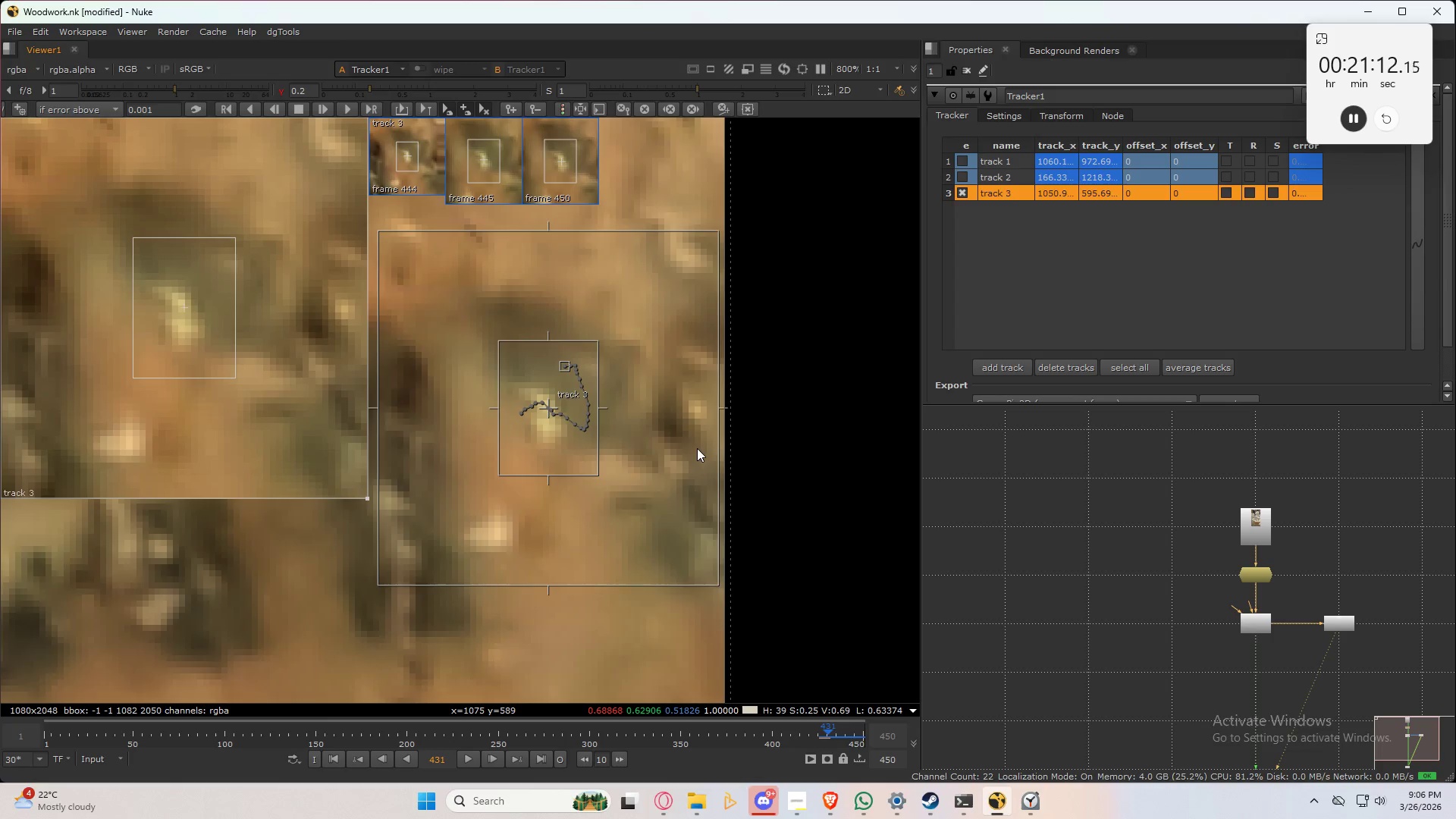 
key(ArrowLeft)
 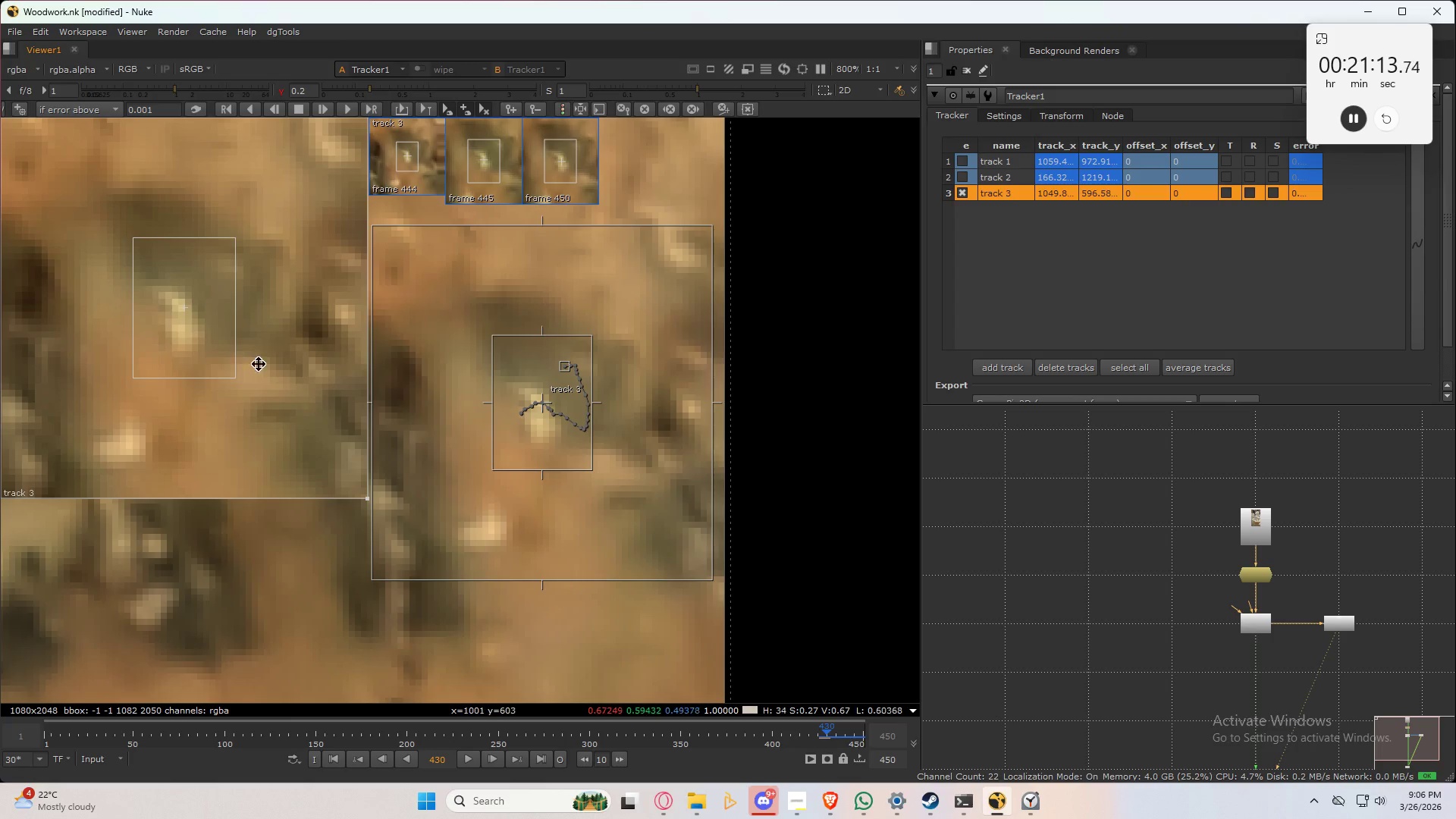 
left_click_drag(start_coordinate=[289, 378], to_coordinate=[287, 374])
 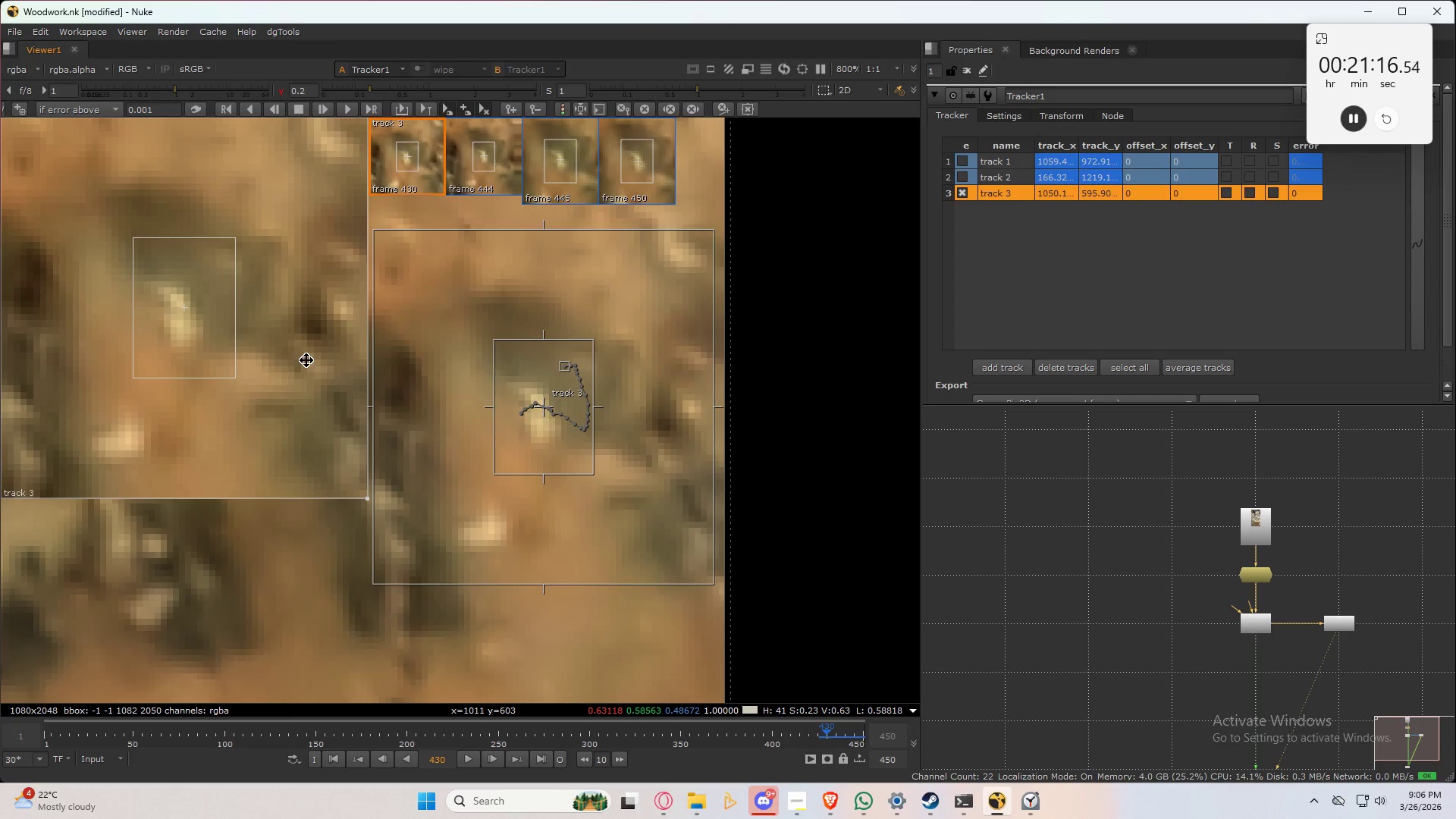 
key(ArrowLeft)
 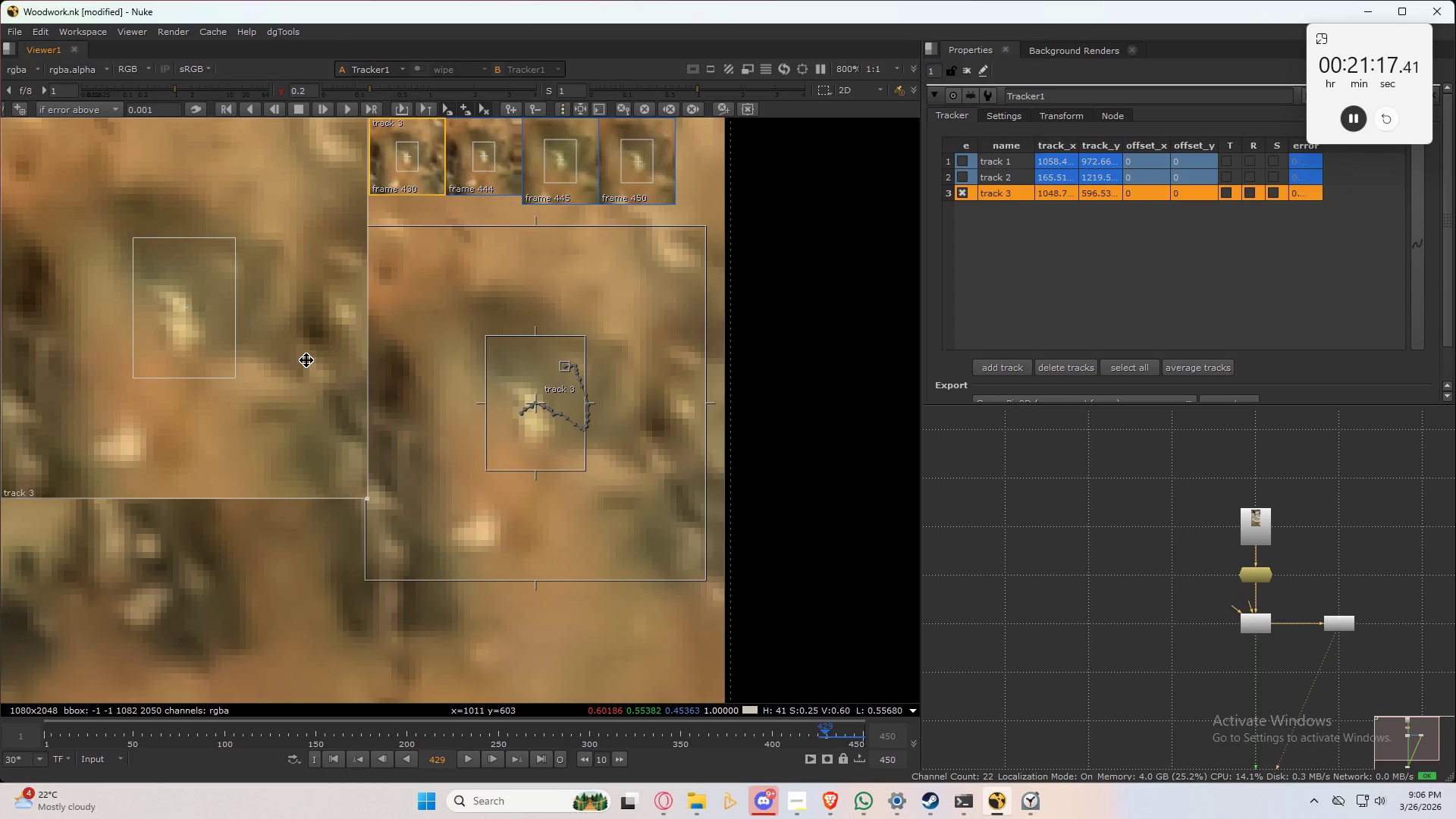 
key(ArrowRight)
 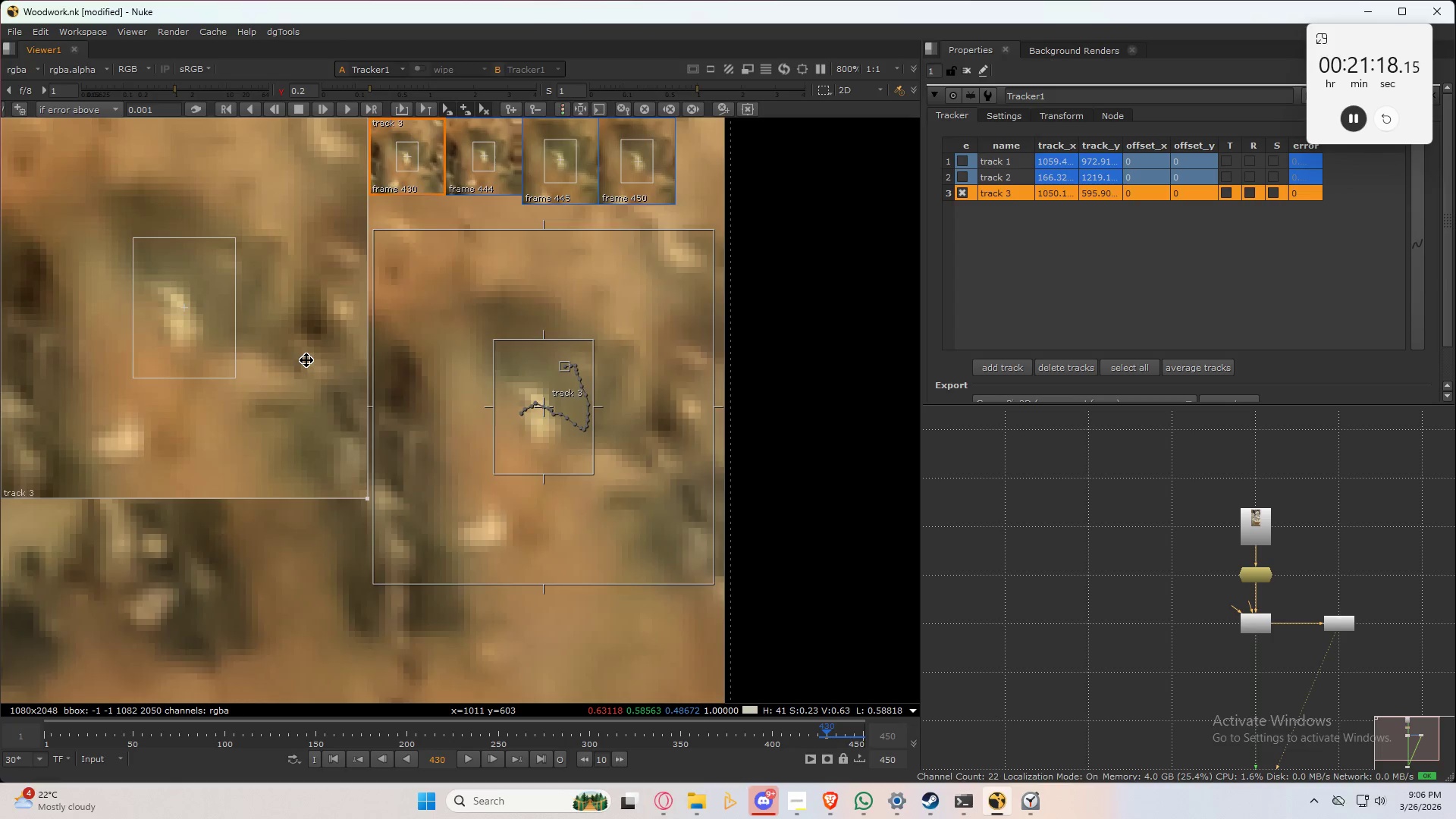 
key(ArrowRight)
 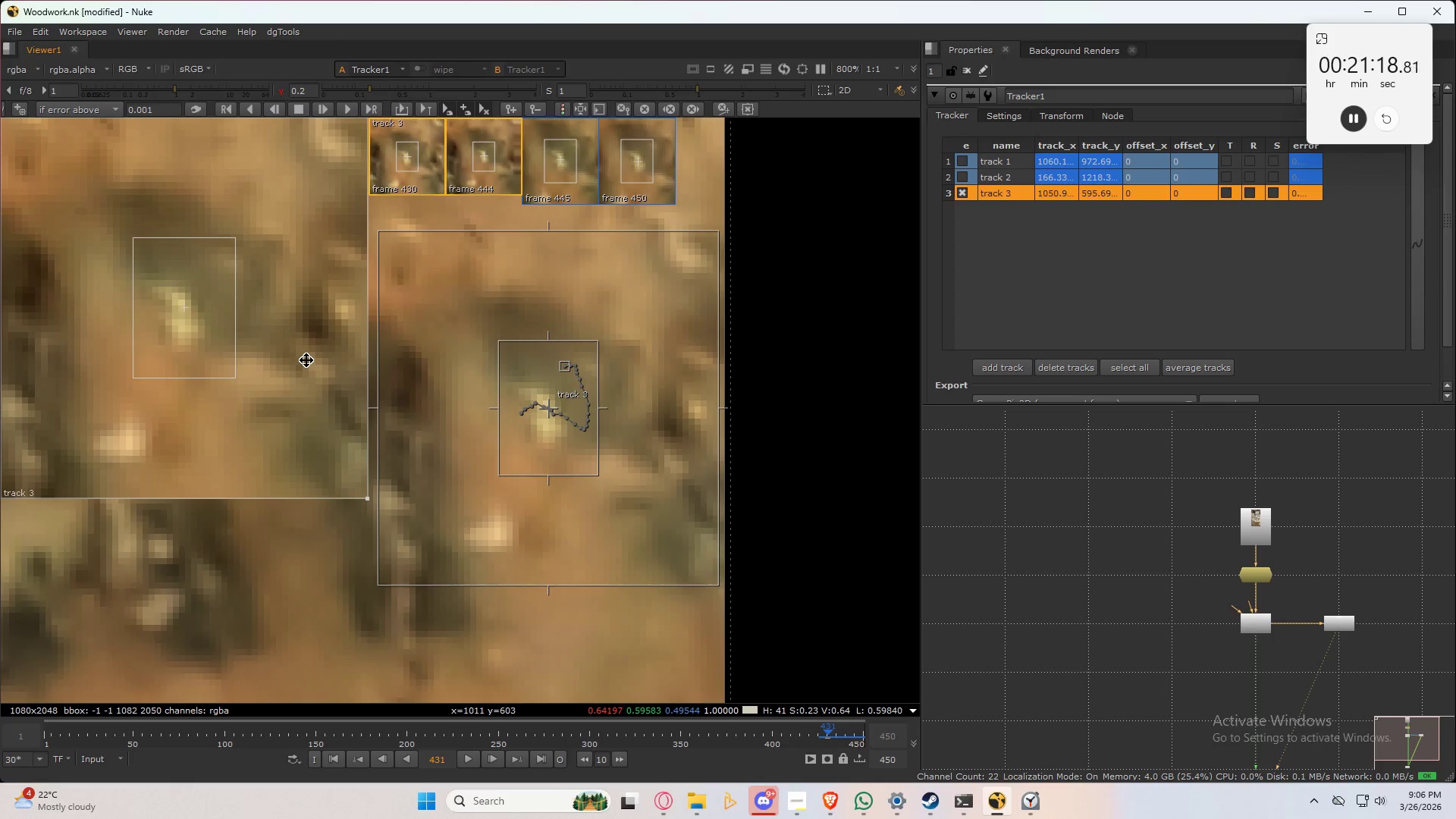 
key(ArrowLeft)
 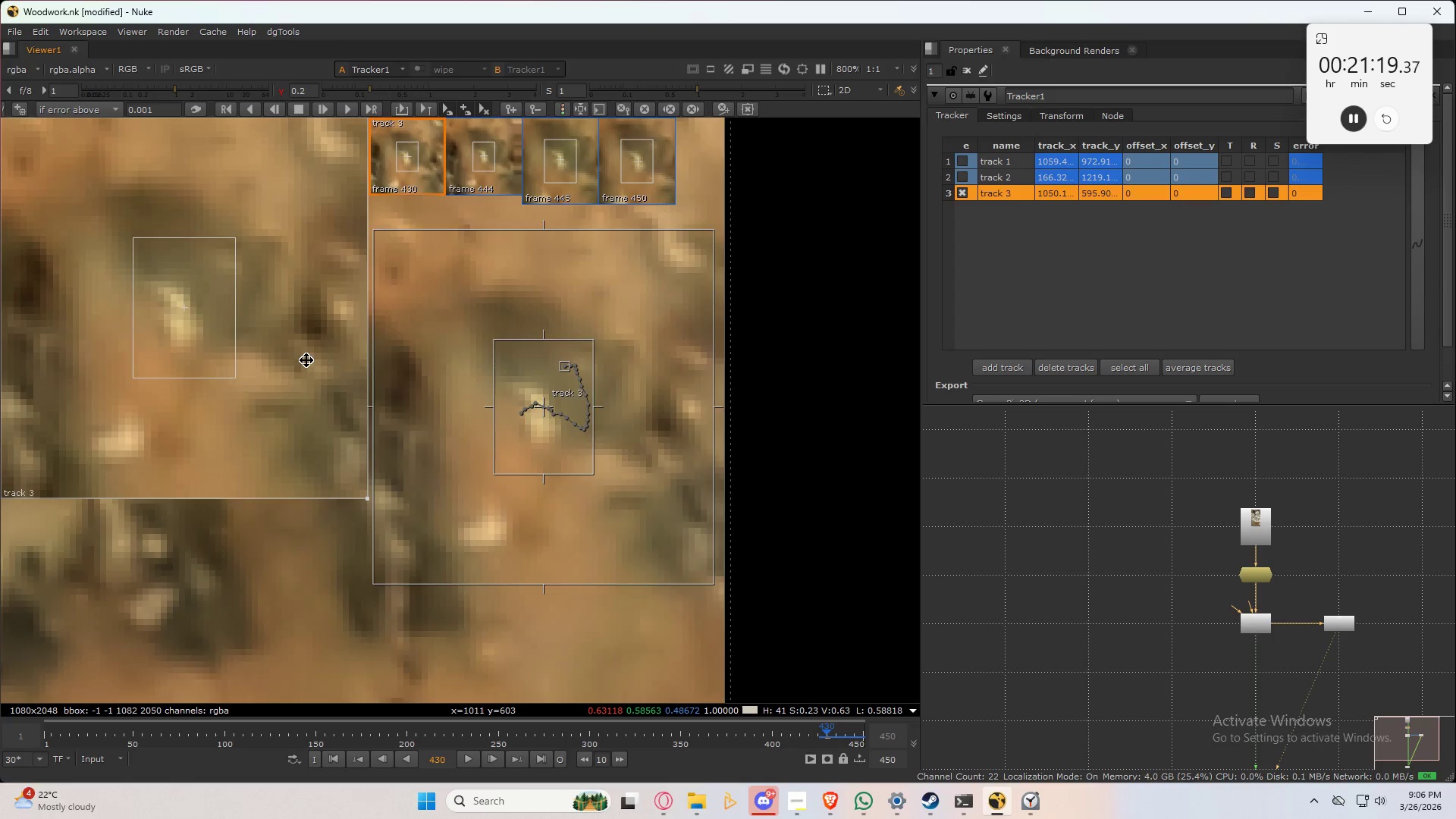 
key(ArrowLeft)
 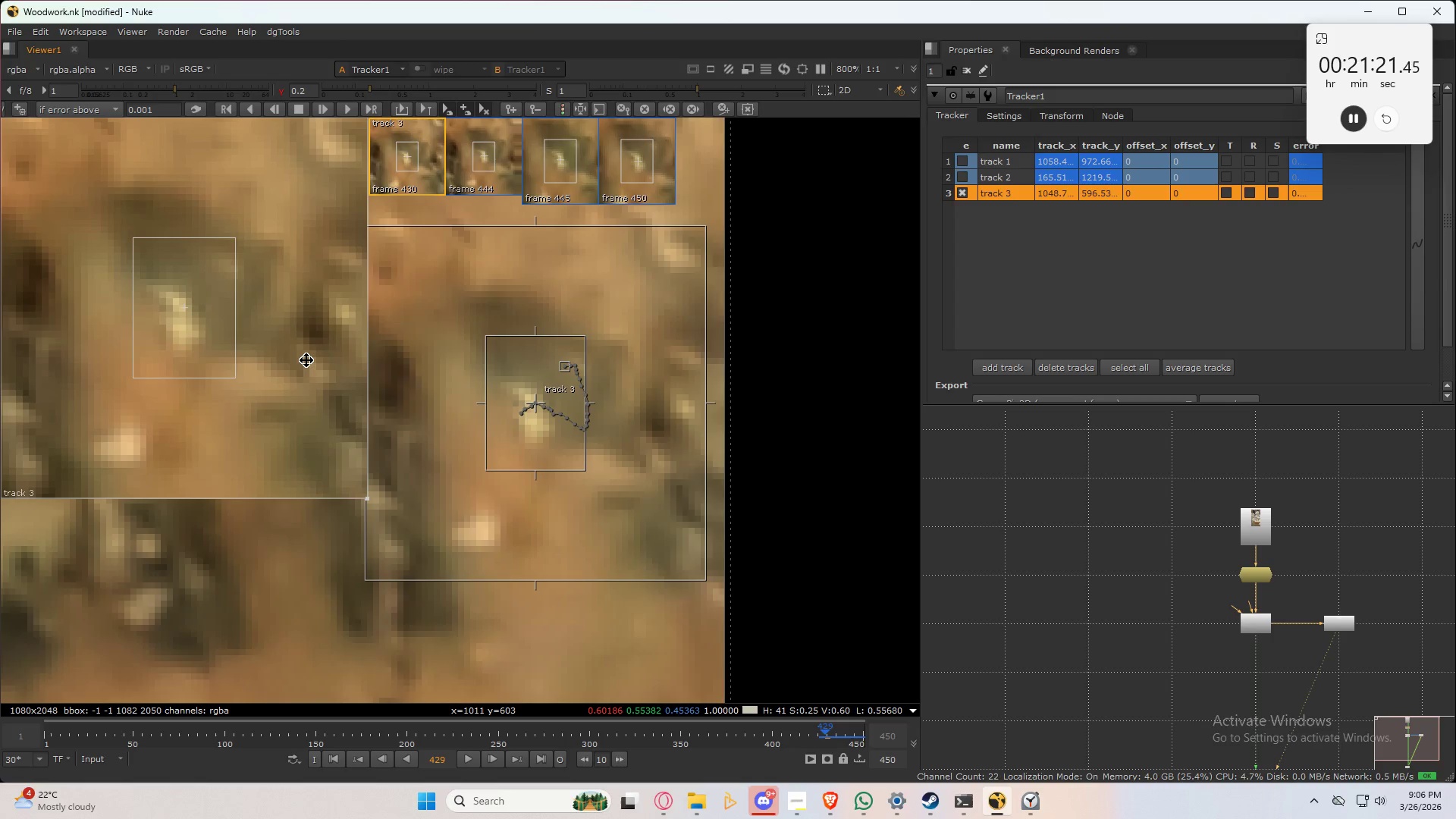 
key(ArrowLeft)
 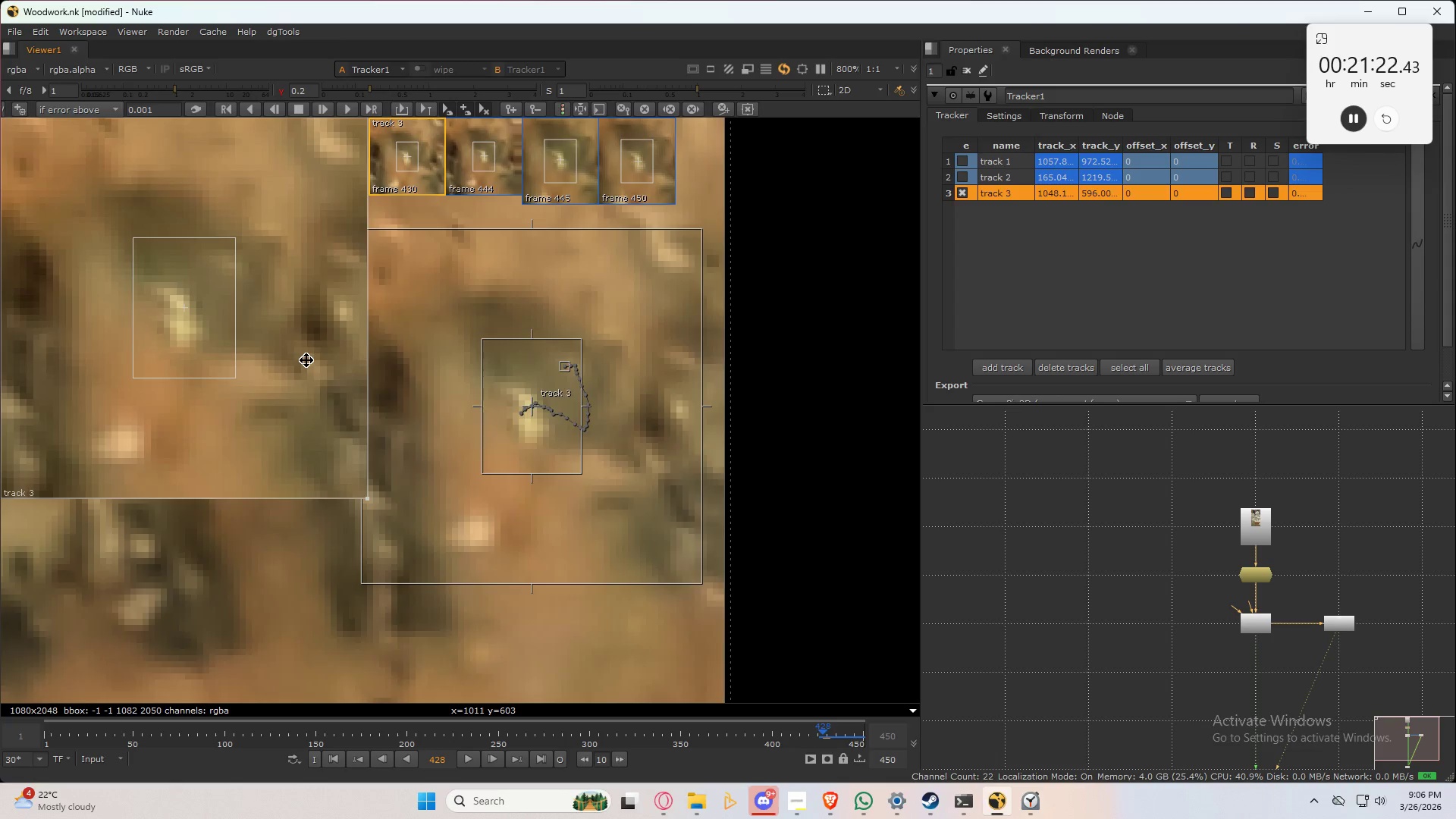 
key(ArrowLeft)
 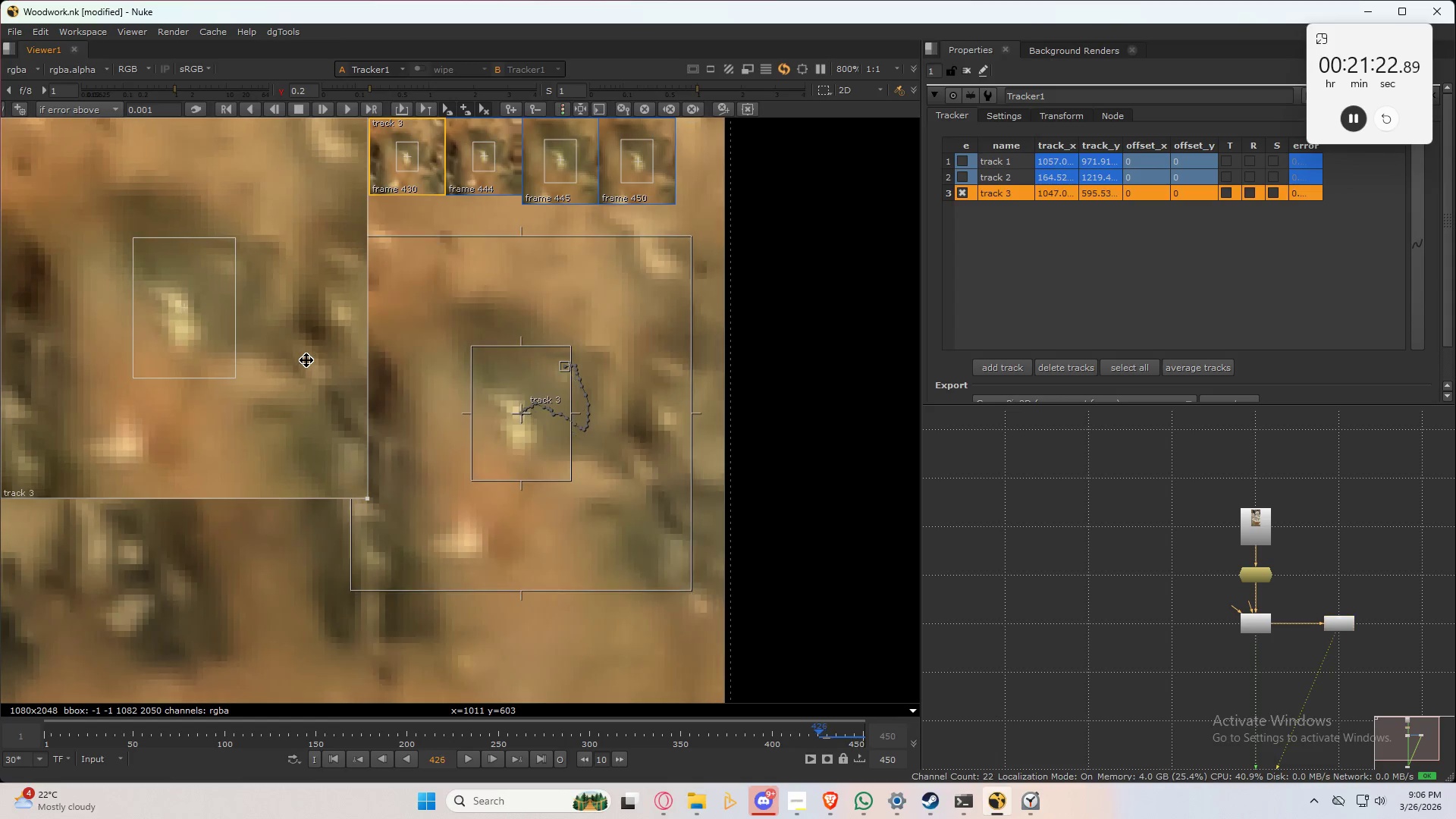 
key(ArrowLeft)
 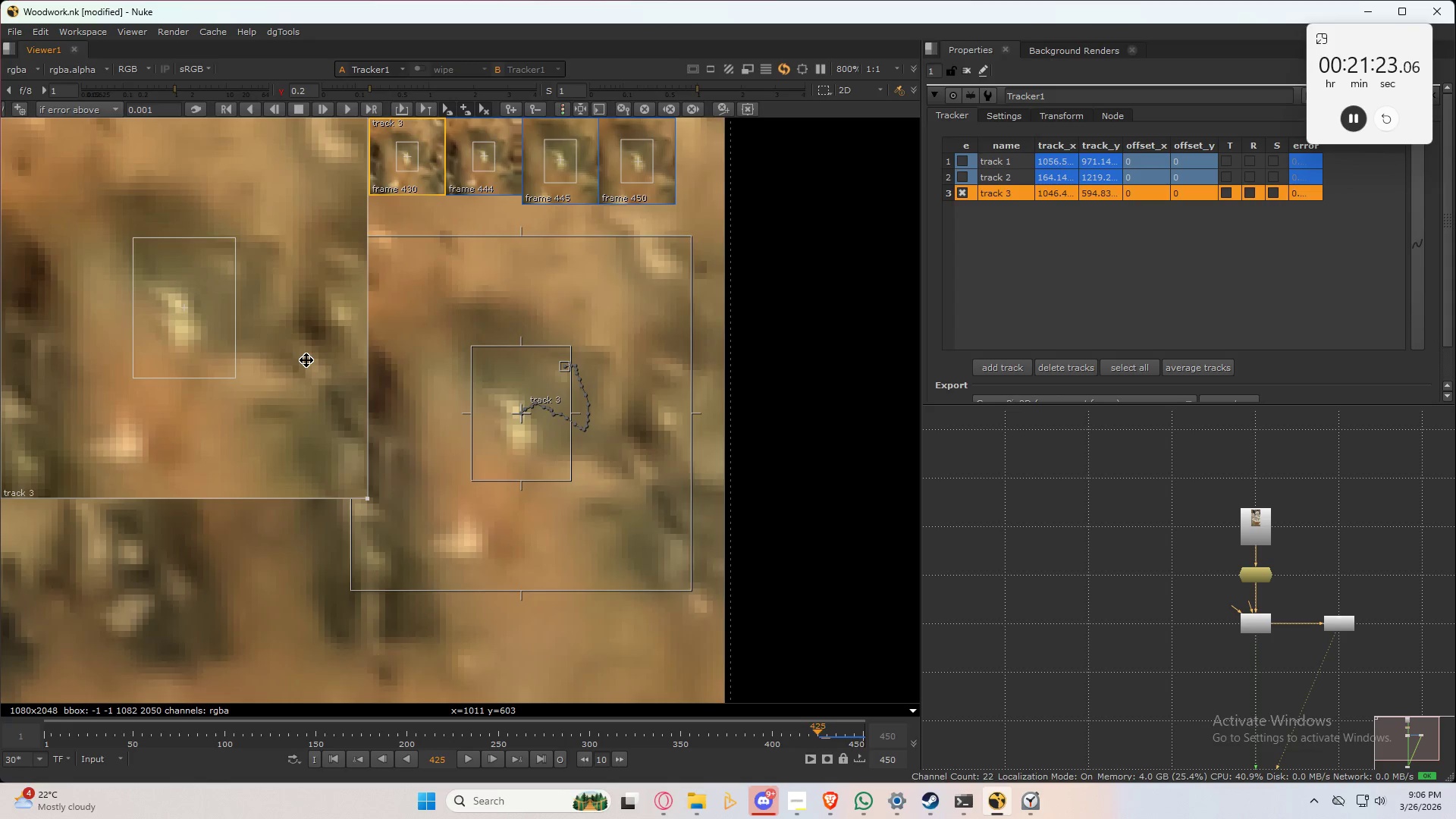 
key(ArrowLeft)
 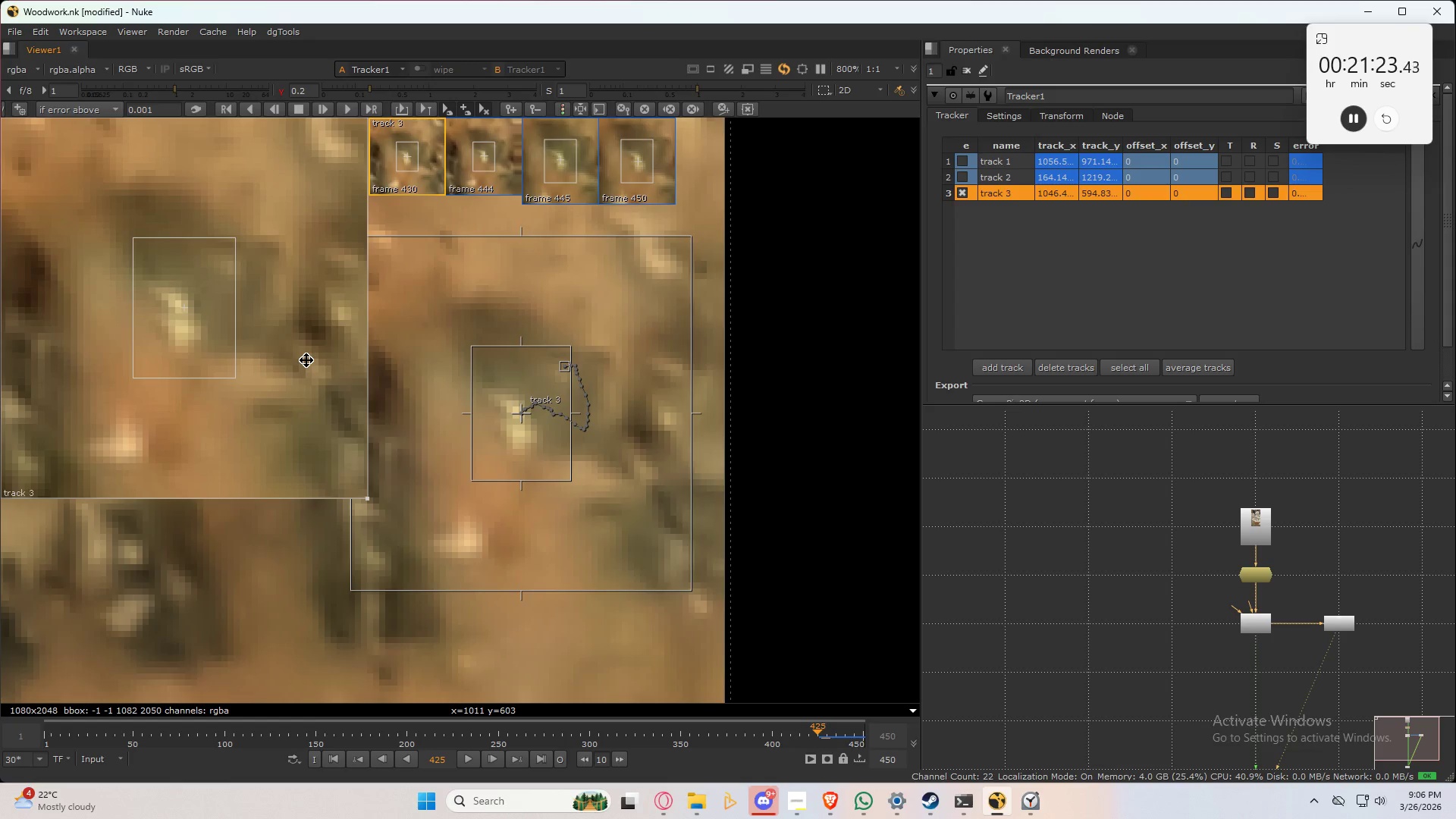 
key(ArrowLeft)
 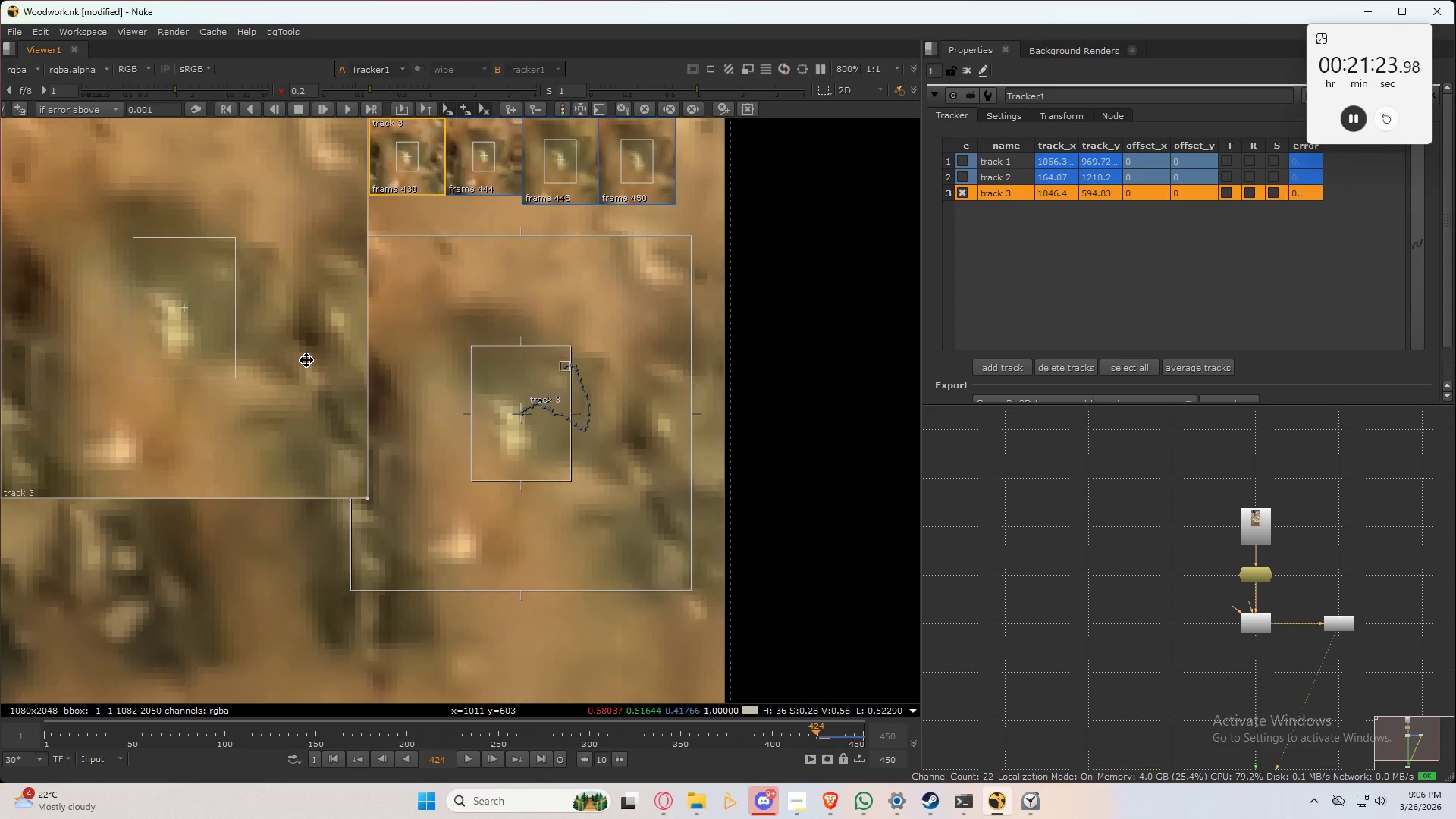 
key(ArrowLeft)
 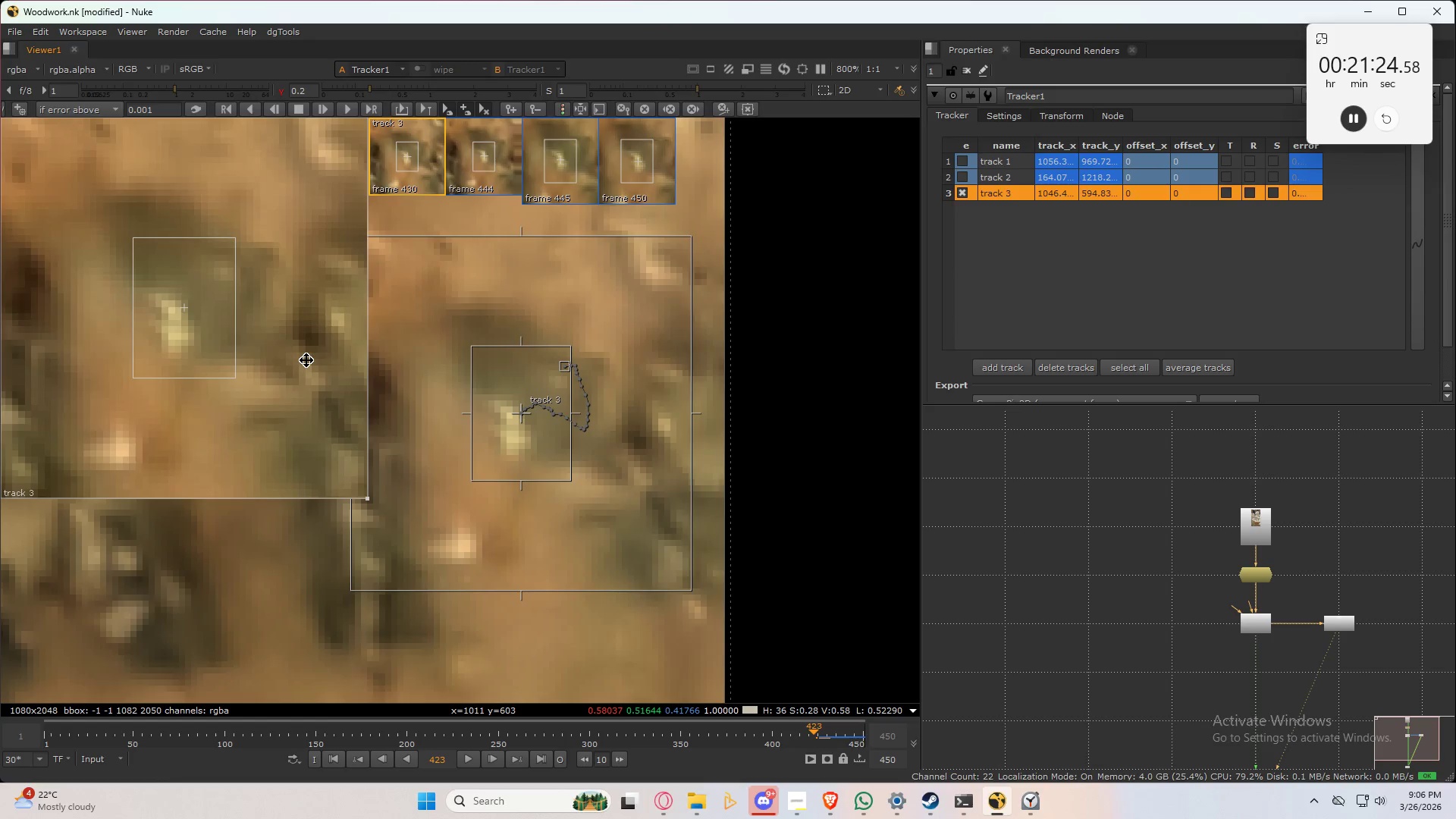 
key(ArrowRight)
 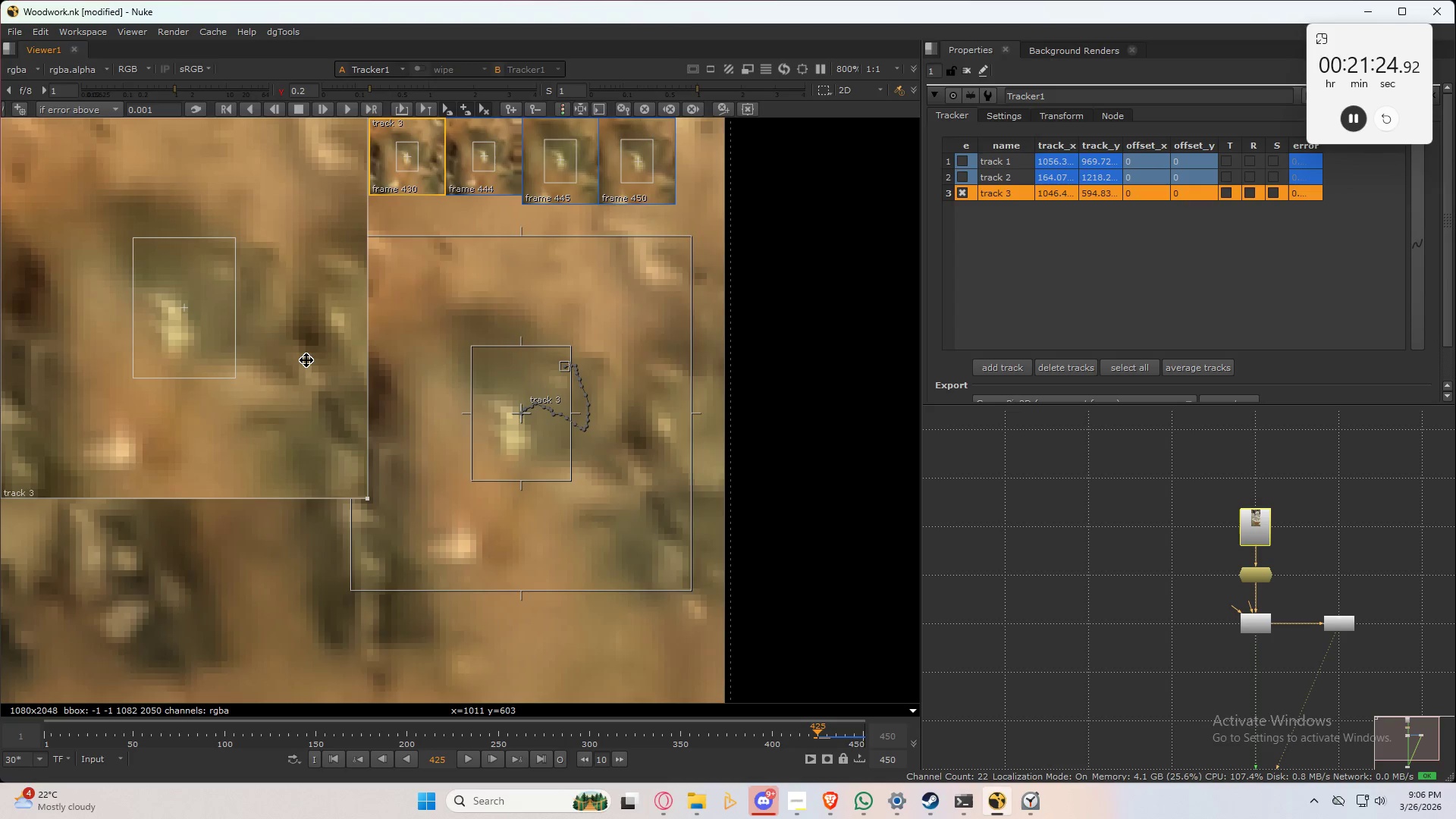 
key(ArrowRight)
 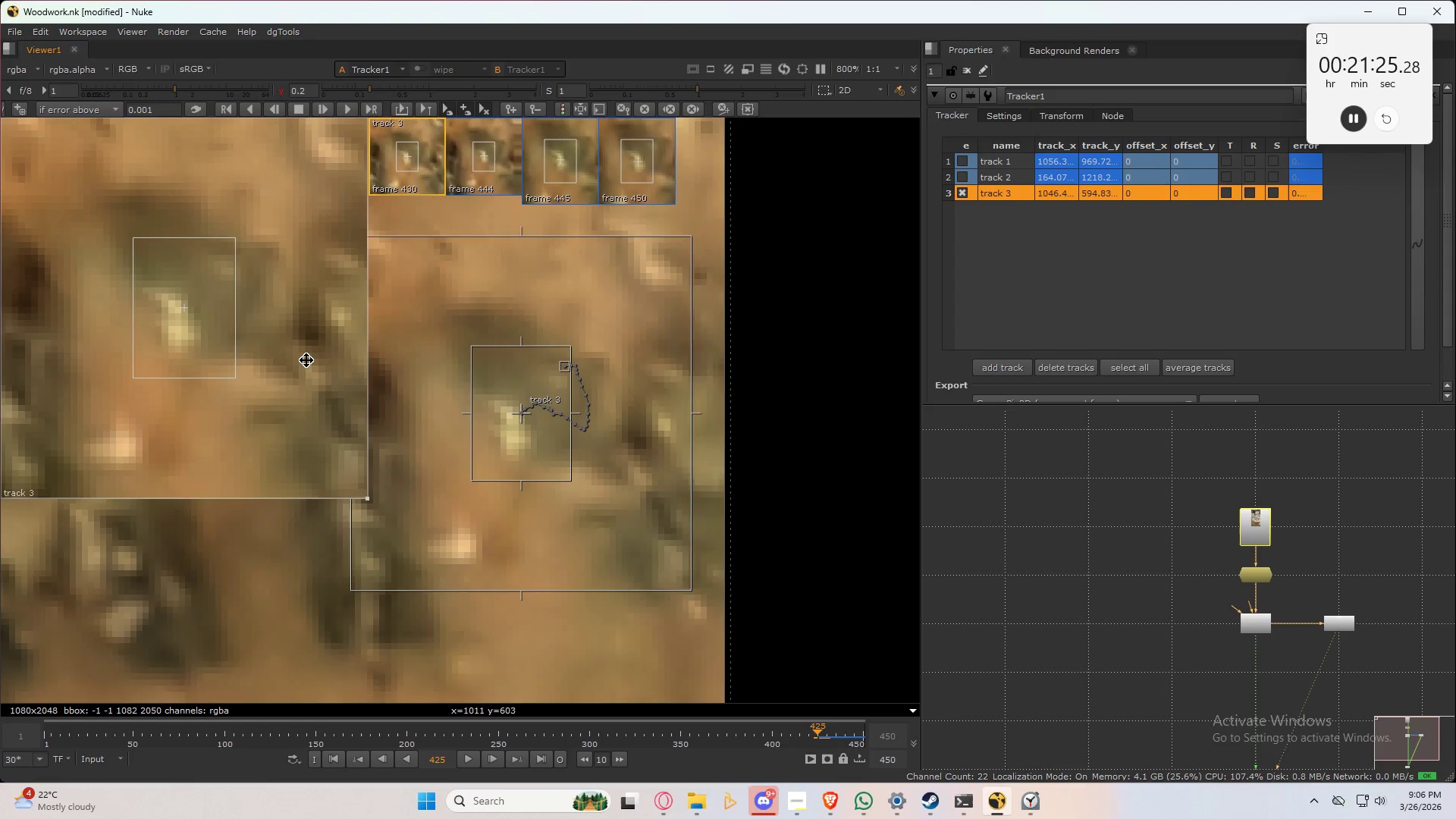 
key(ArrowRight)
 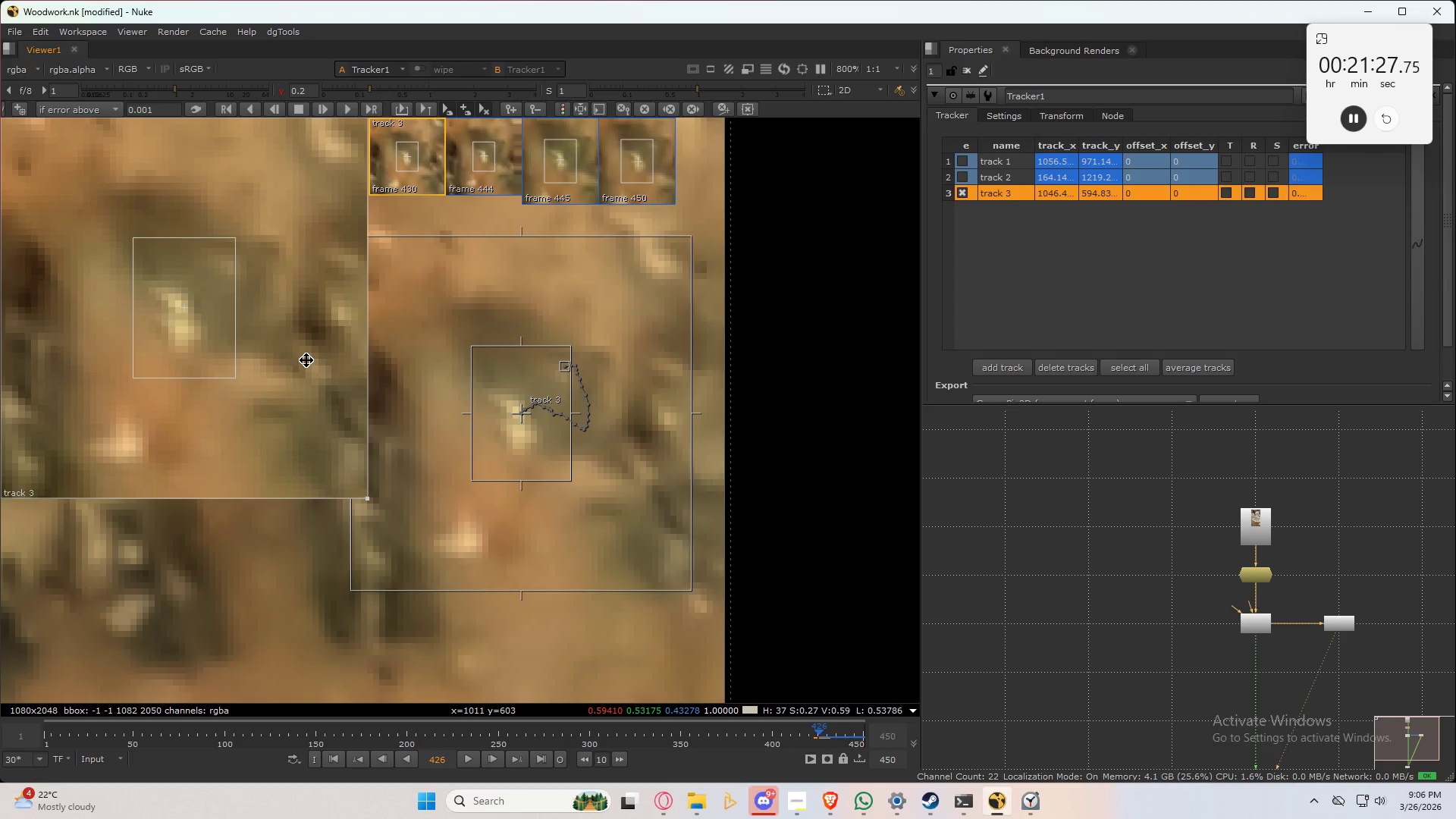 
scroll: coordinate [79, 486], scroll_direction: down, amount: 2.0
 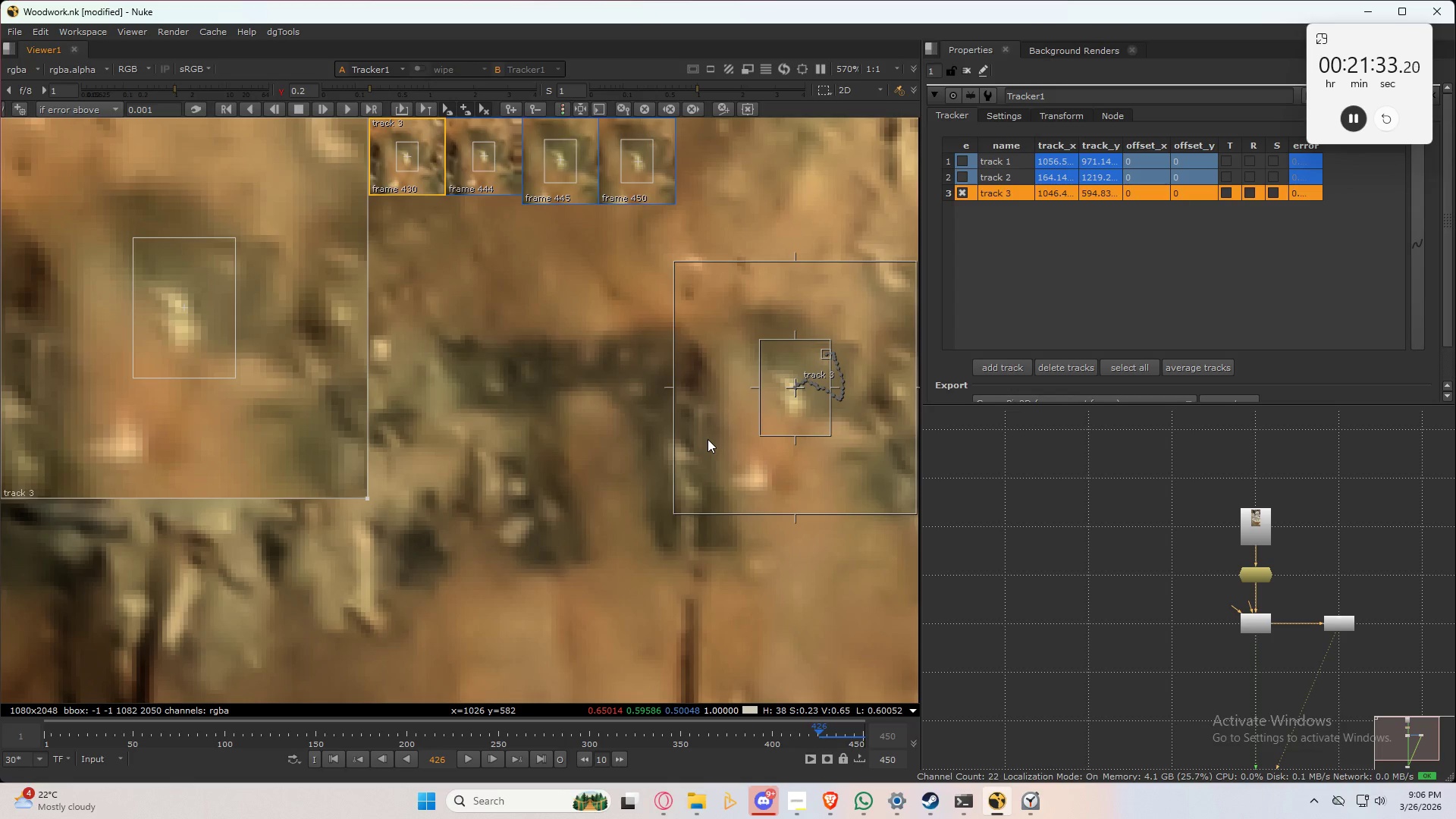 
wait(5.64)
 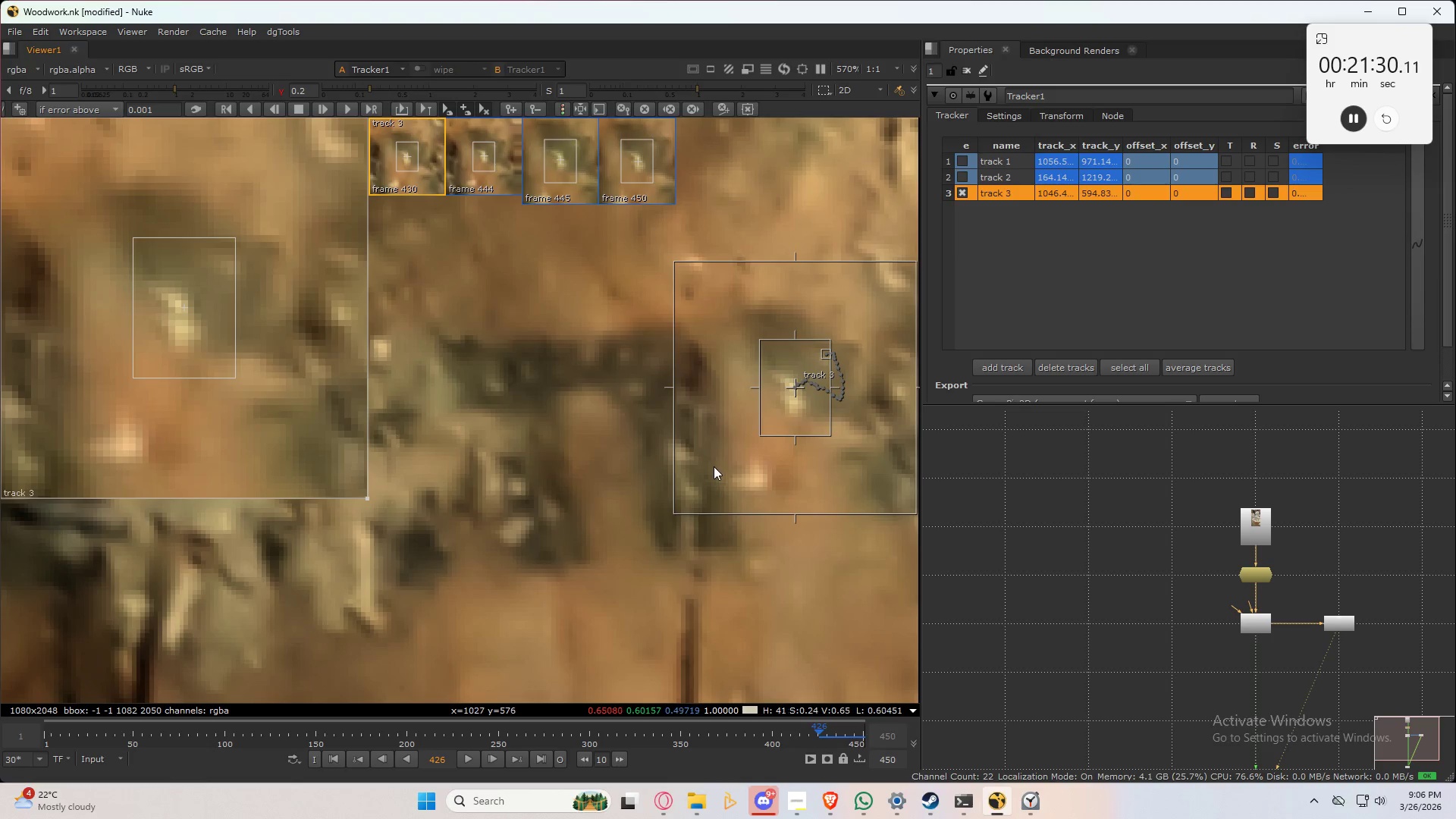 
left_click([1073, 265])
 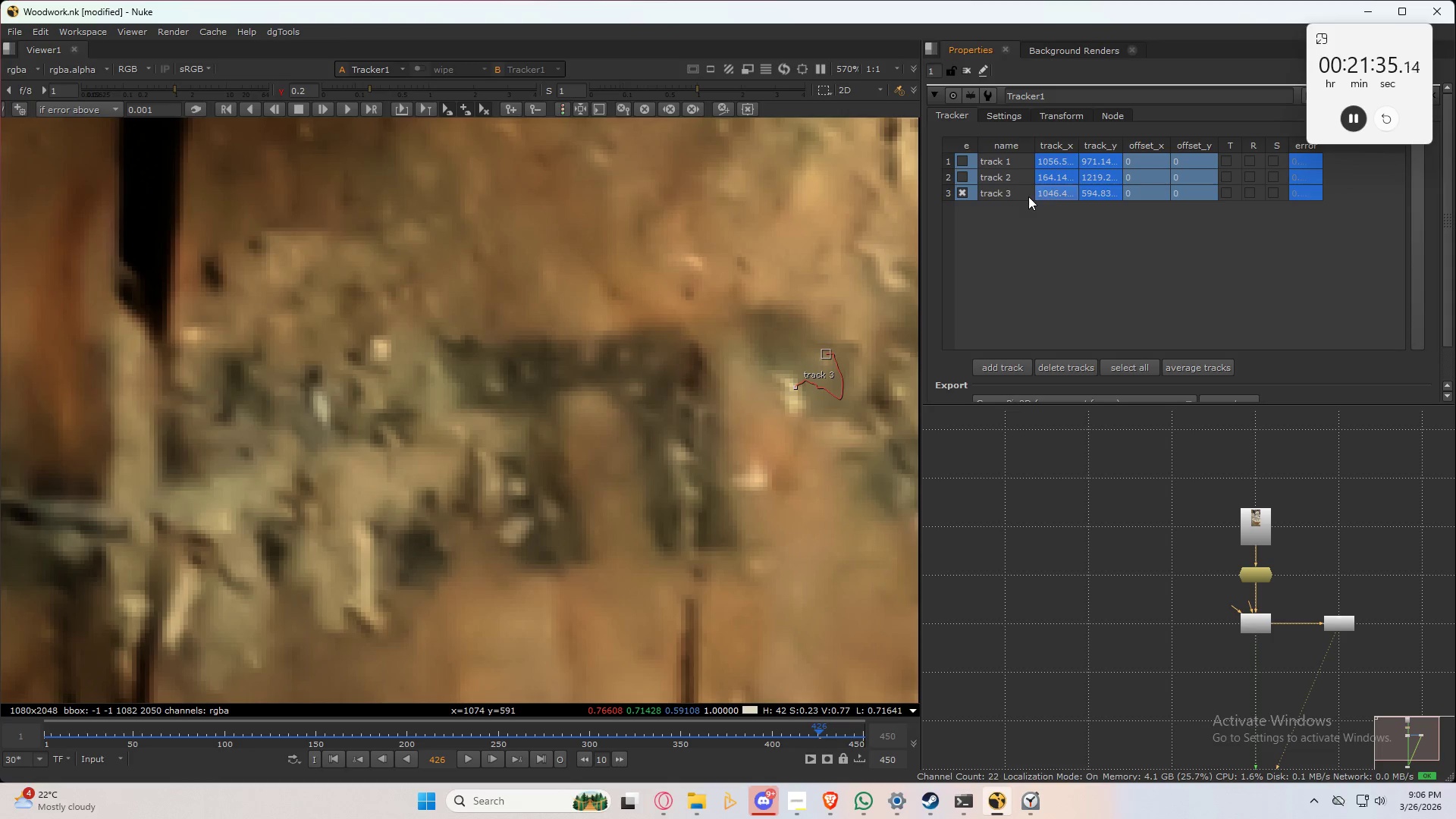 
left_click([1028, 196])
 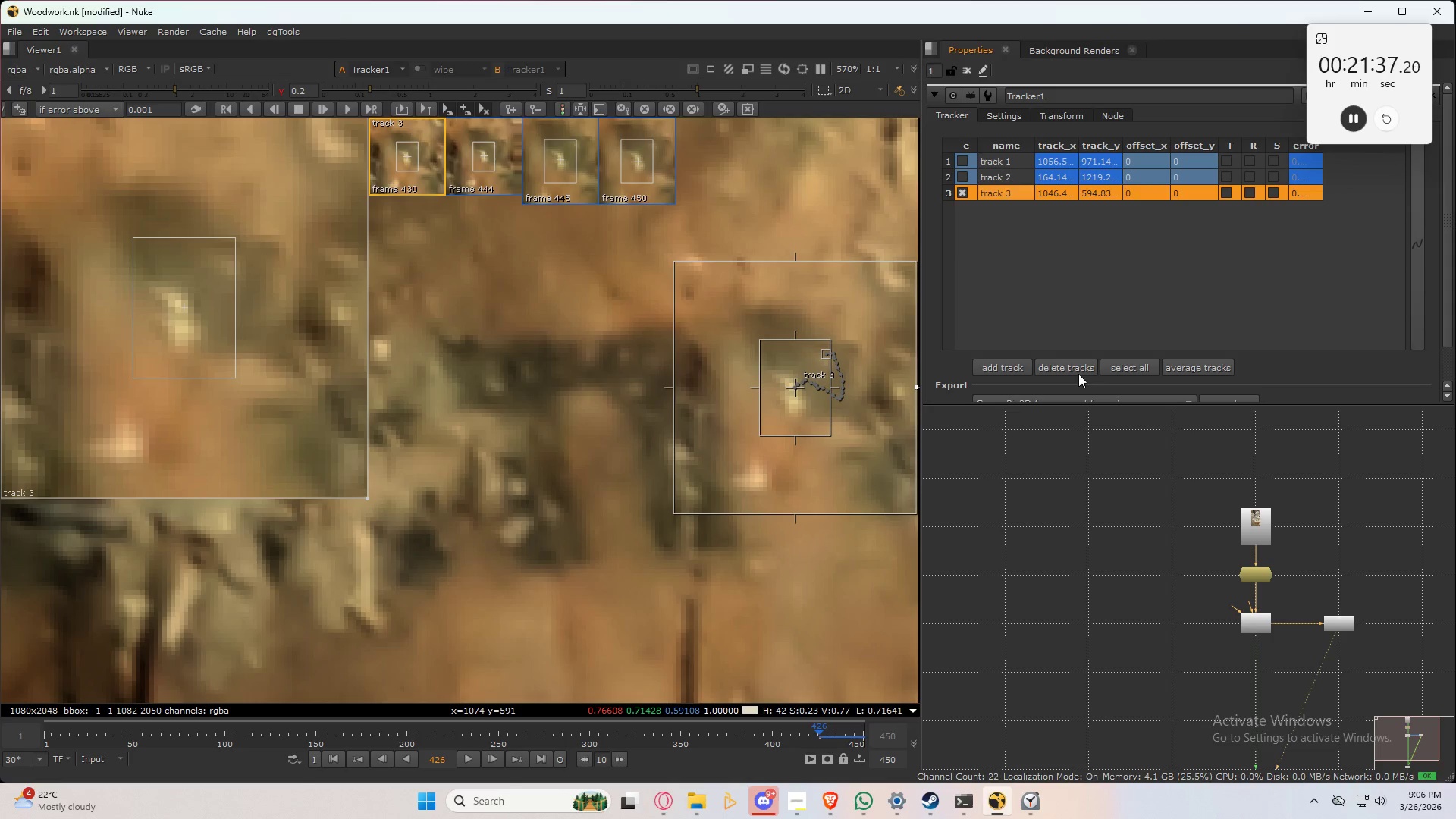 
left_click([1078, 366])
 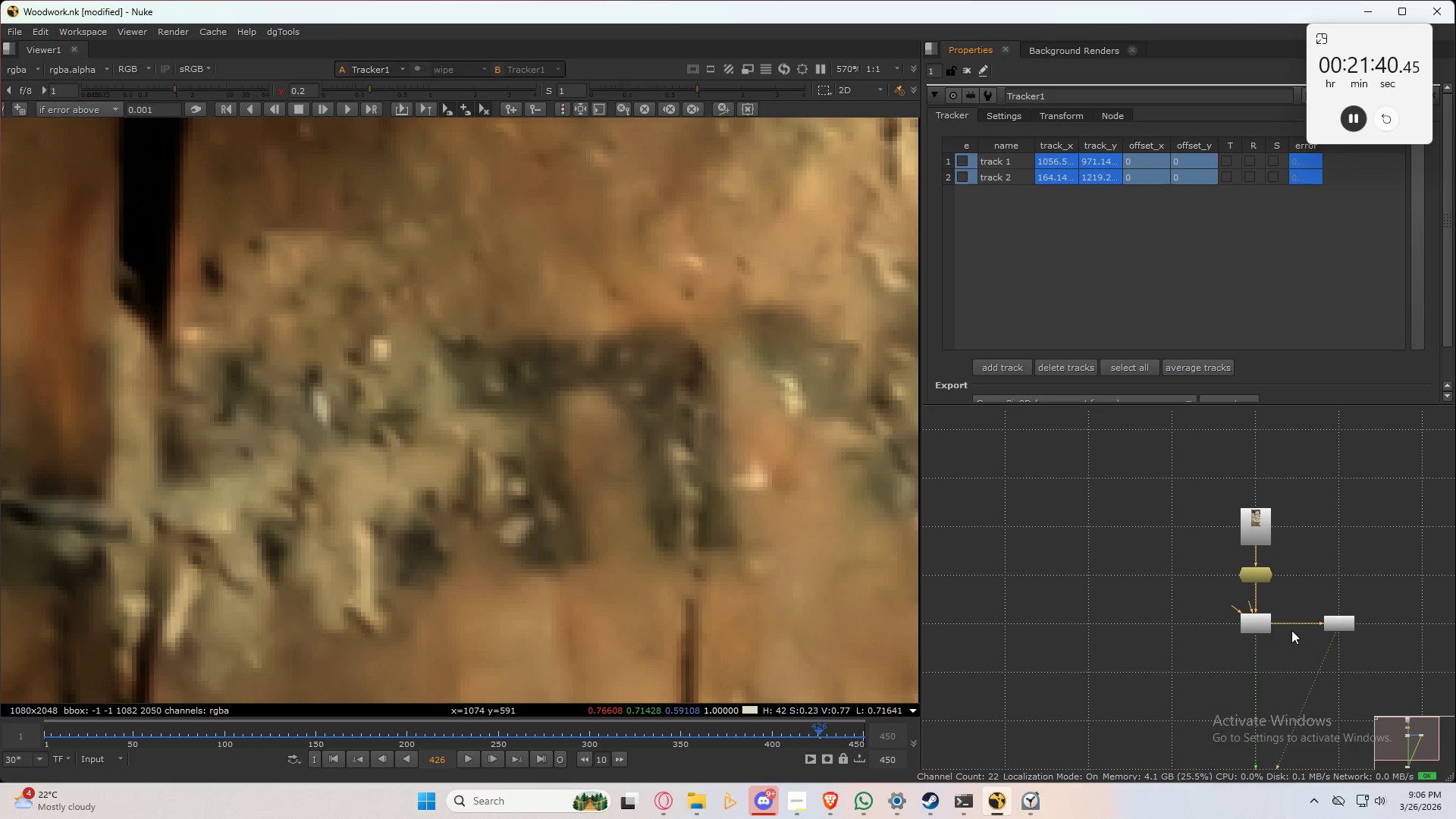 
scroll: coordinate [1213, 518], scroll_direction: up, amount: 4.0
 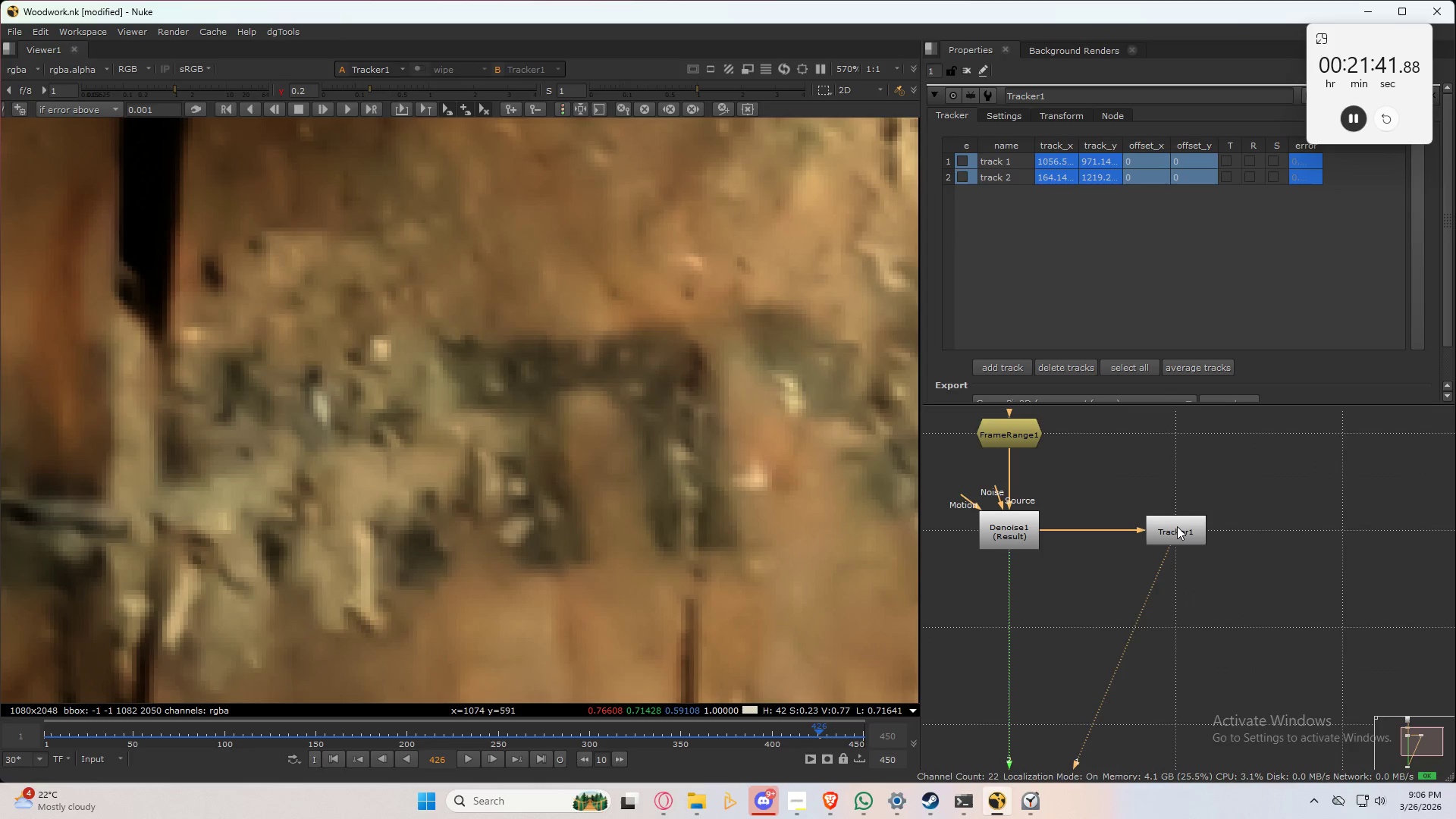 
left_click_drag(start_coordinate=[1177, 527], to_coordinate=[1179, 626])
 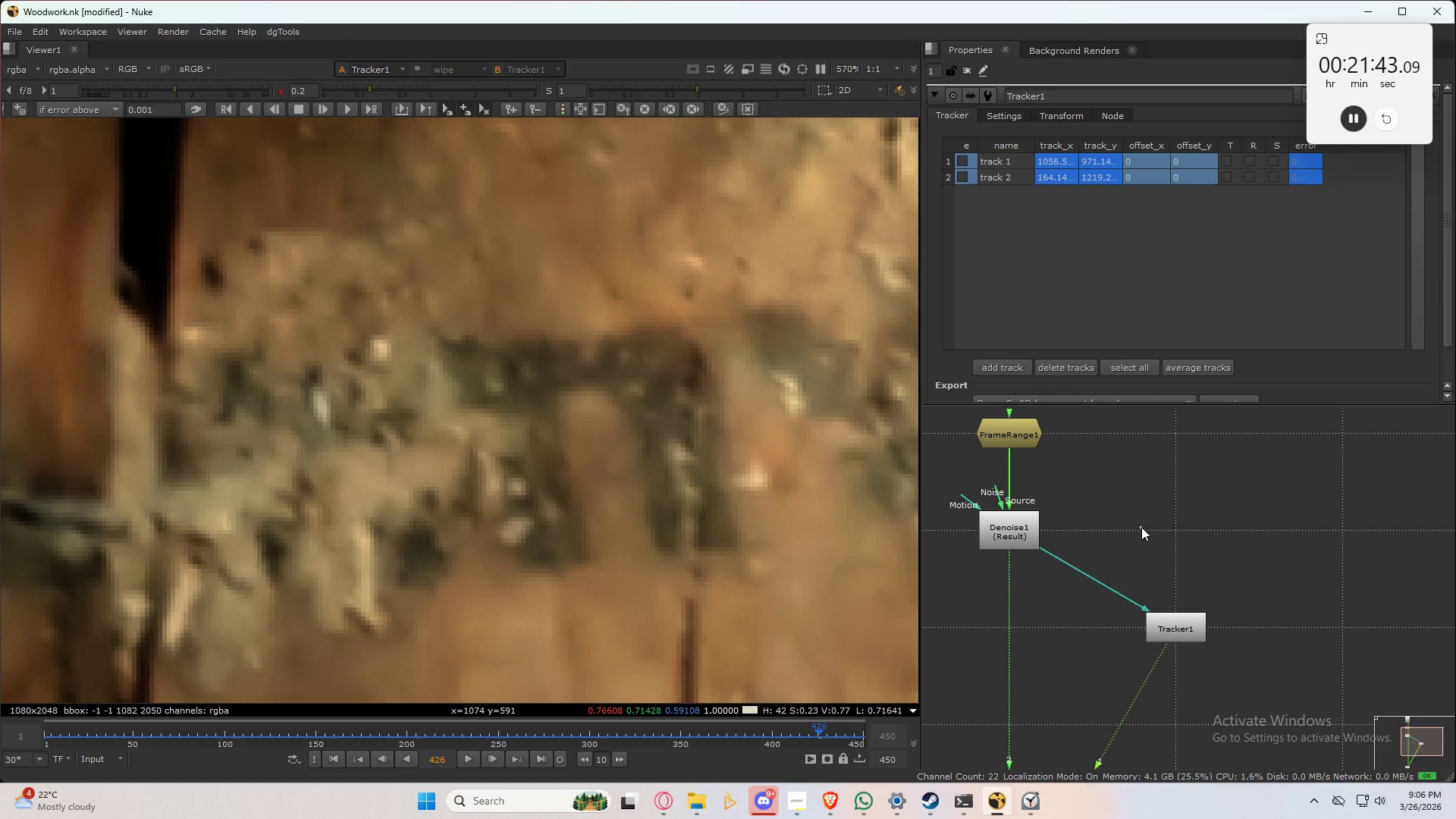 
left_click([1141, 527])
 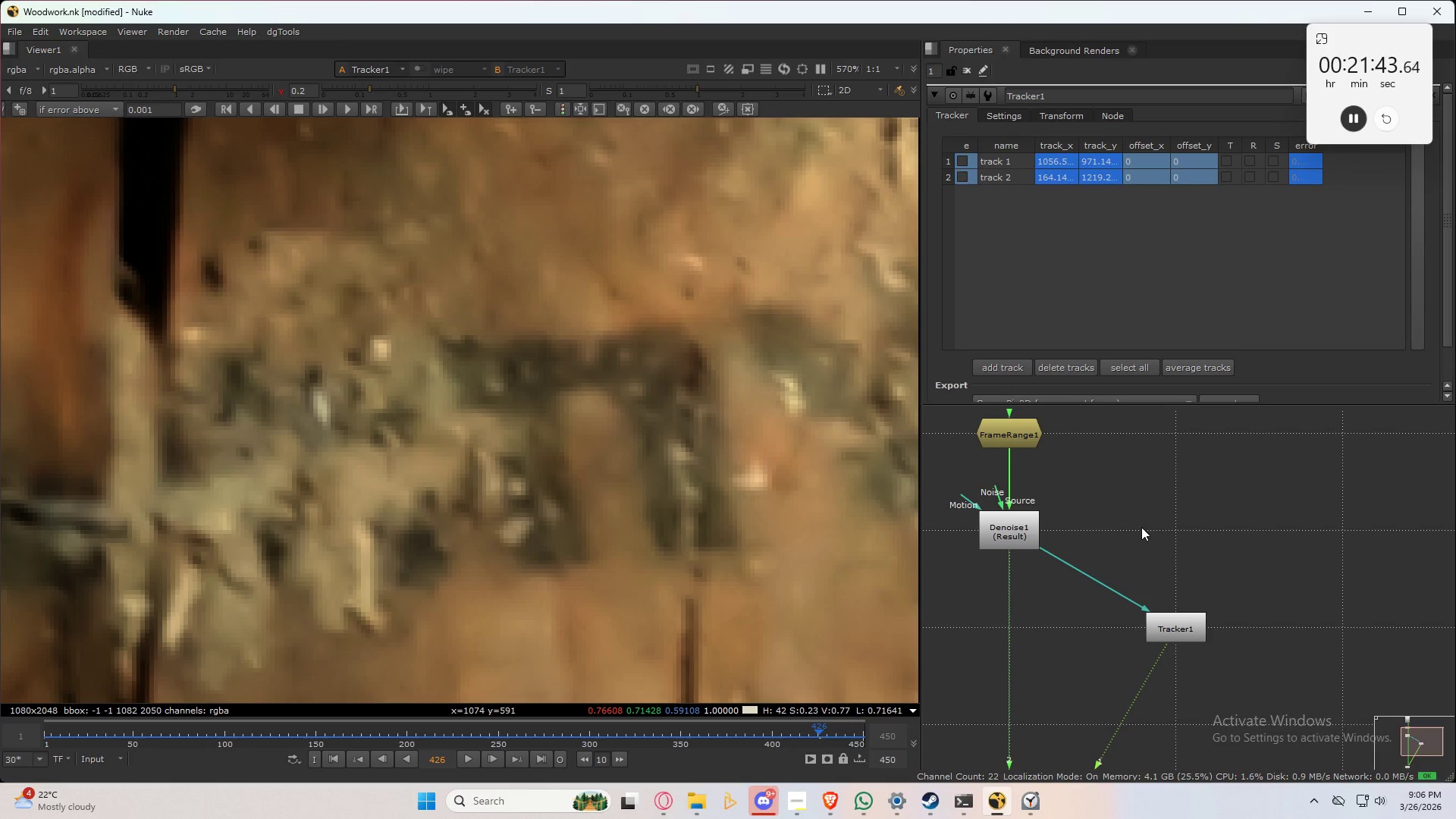 
left_click([1141, 527])
 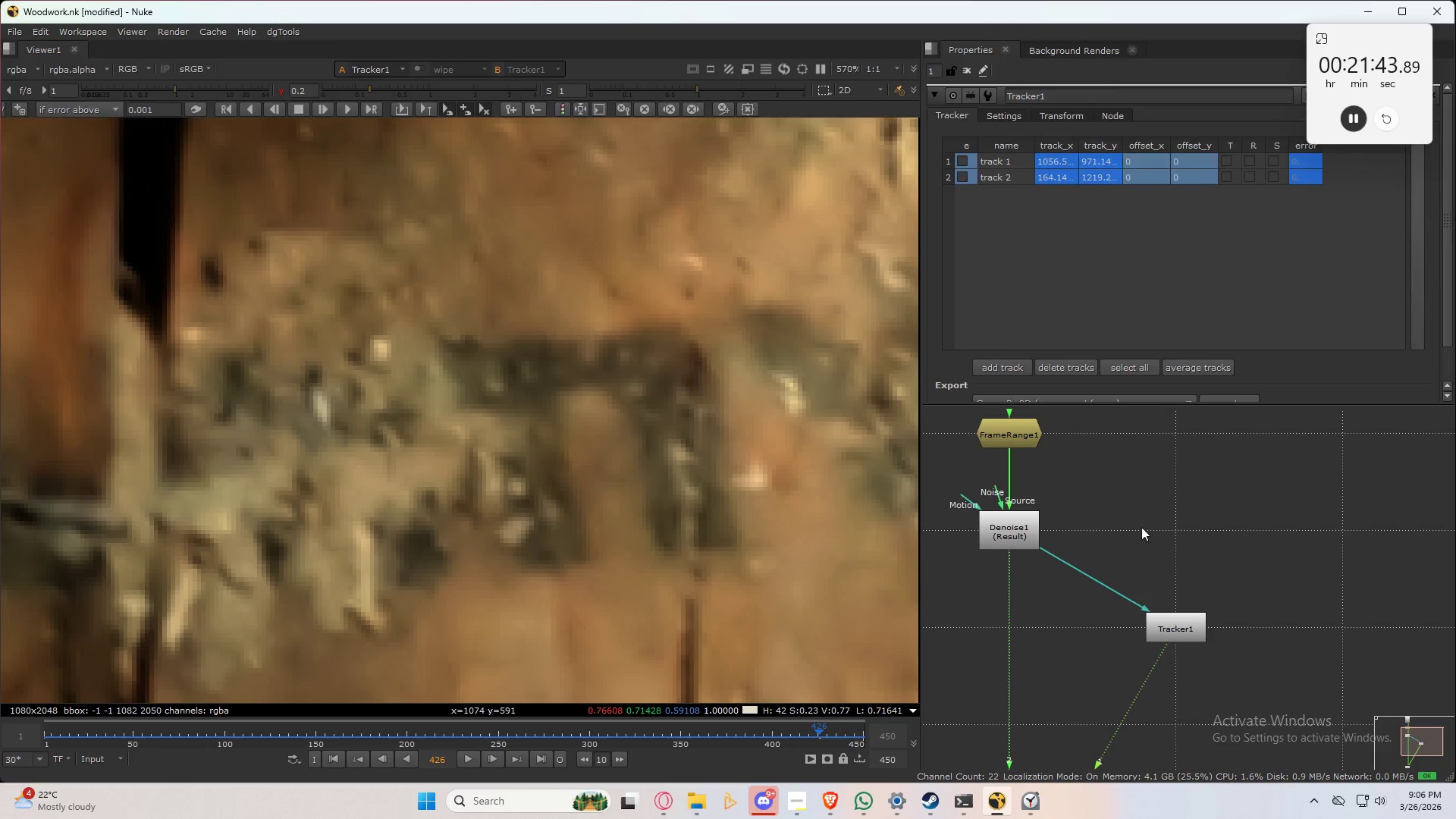 
key(G)
 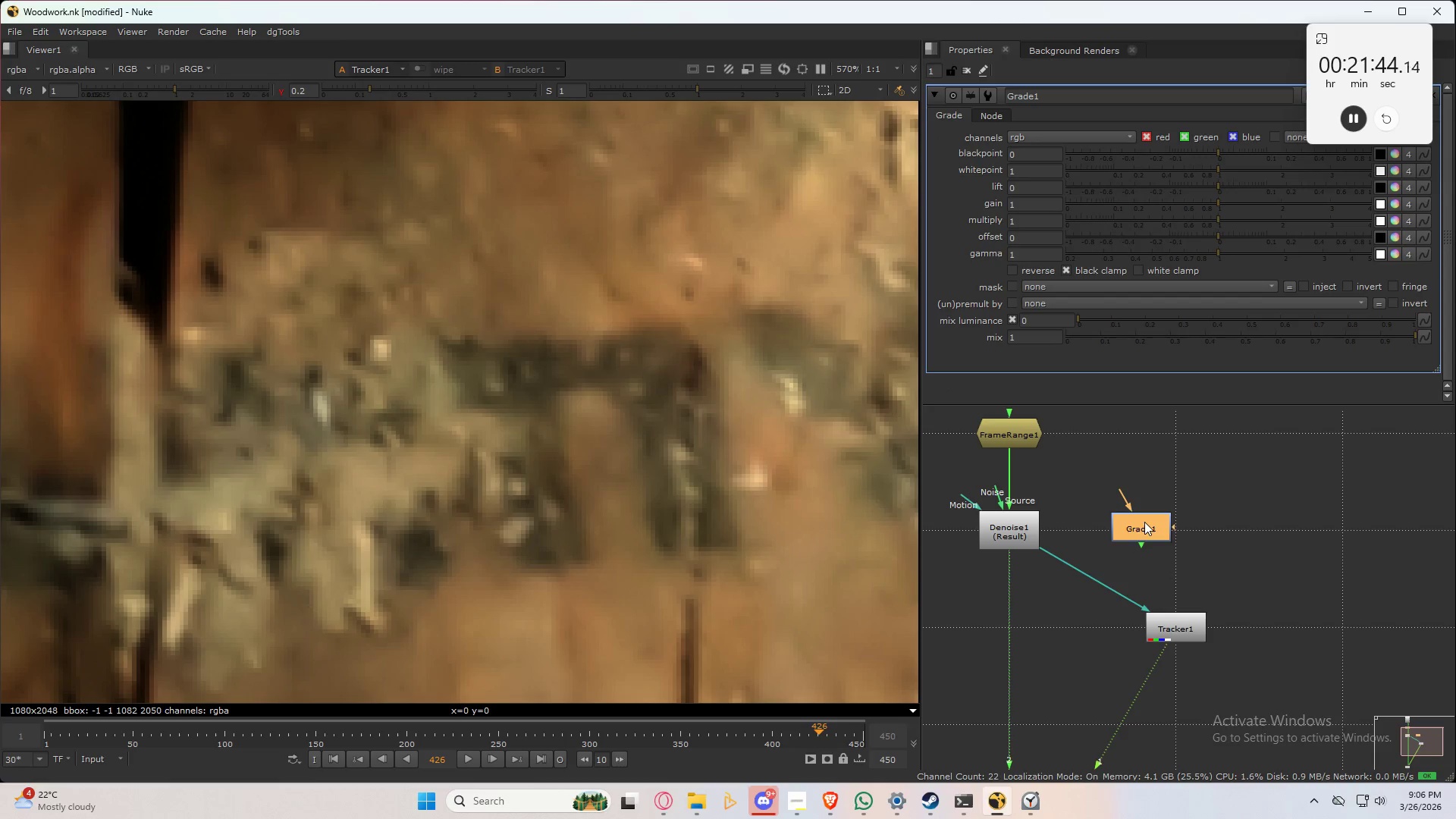 
left_click_drag(start_coordinate=[1144, 522], to_coordinate=[1102, 576])
 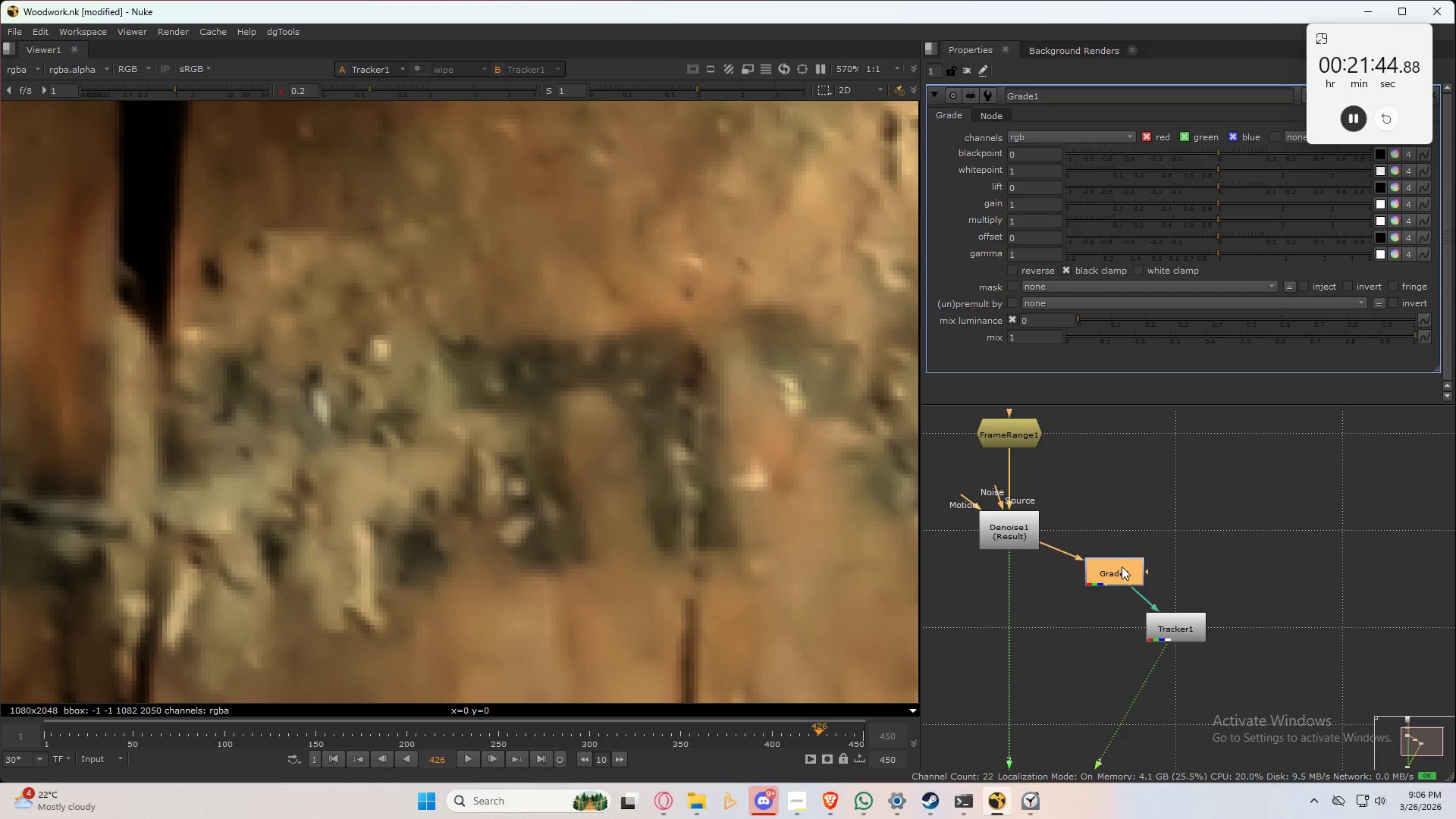 
left_click_drag(start_coordinate=[1100, 579], to_coordinate=[1182, 527])
 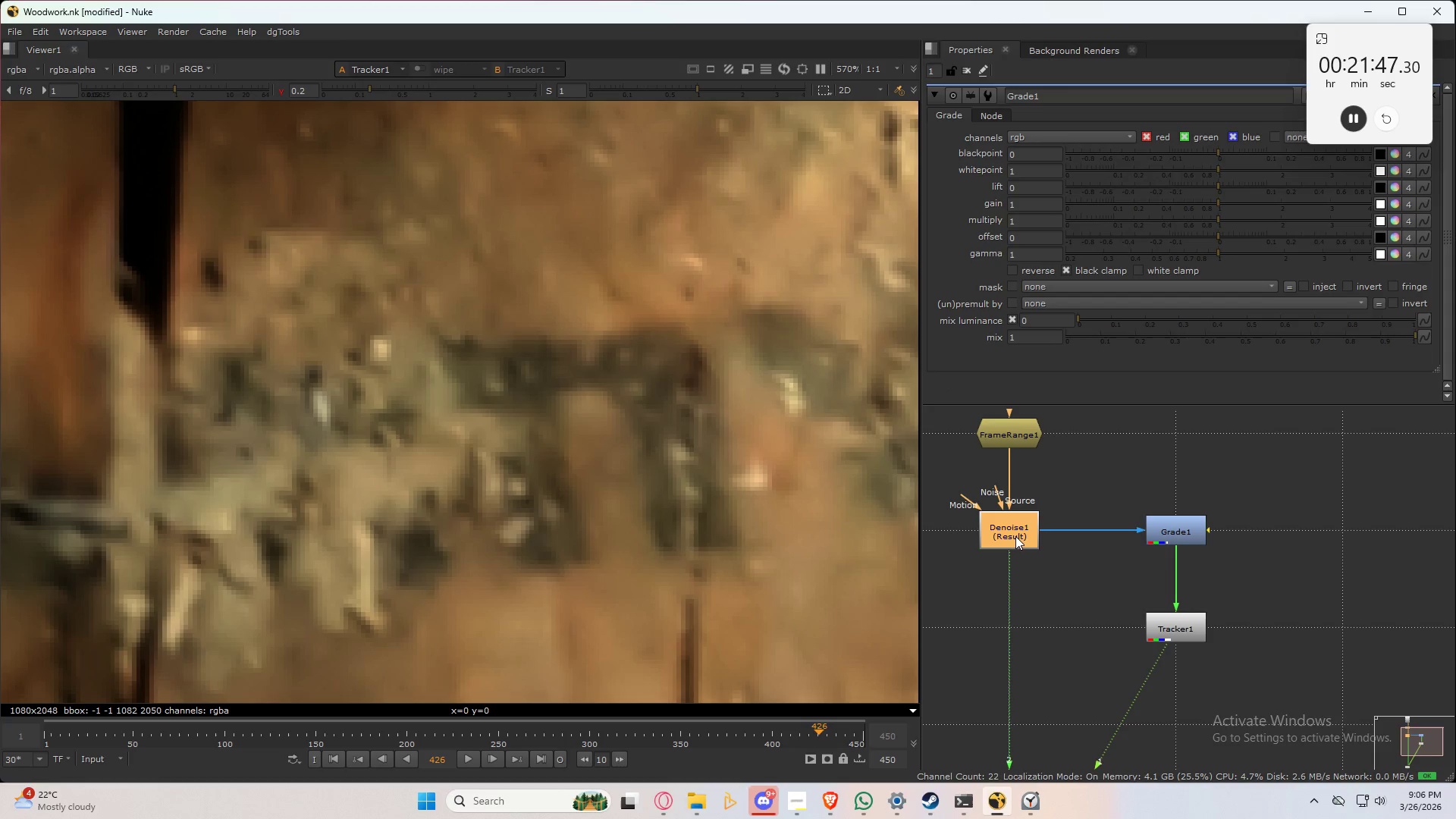 
scroll: coordinate [1219, 548], scroll_direction: up, amount: 4.0
 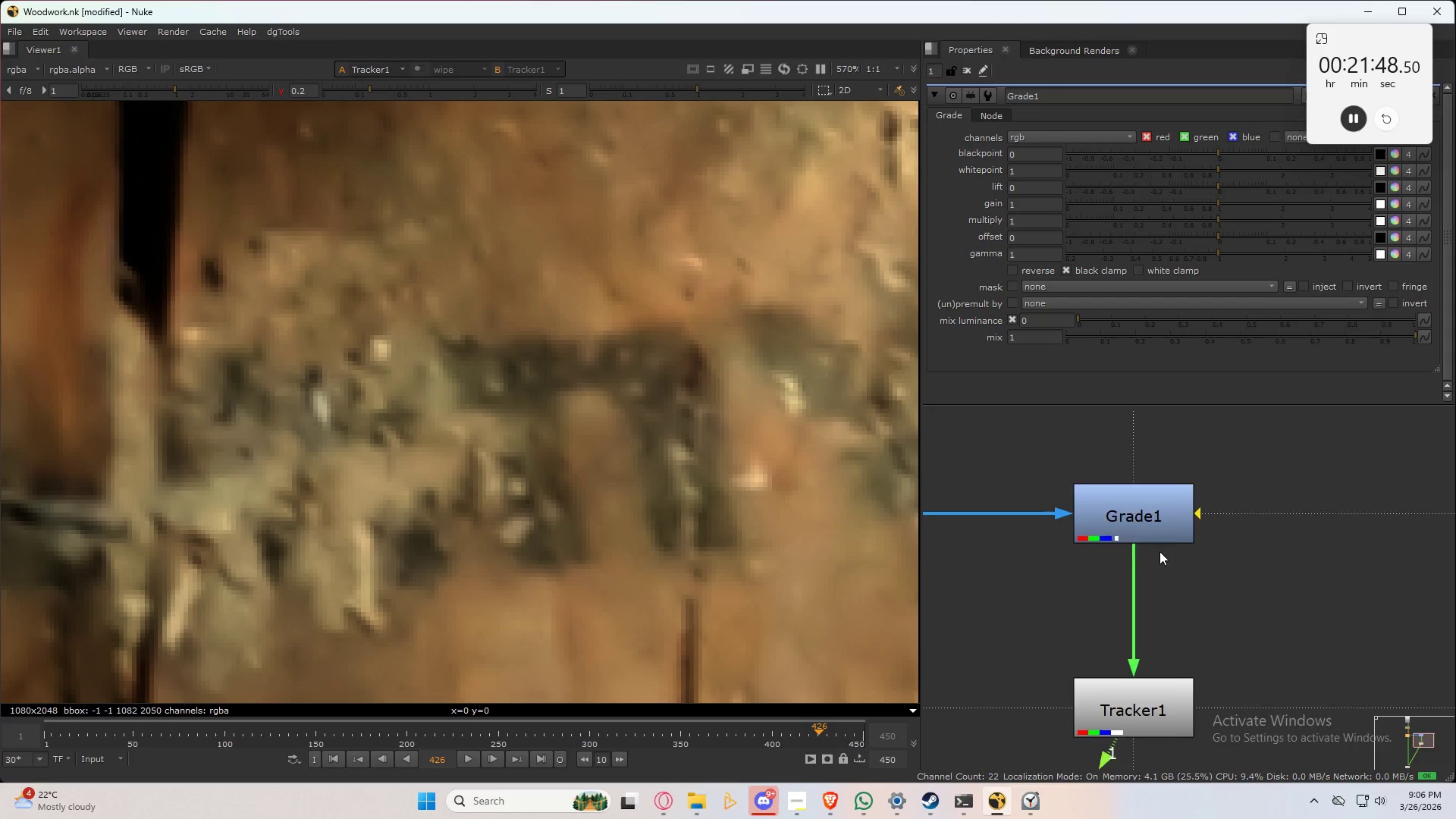 
double_click([1143, 526])
 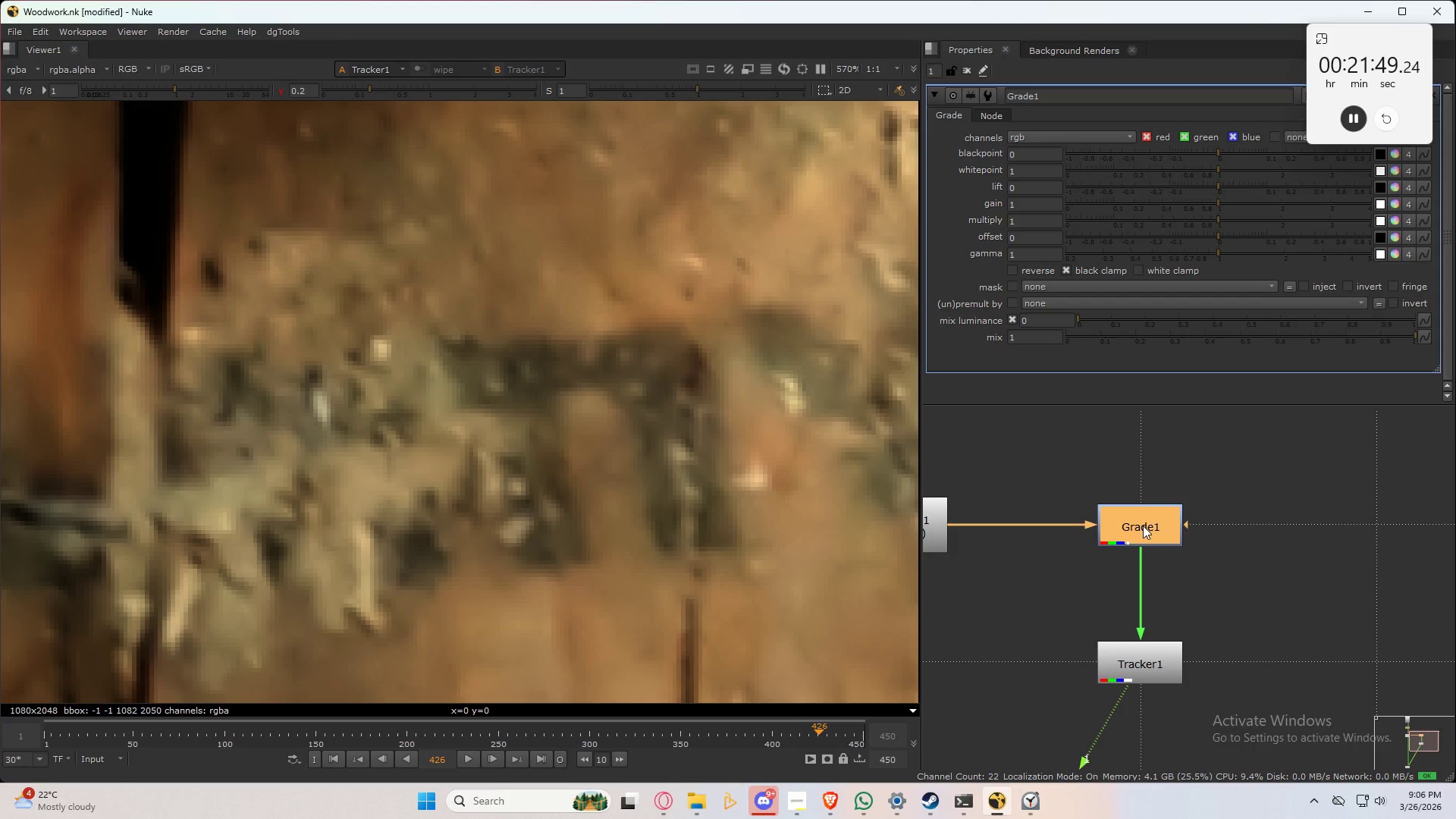 
scroll: coordinate [1159, 551], scroll_direction: down, amount: 2.0
 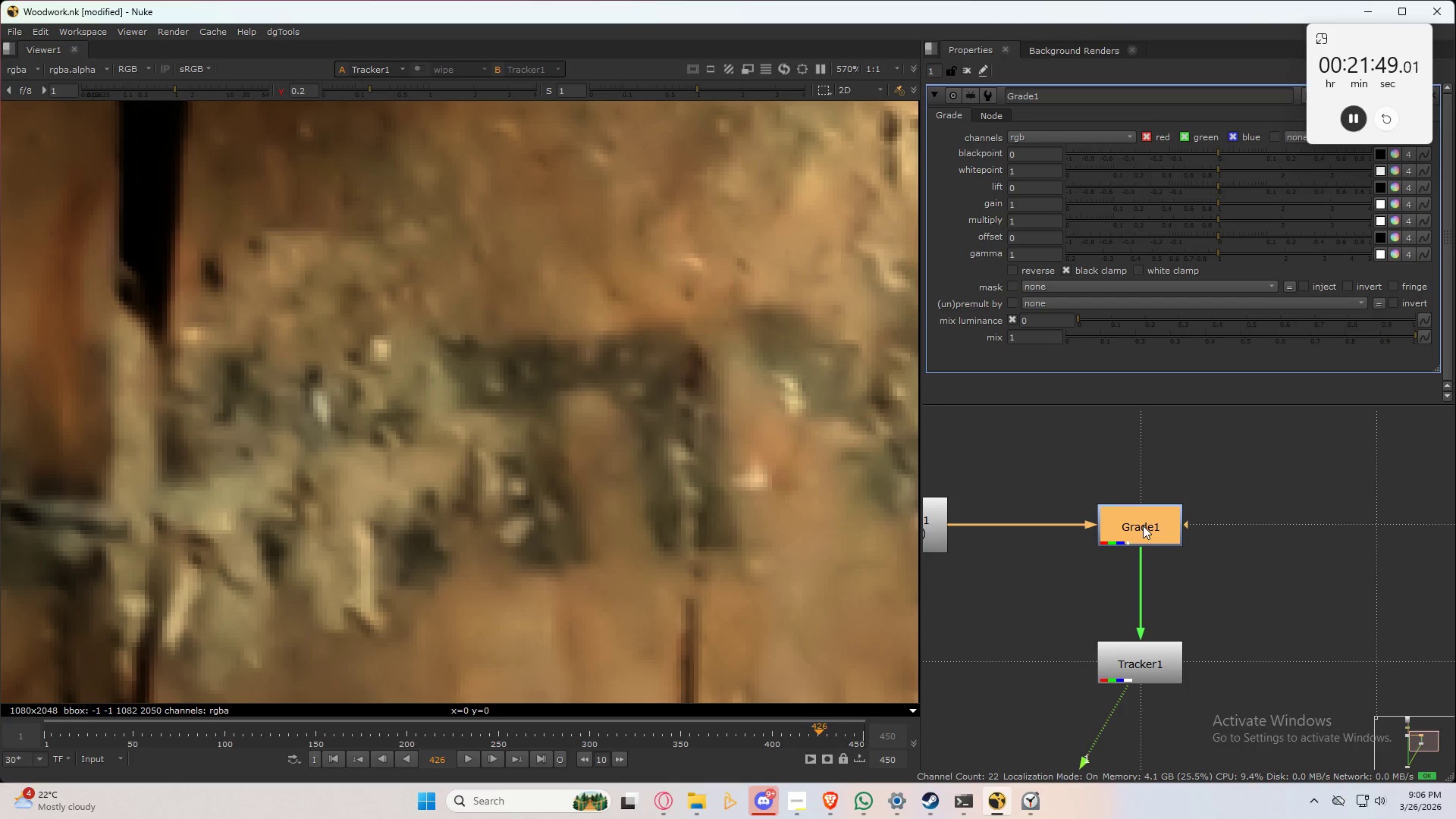 
triple_click([1143, 526])
 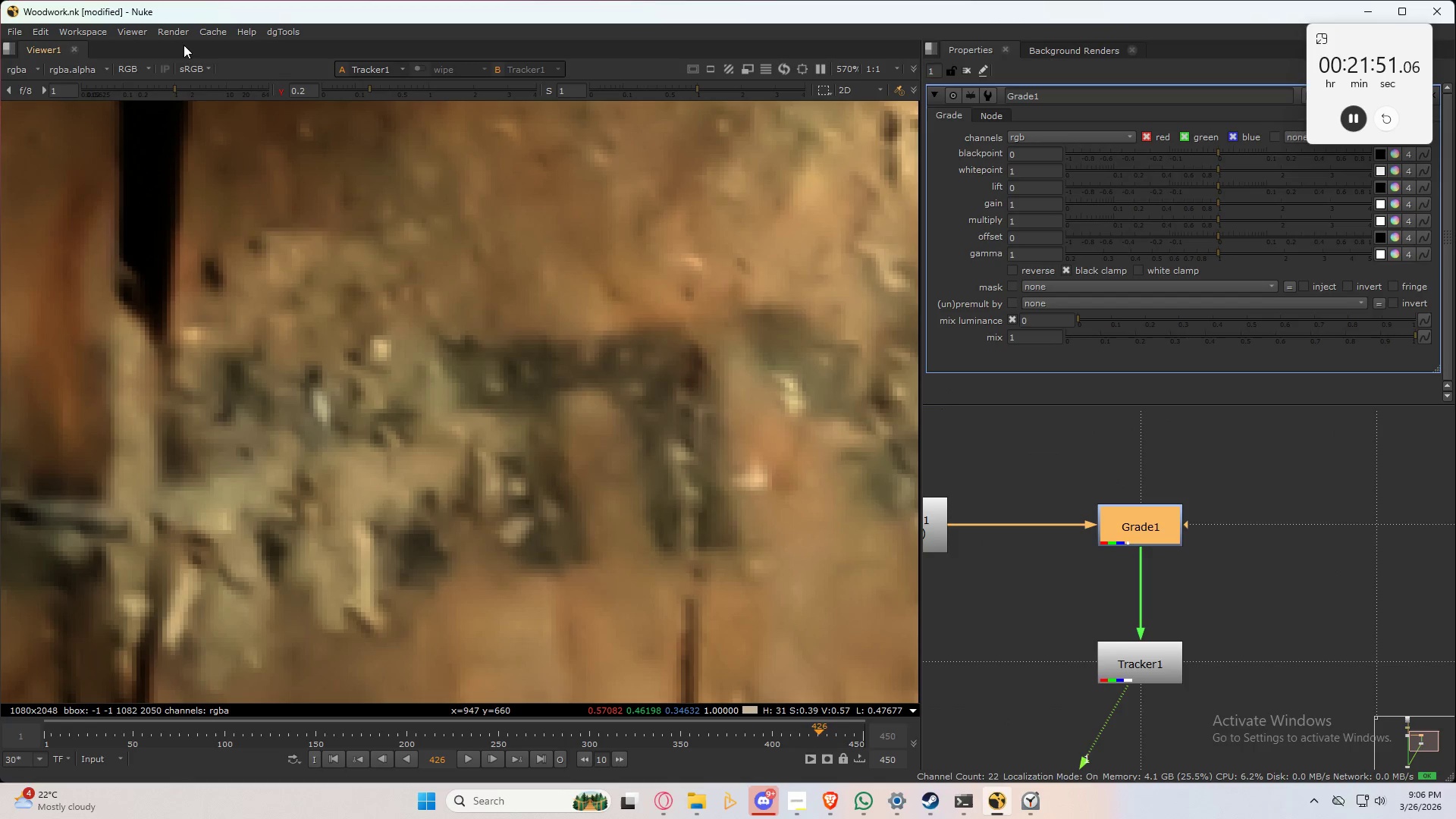 
hold_key(key=ControlLeft, duration=1.25)
left_click([205, 87])
 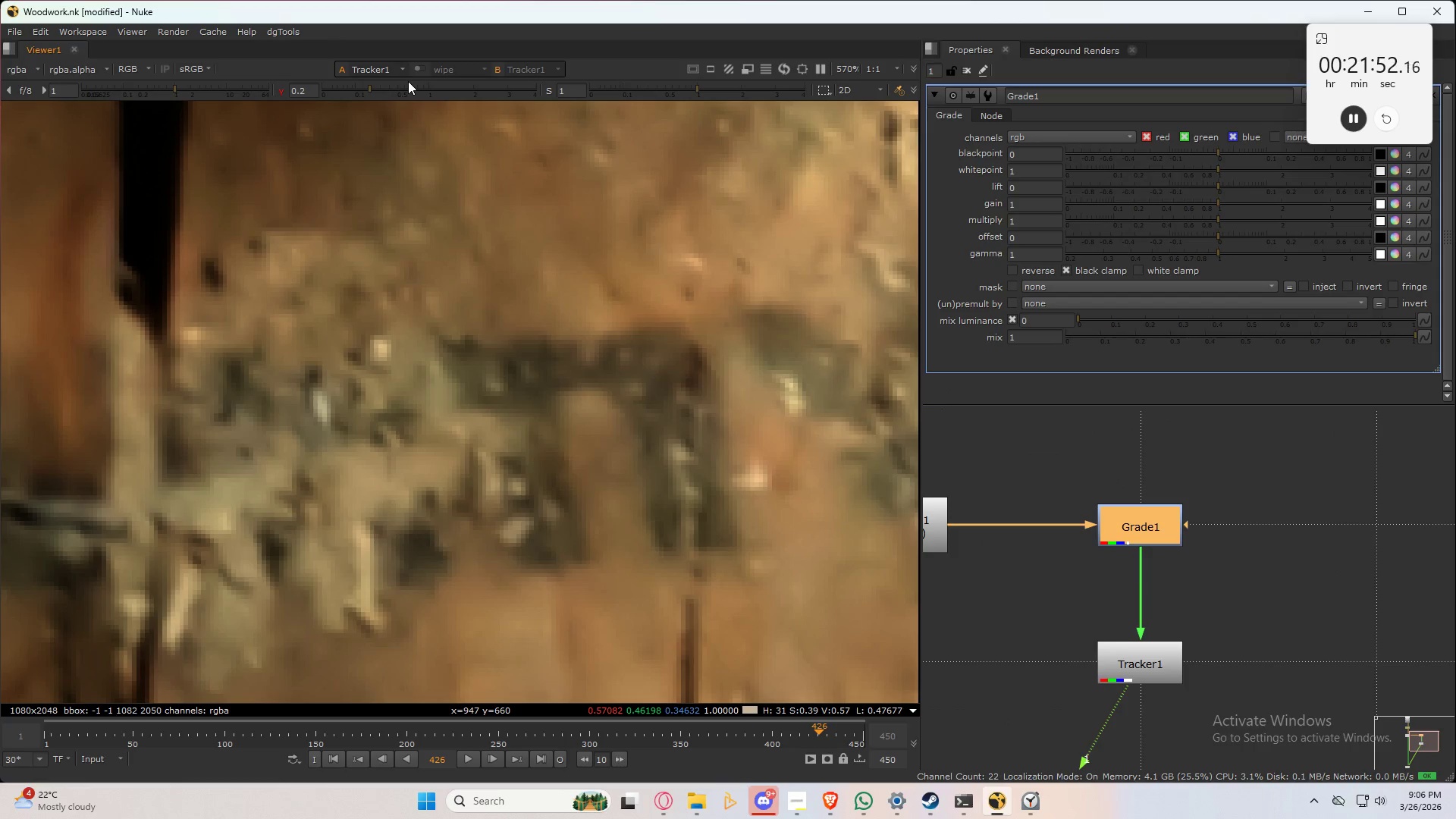 
double_click([408, 81])
 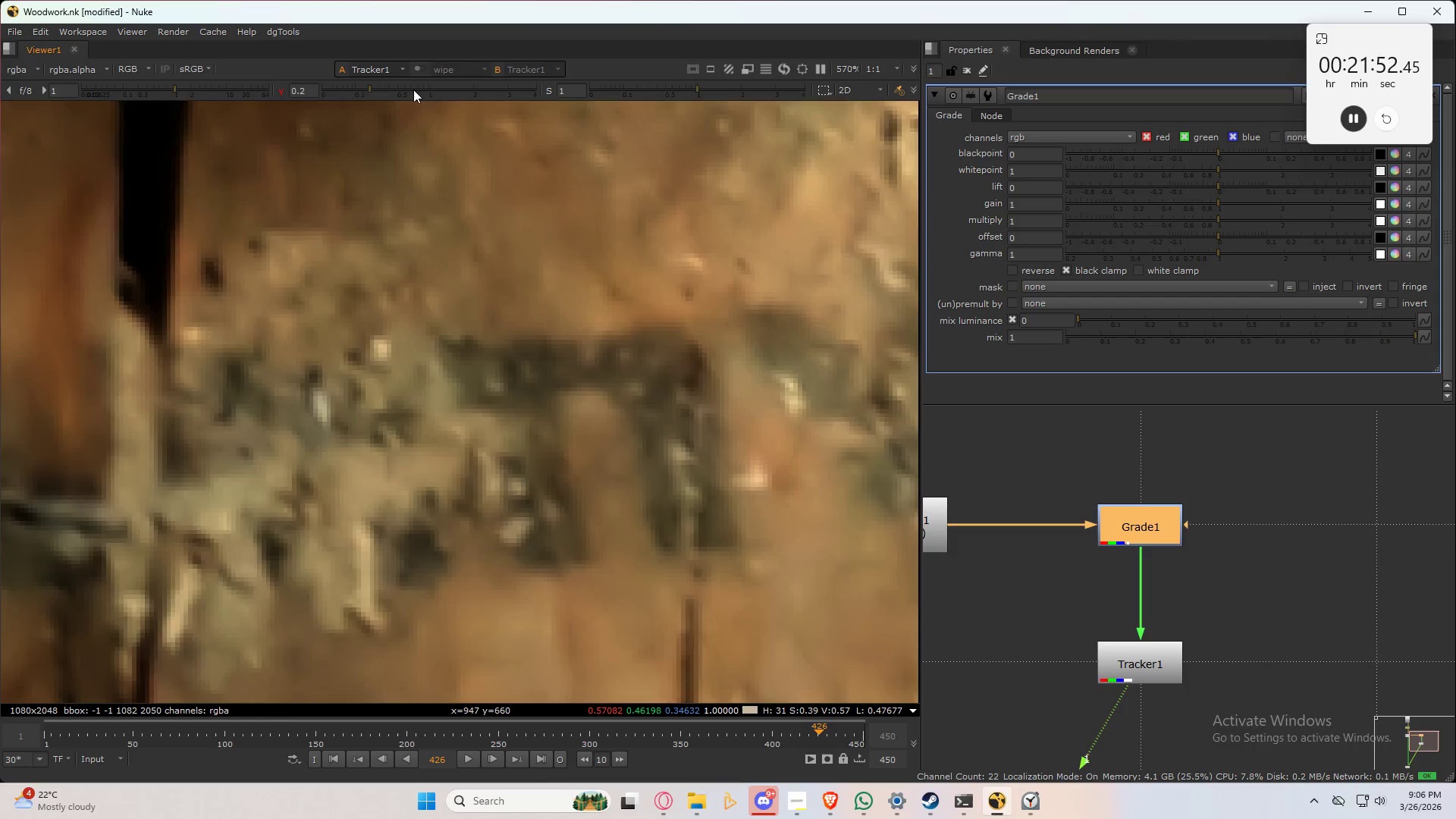 
triple_click([414, 89])
 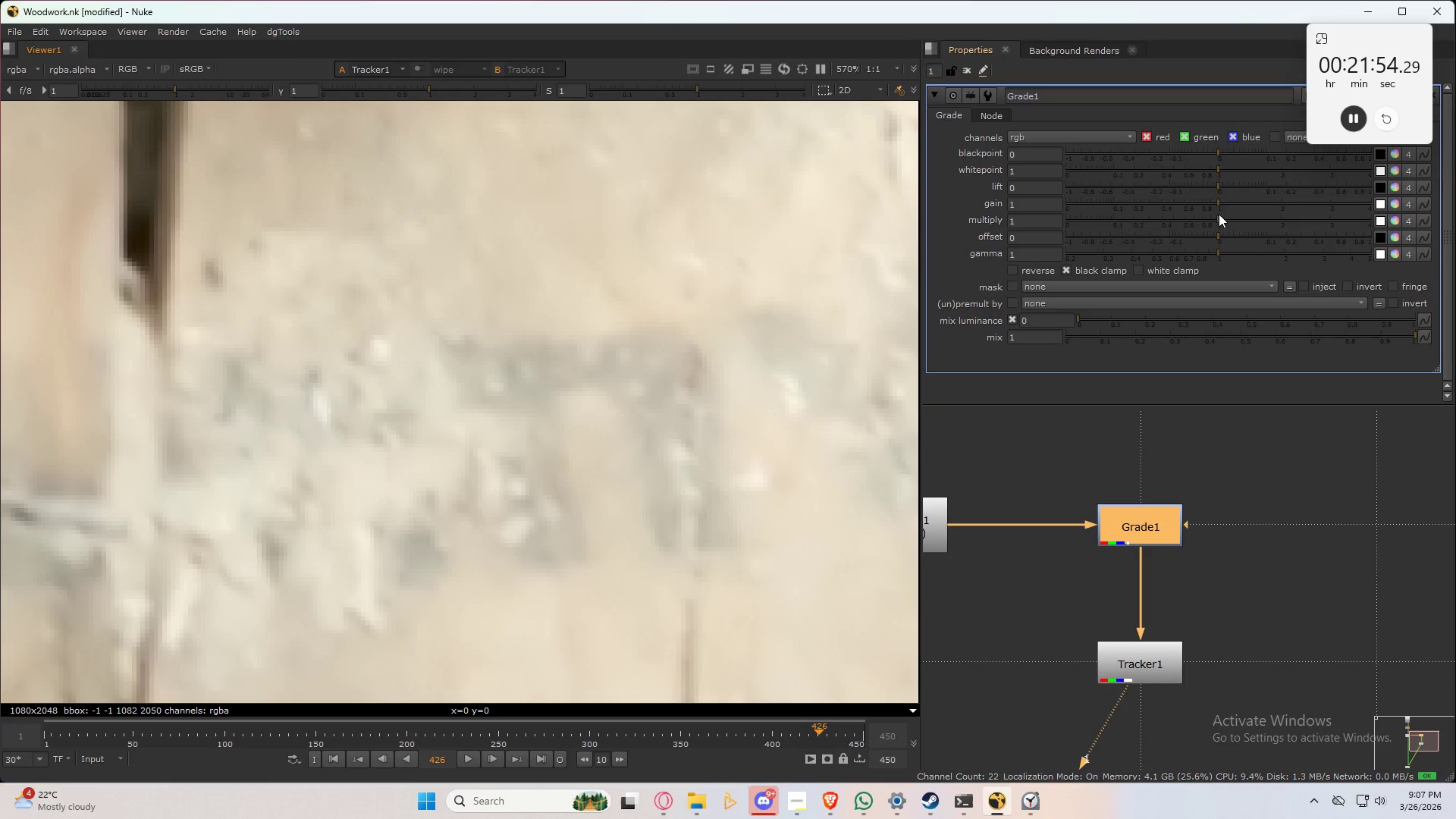 
left_click_drag(start_coordinate=[1216, 203], to_coordinate=[1153, 207])
 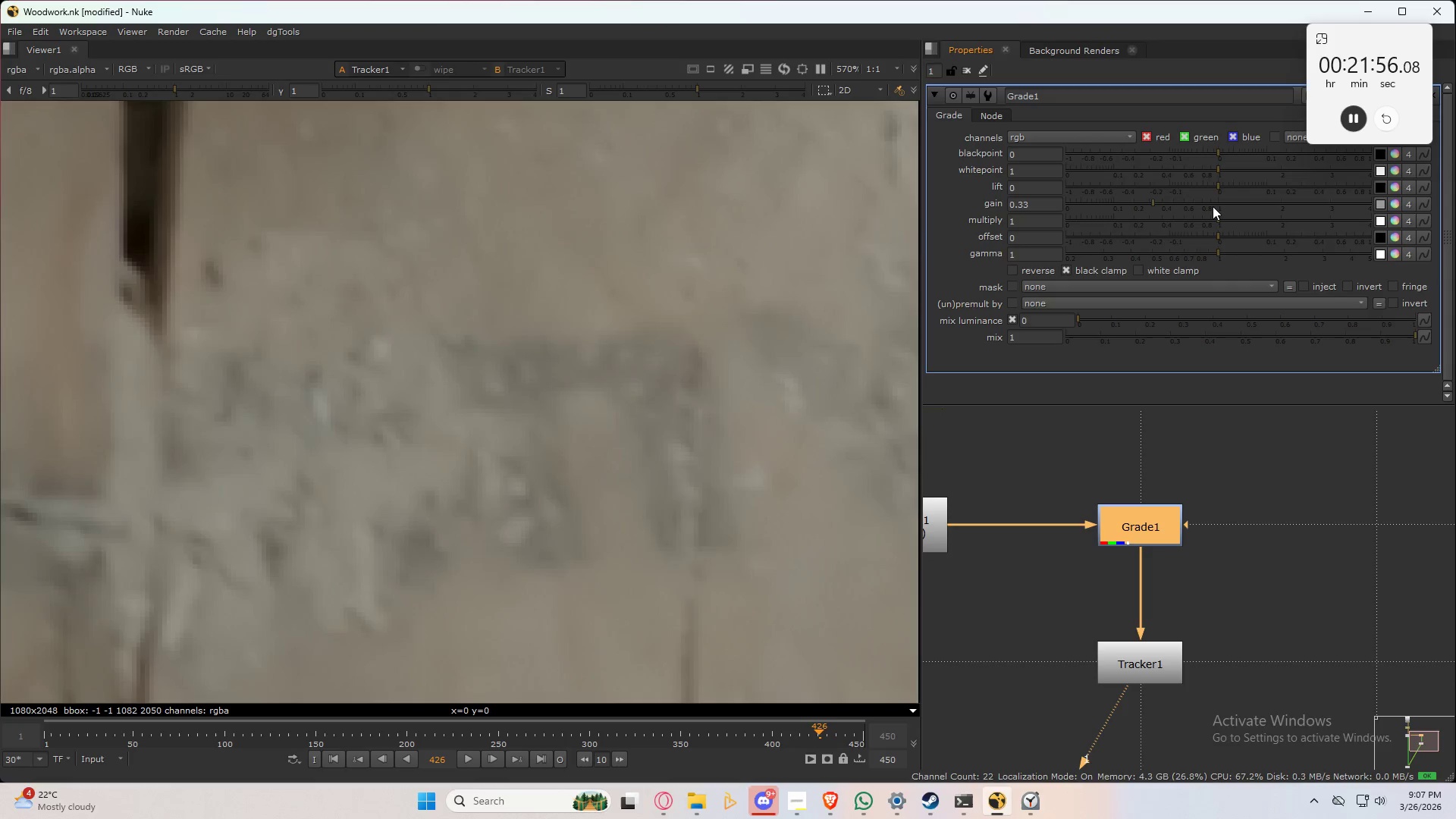 
key(Control+ControlLeft)
 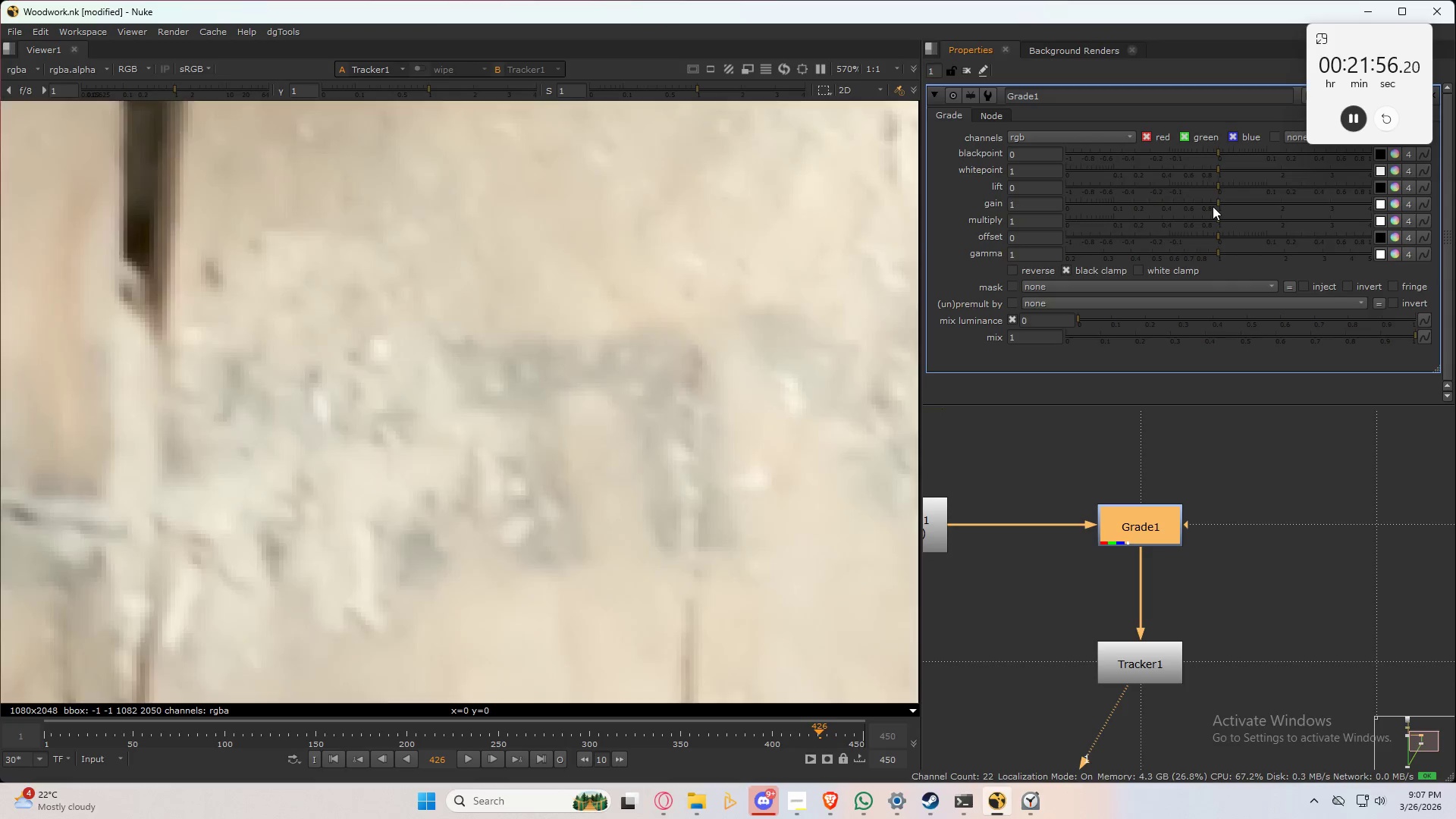 
left_click([1213, 206])
 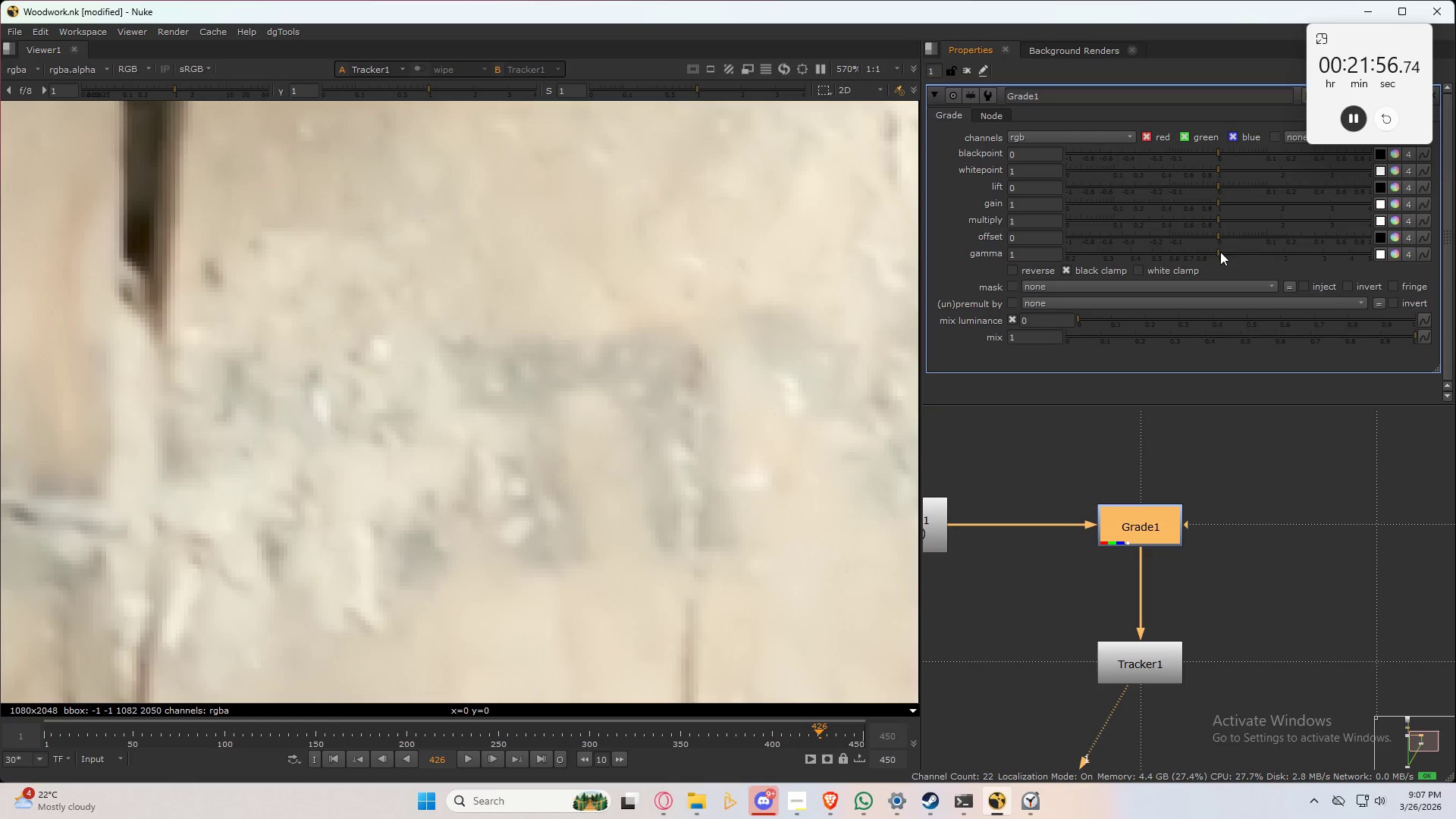 
left_click_drag(start_coordinate=[1220, 252], to_coordinate=[1064, 271])
 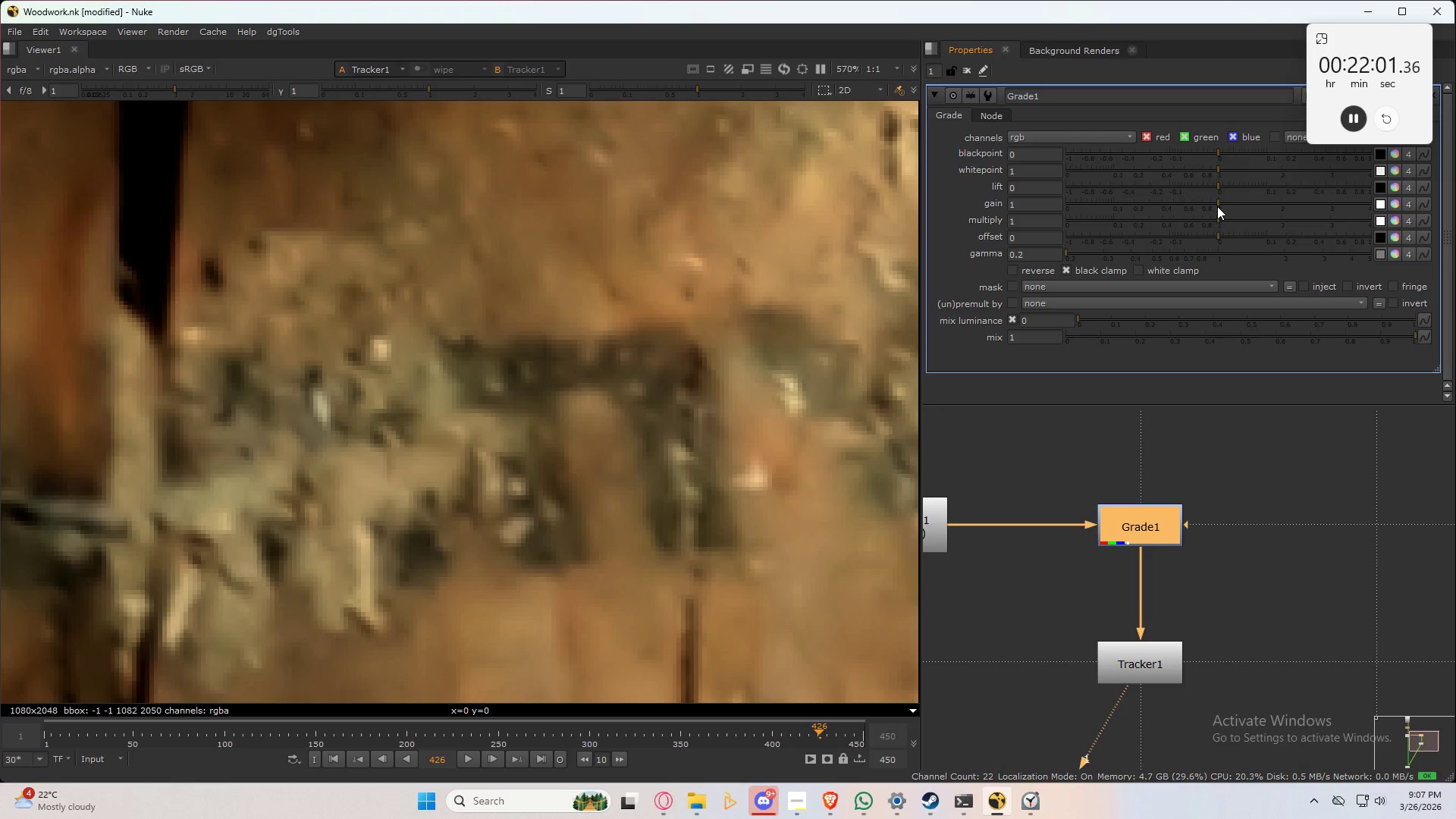 
left_click_drag(start_coordinate=[1217, 206], to_coordinate=[1223, 214])
 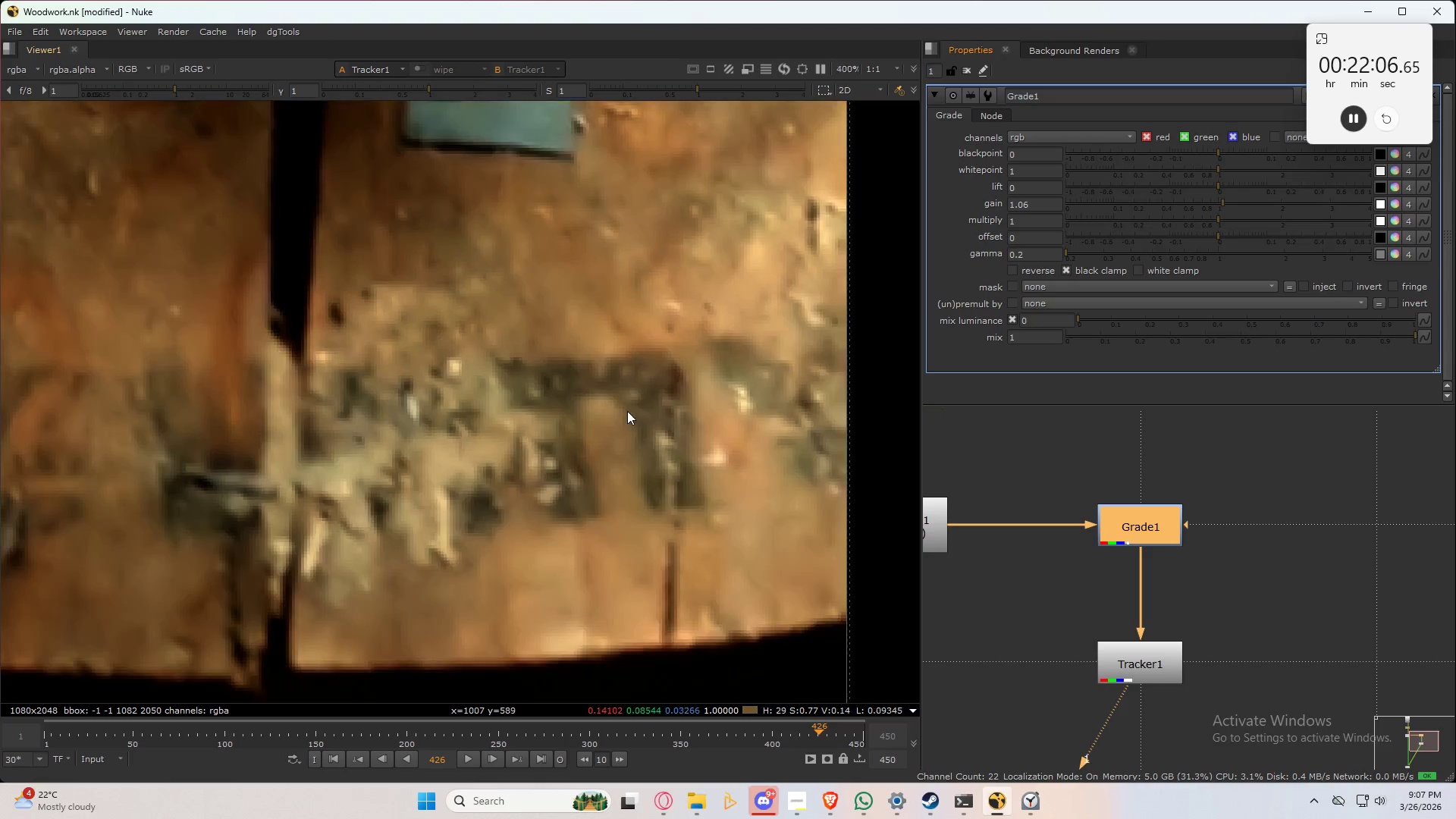 
scroll: coordinate [631, 418], scroll_direction: down, amount: 7.0
 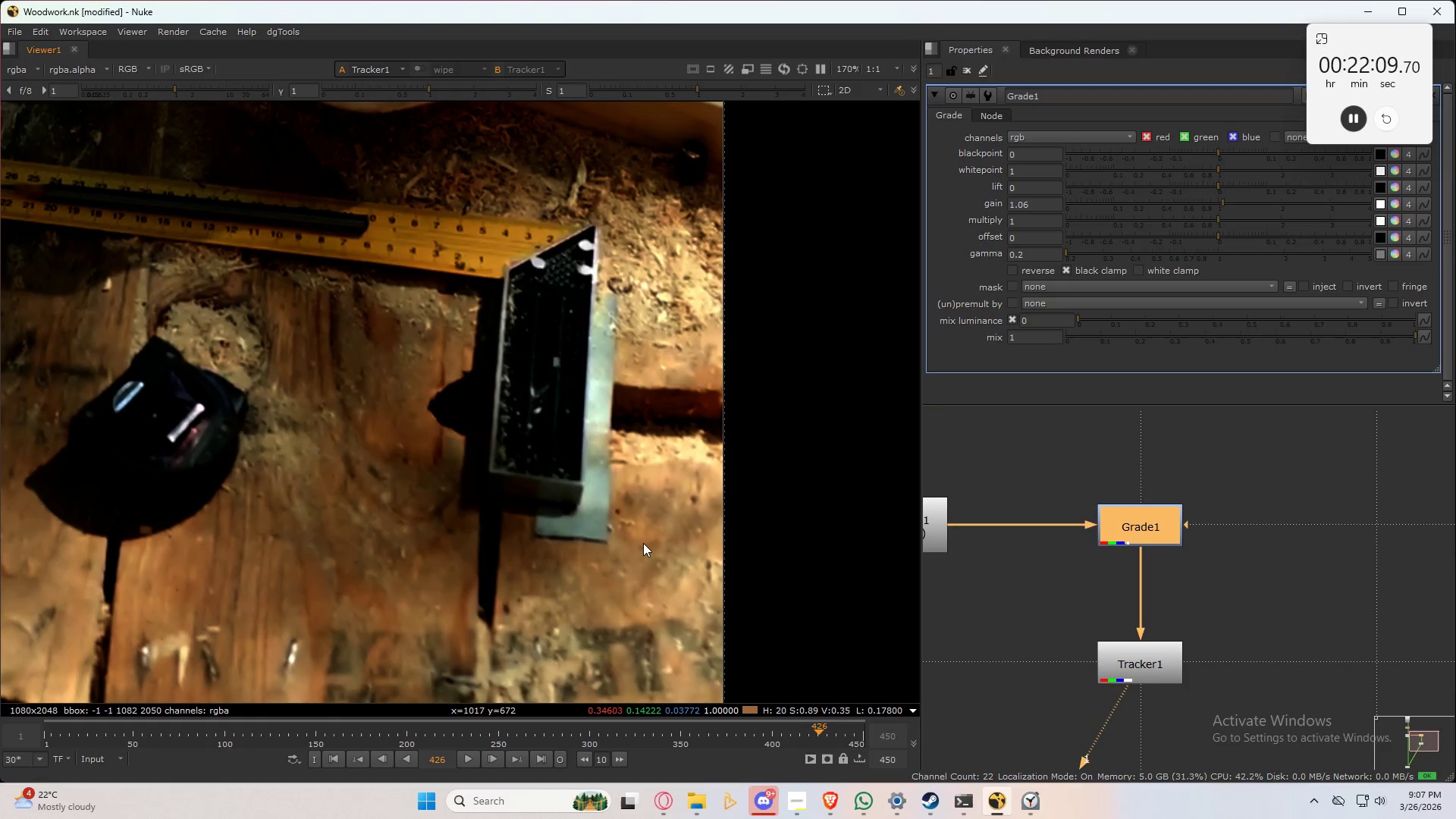 
scroll: coordinate [688, 358], scroll_direction: up, amount: 5.0
 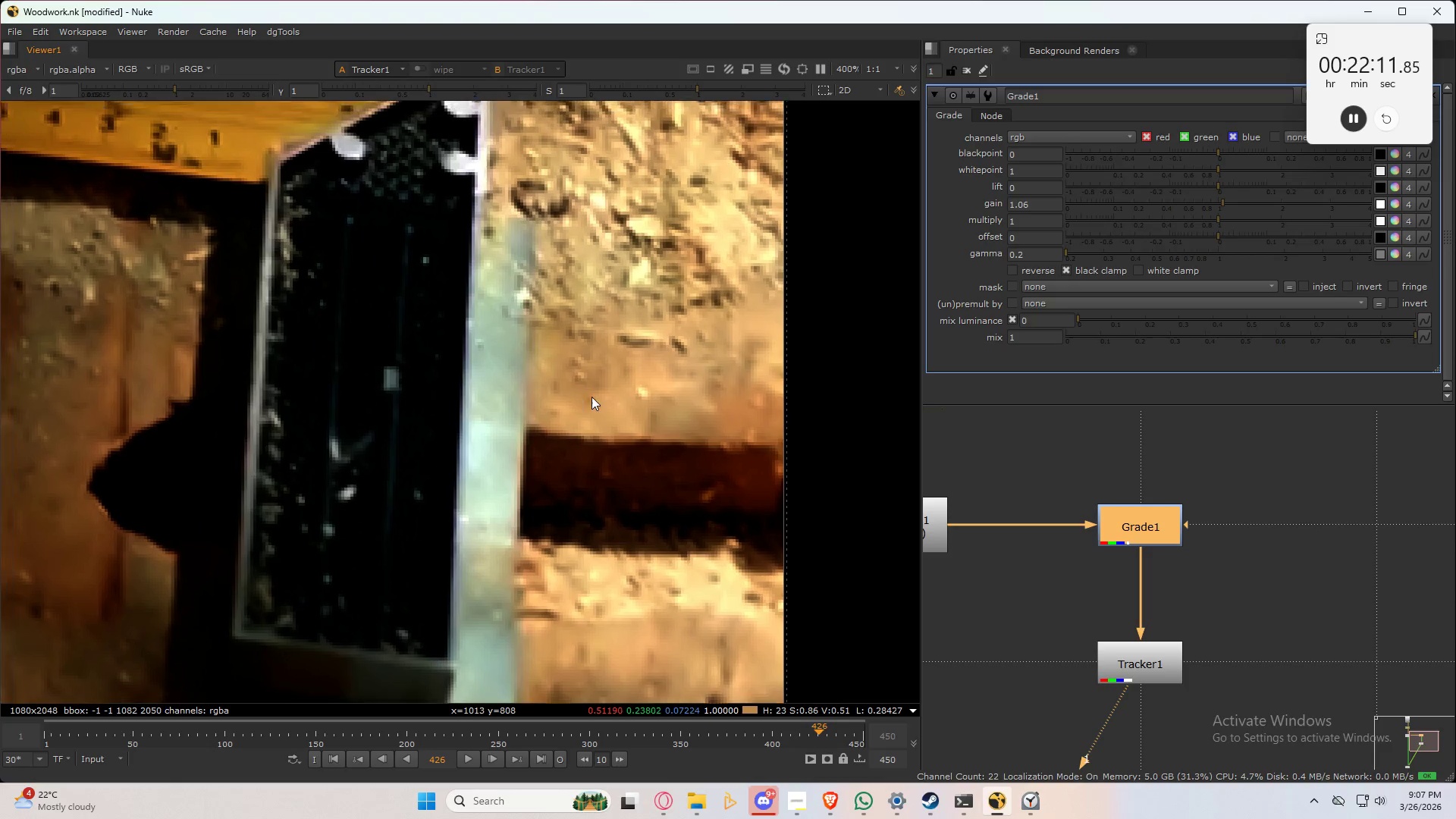 
scroll: coordinate [689, 397], scroll_direction: down, amount: 6.0
 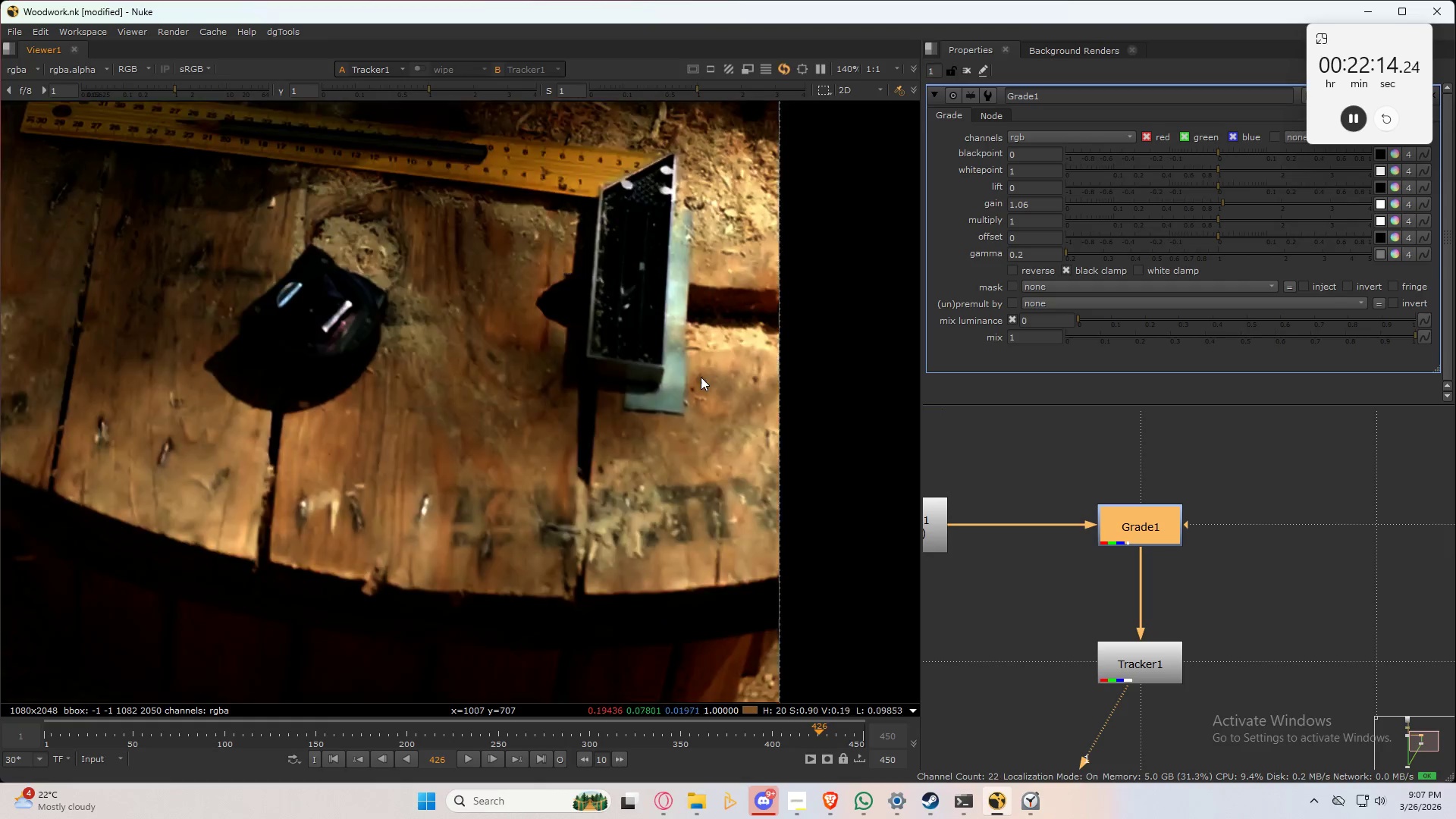 
scroll: coordinate [726, 570], scroll_direction: up, amount: 7.0
 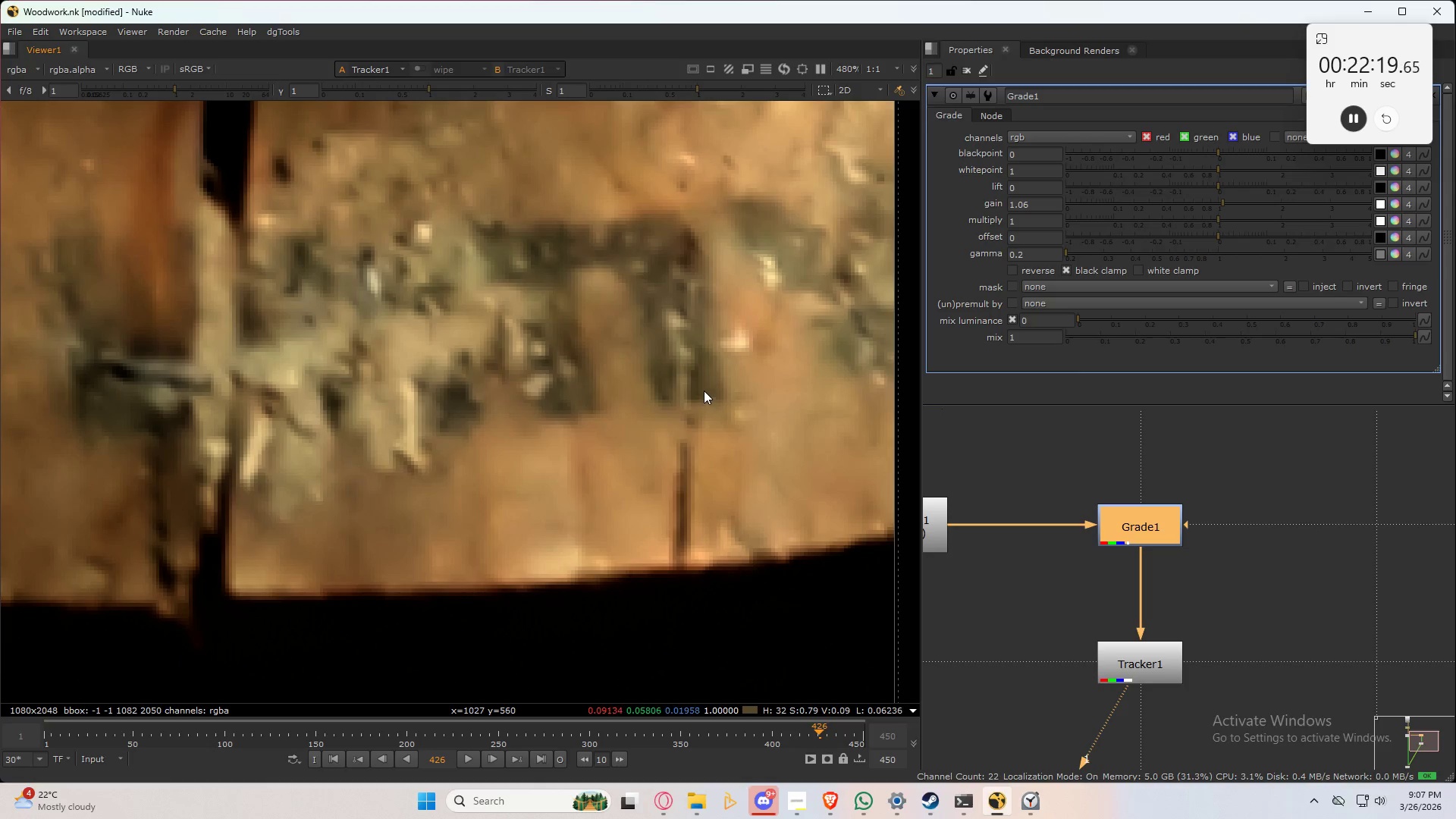 
wait(6.17)
 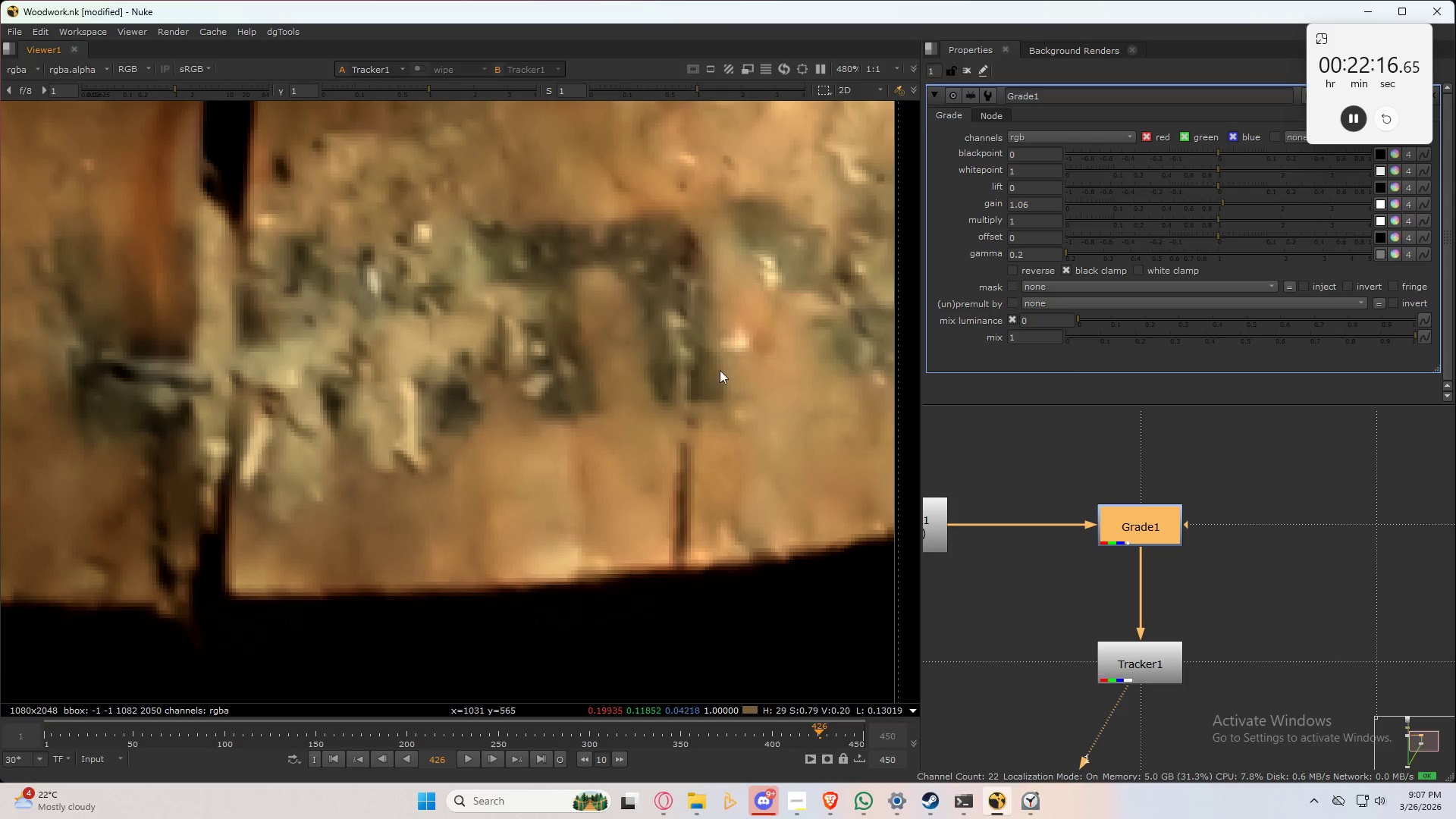 
key(Control+S)
 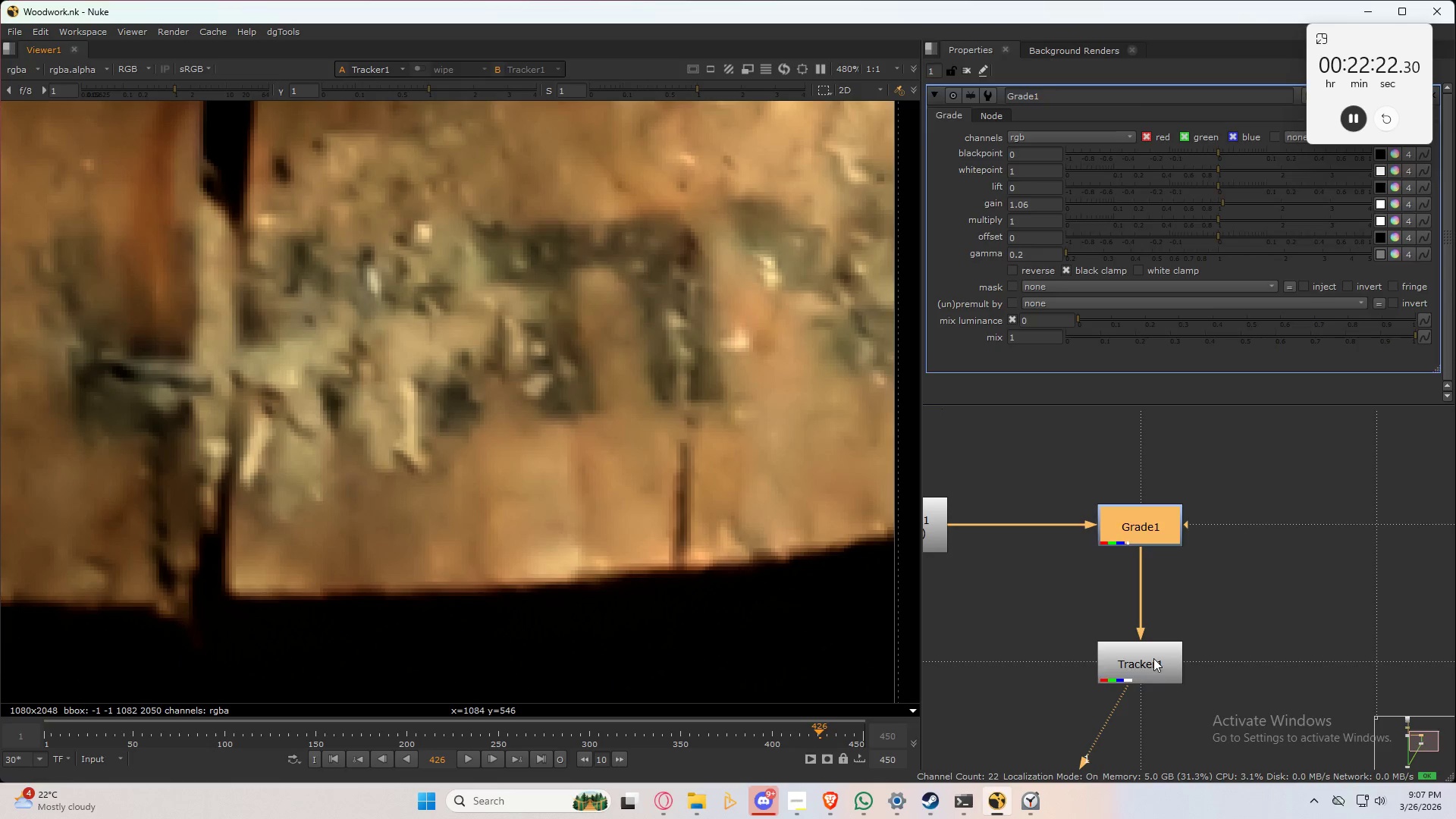 
double_click([1153, 658])
 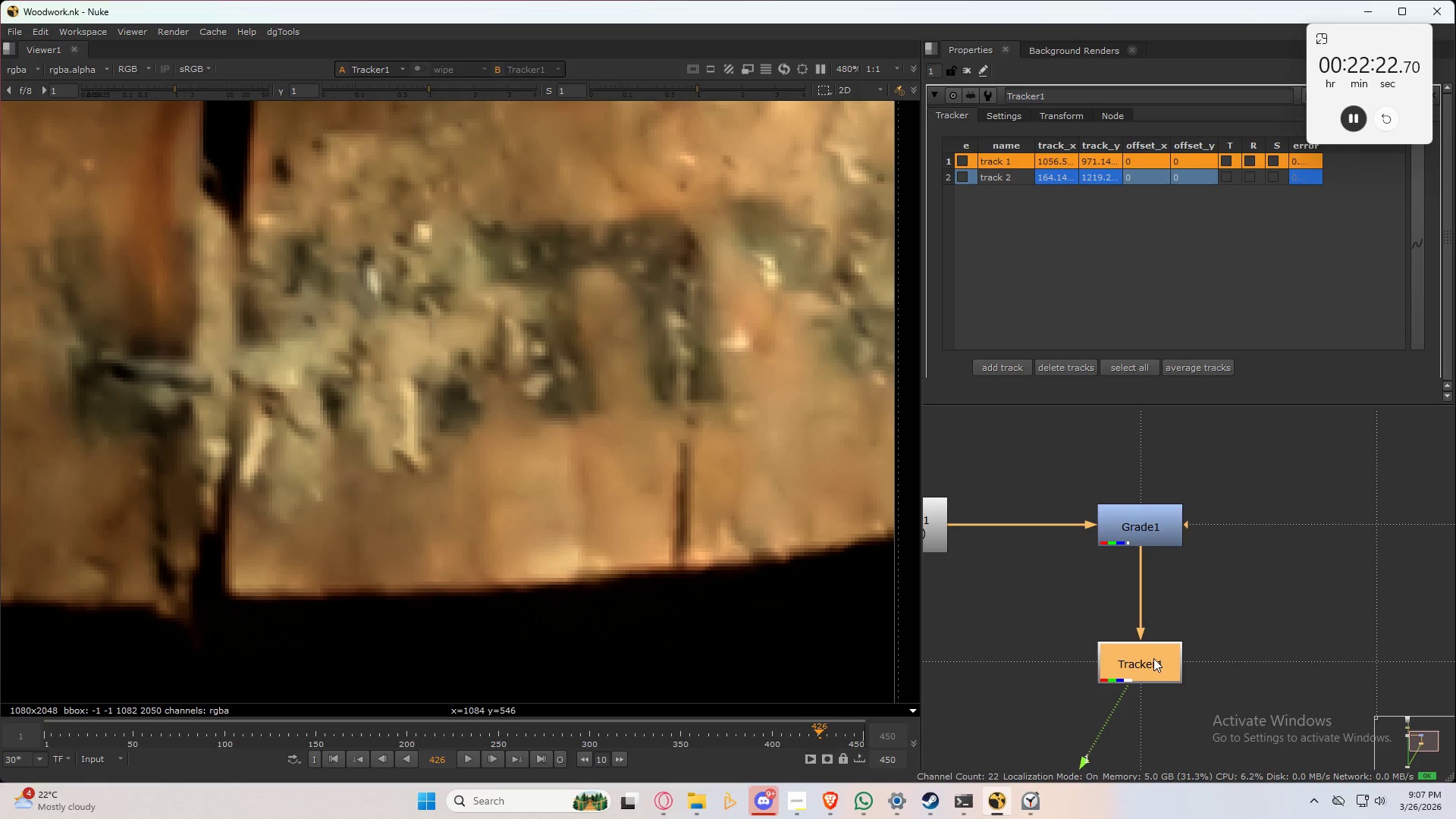 
triple_click([1153, 658])
 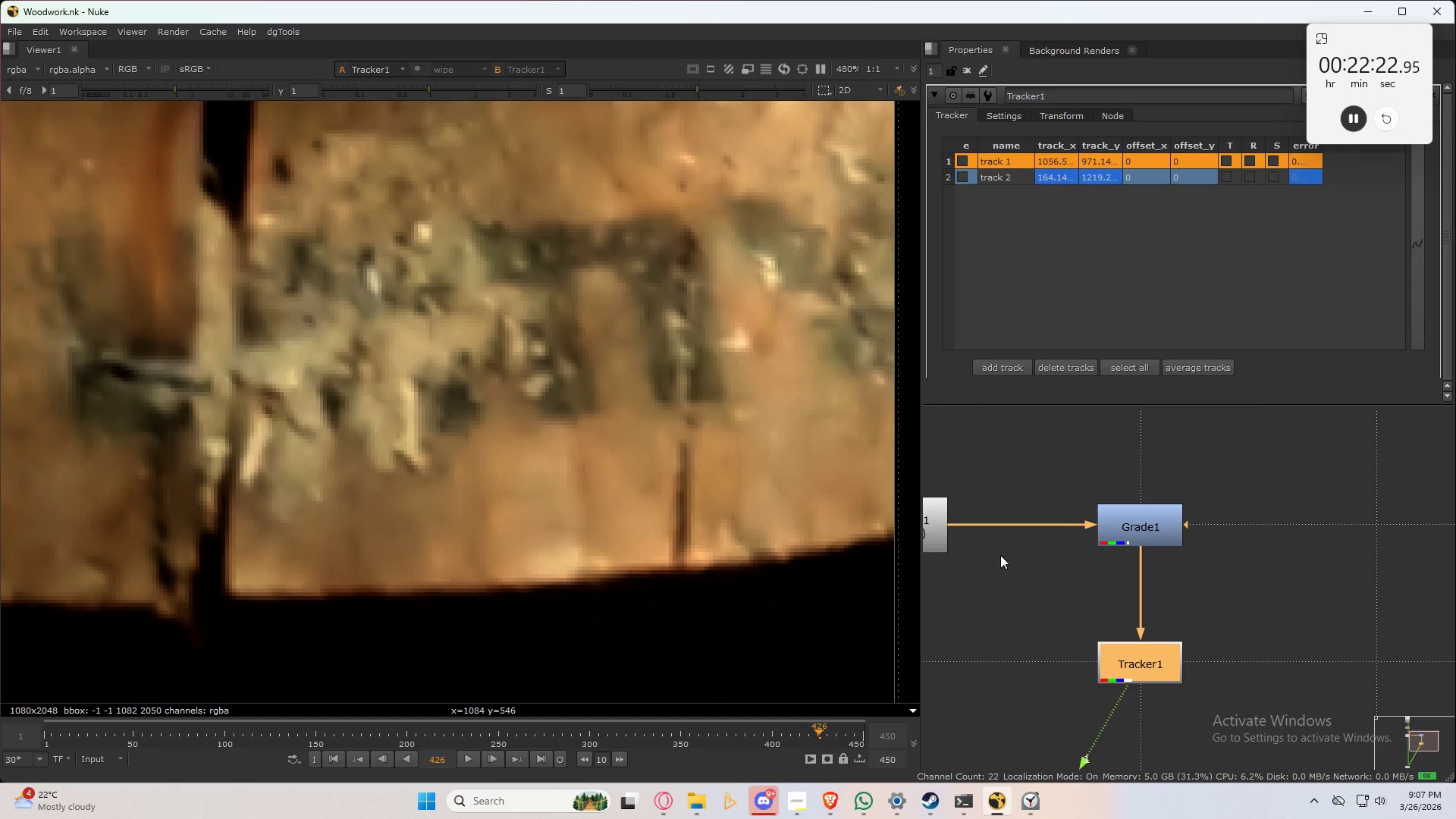 
hold_key(key=AltLeft, duration=1.01)
 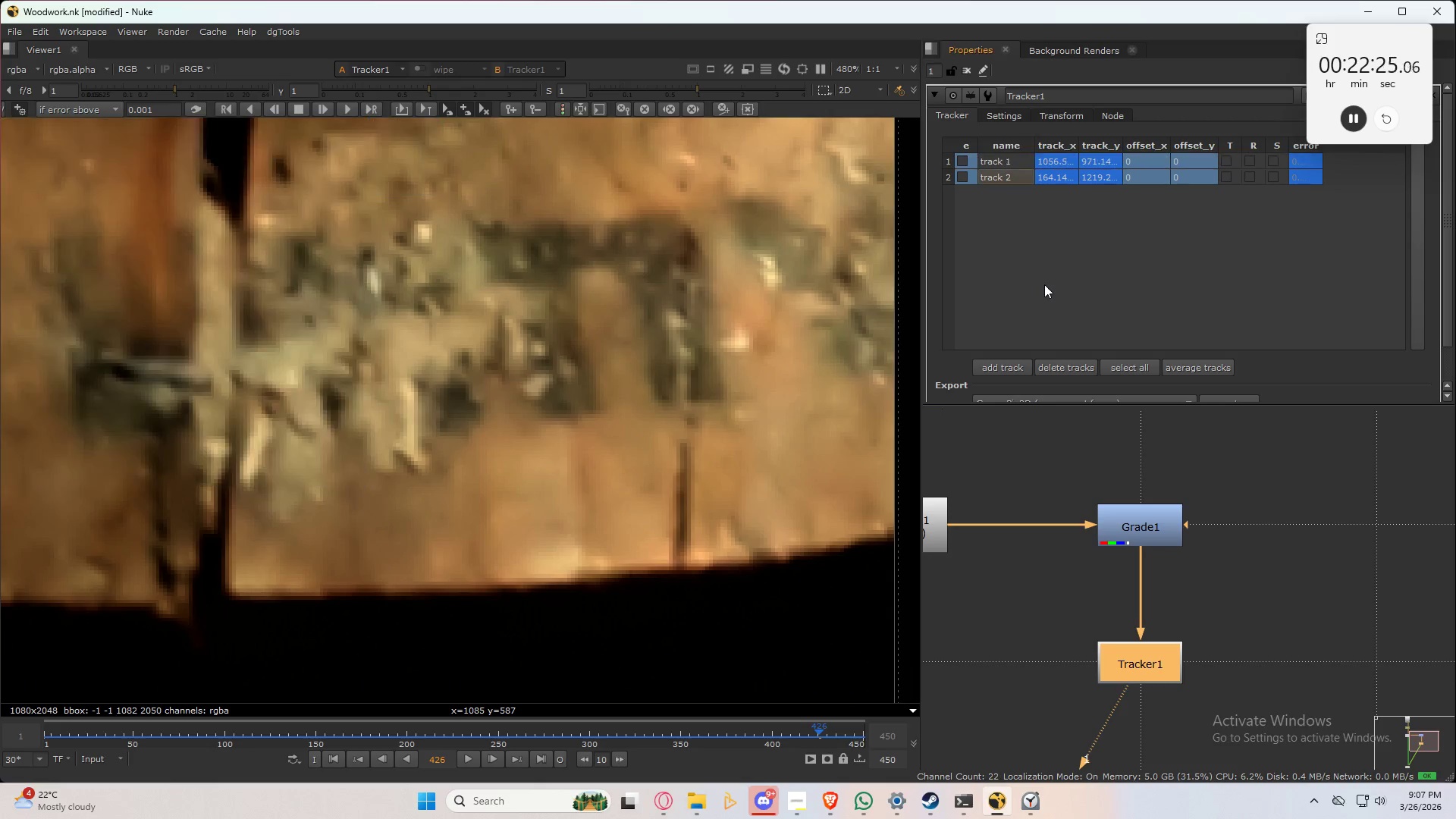 
hold_key(key=ControlLeft, duration=1.03)
 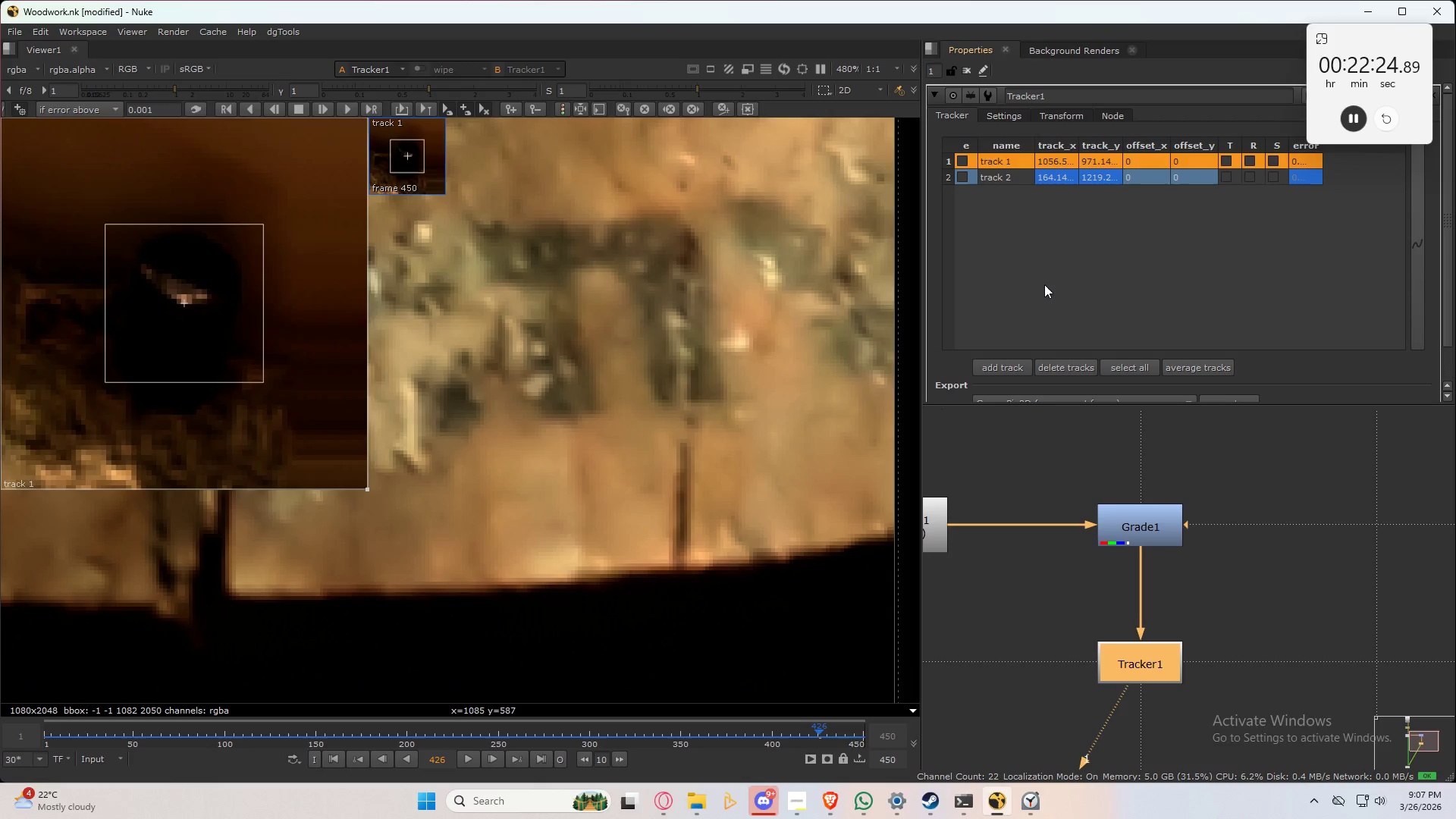 
left_click([1044, 284])
 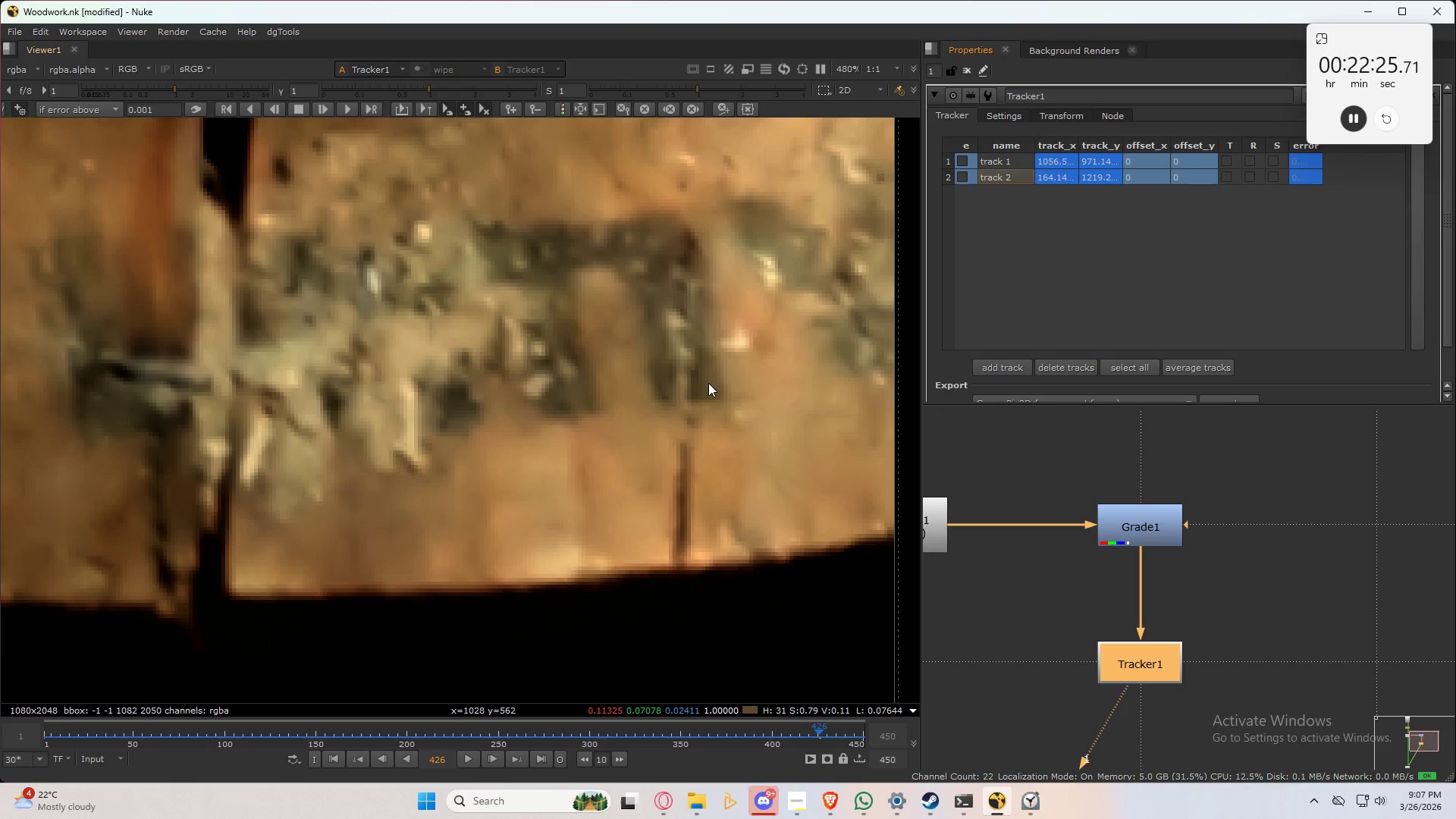 
hold_key(key=AltLeft, duration=1.3)
 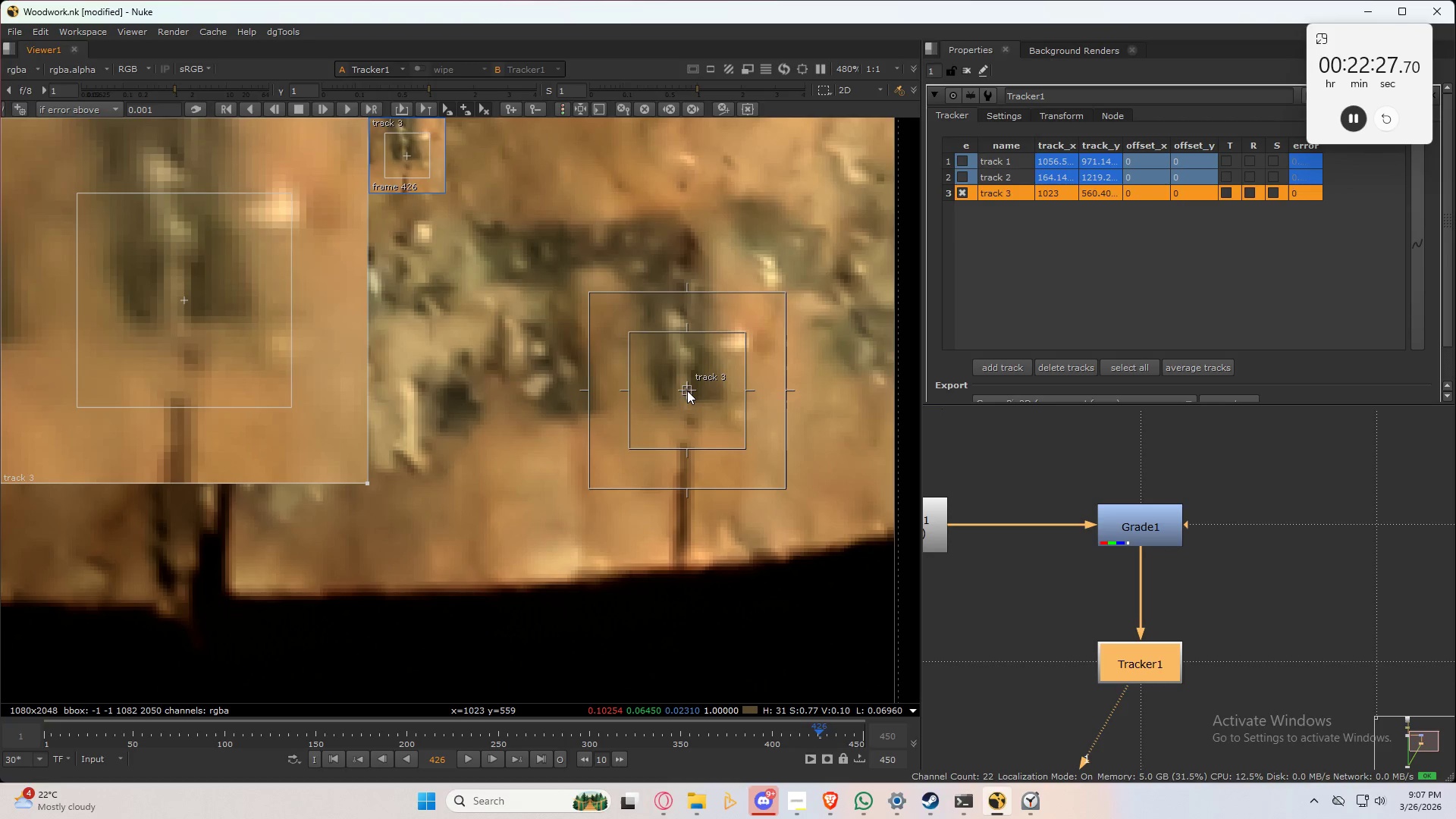 
hold_key(key=ControlLeft, duration=1.31)
 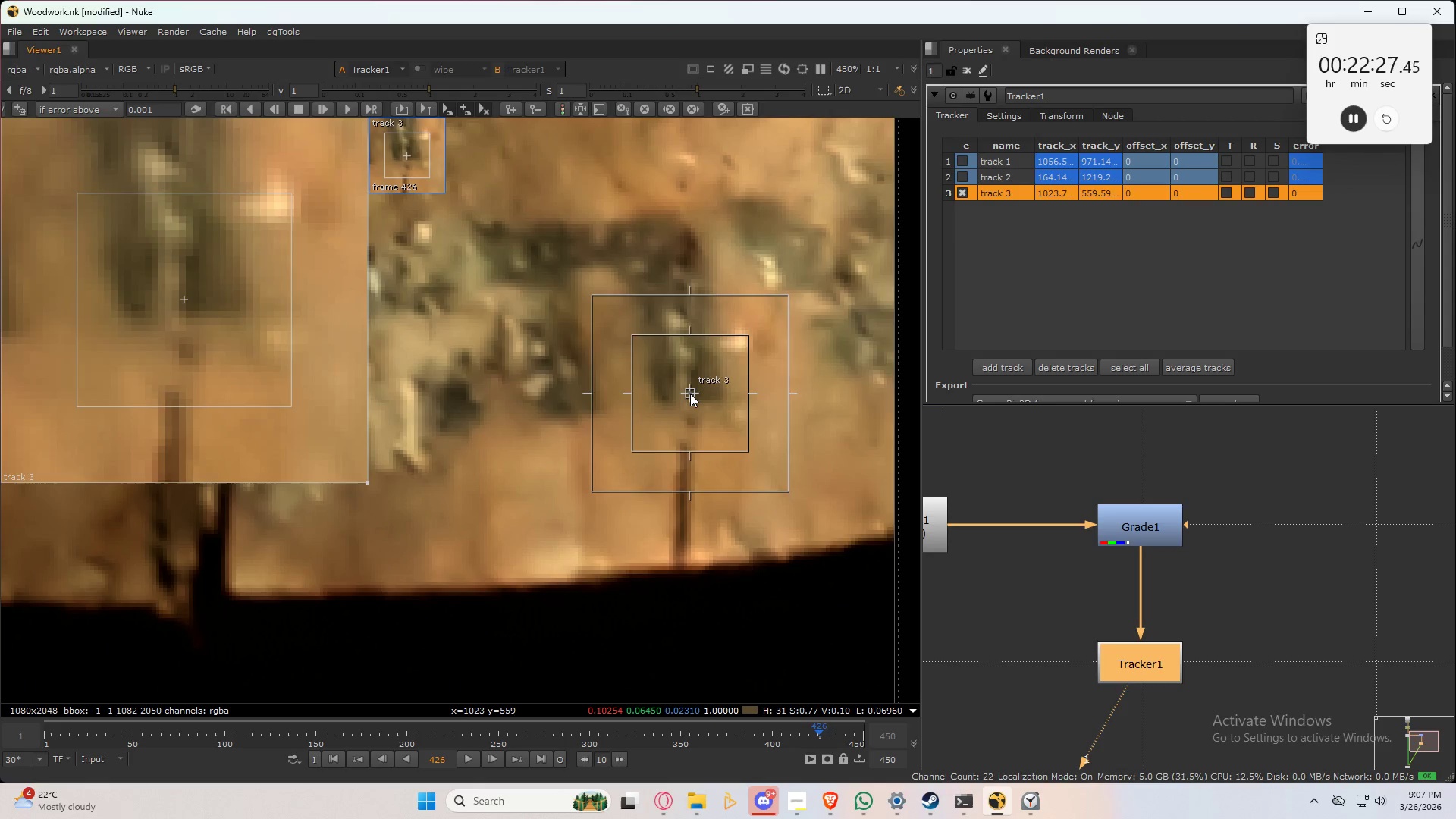 
left_click_drag(start_coordinate=[690, 394], to_coordinate=[686, 382])
 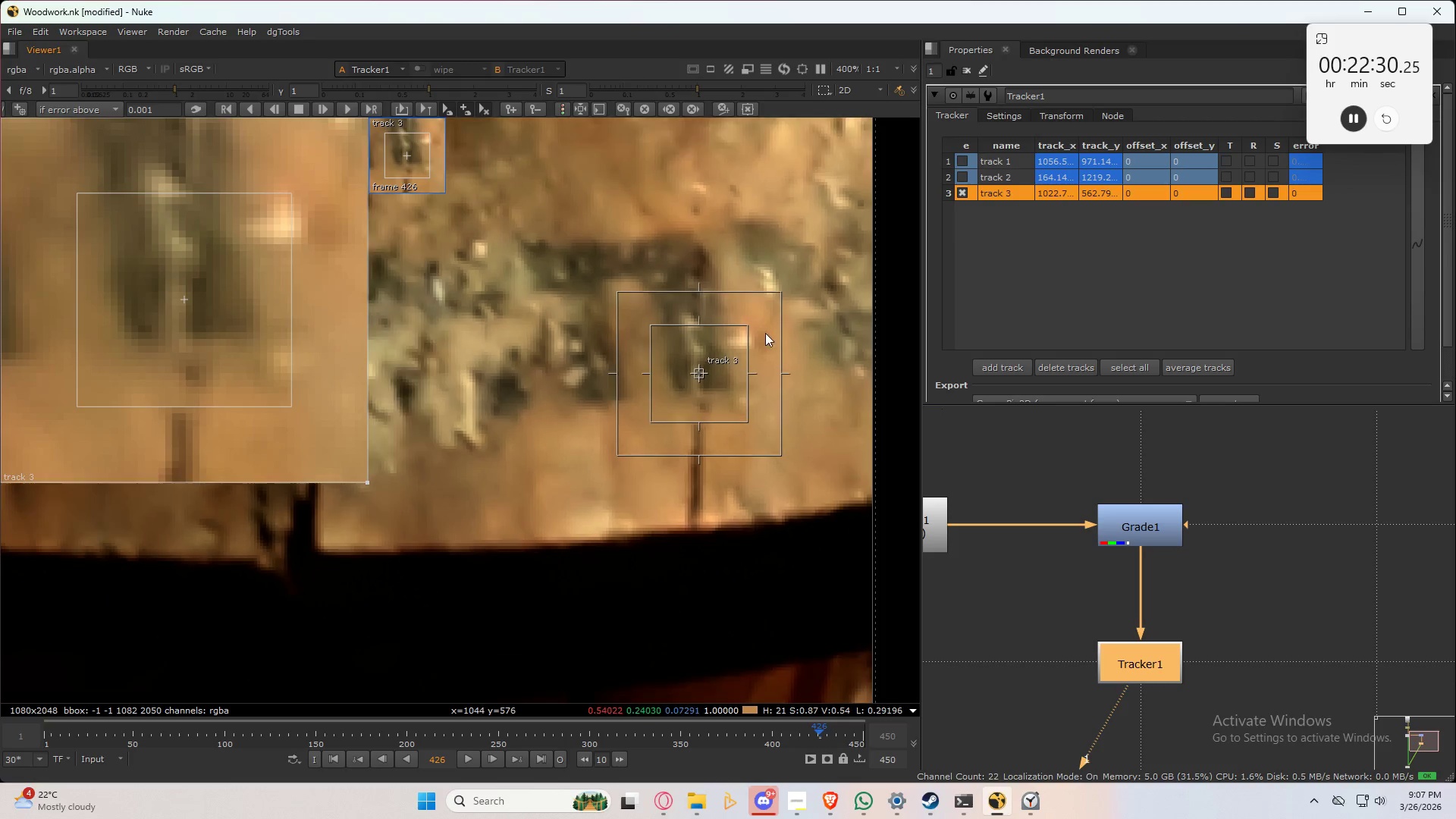 
scroll: coordinate [765, 333], scroll_direction: down, amount: 1.0
 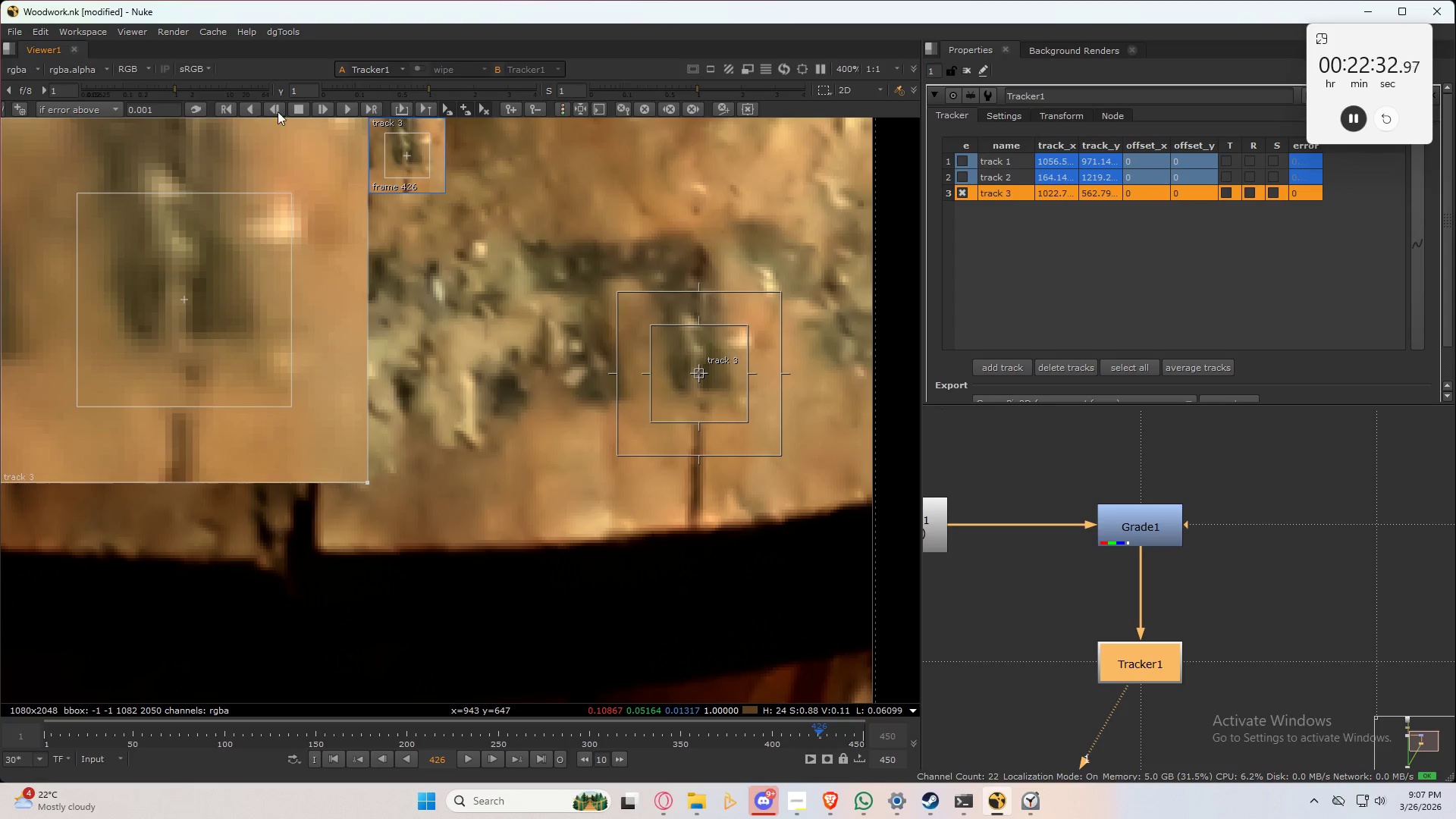 
left_click([348, 113])
 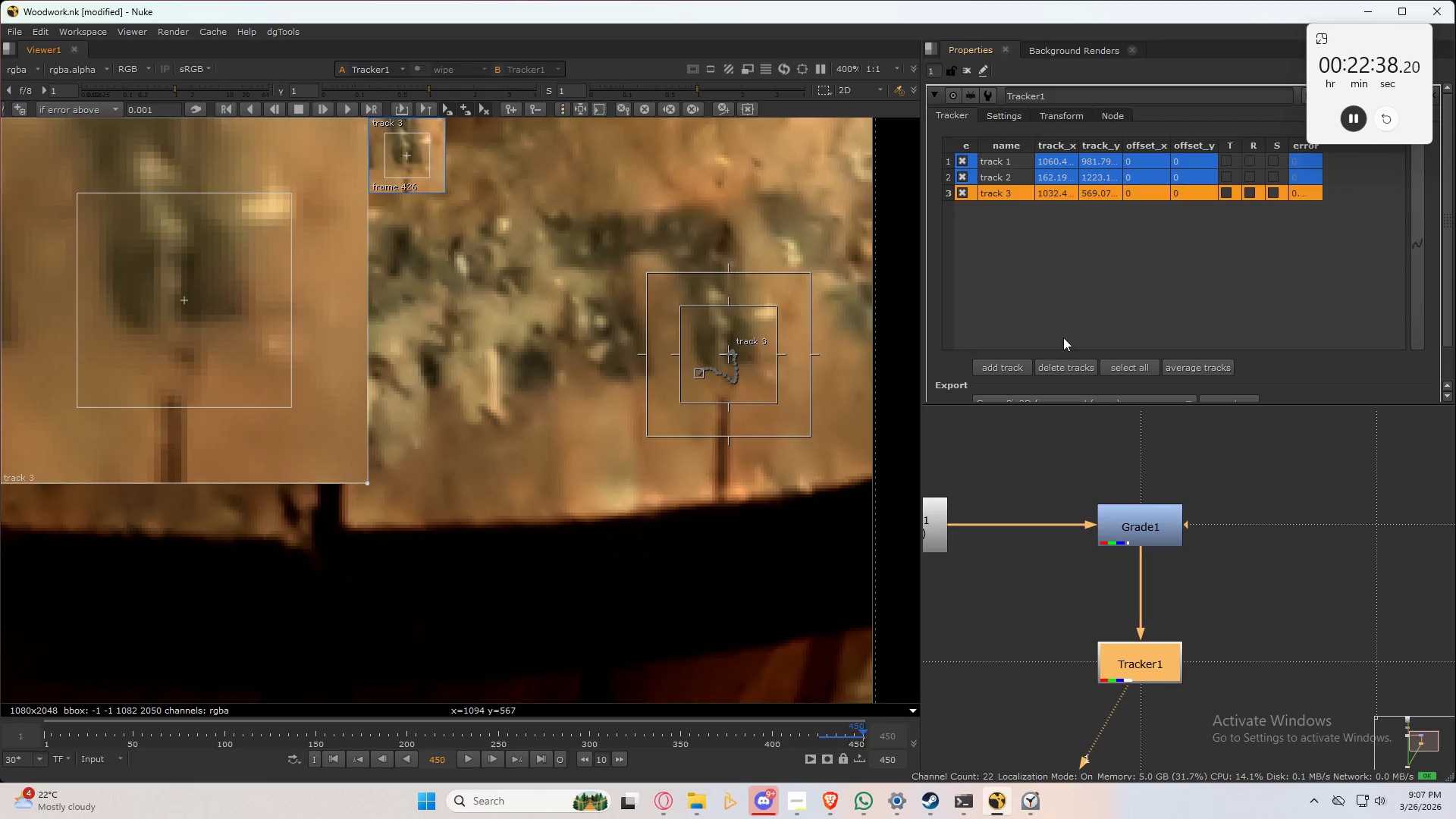 
wait(5.77)
 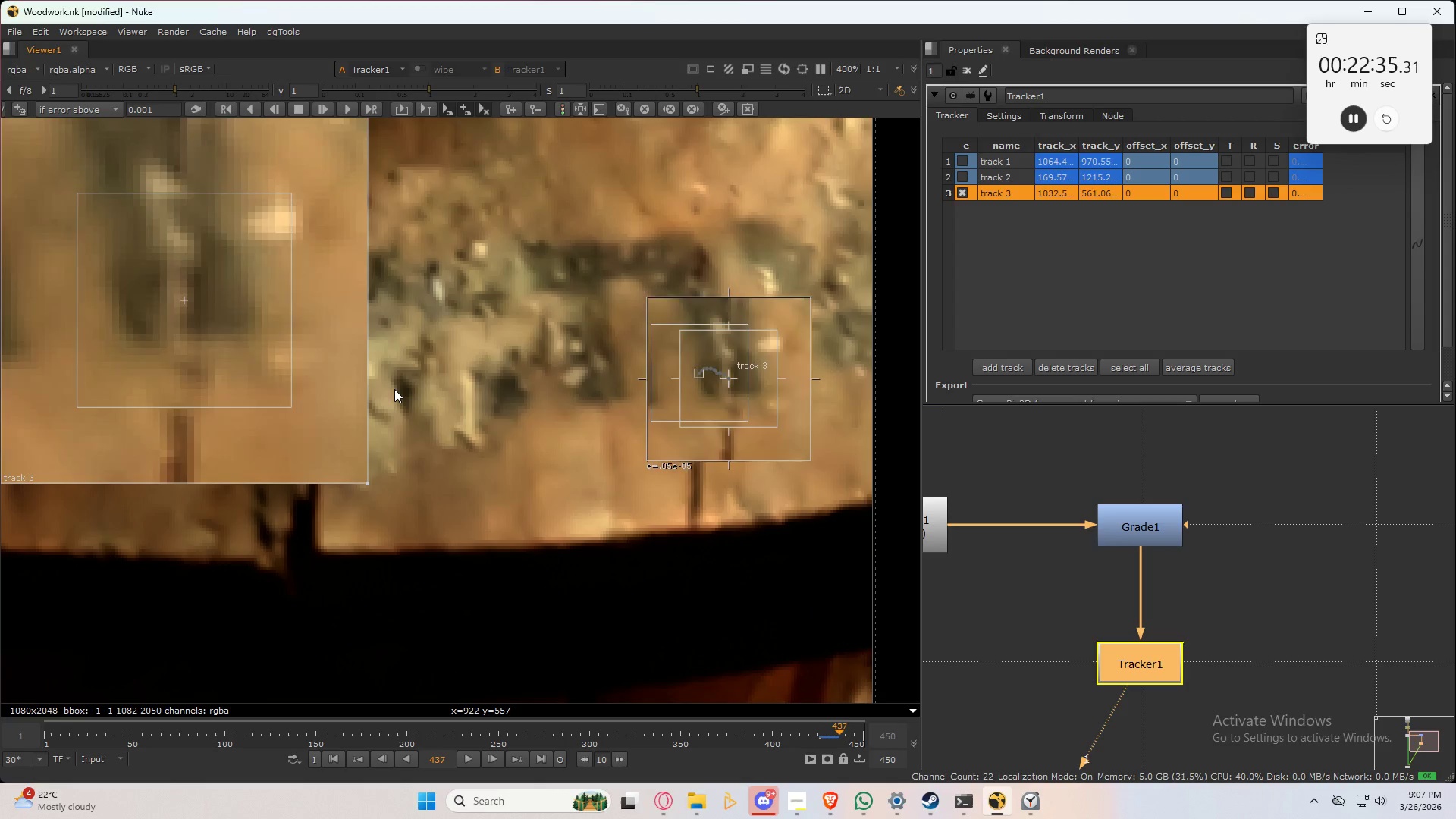 
left_click([1069, 365])
 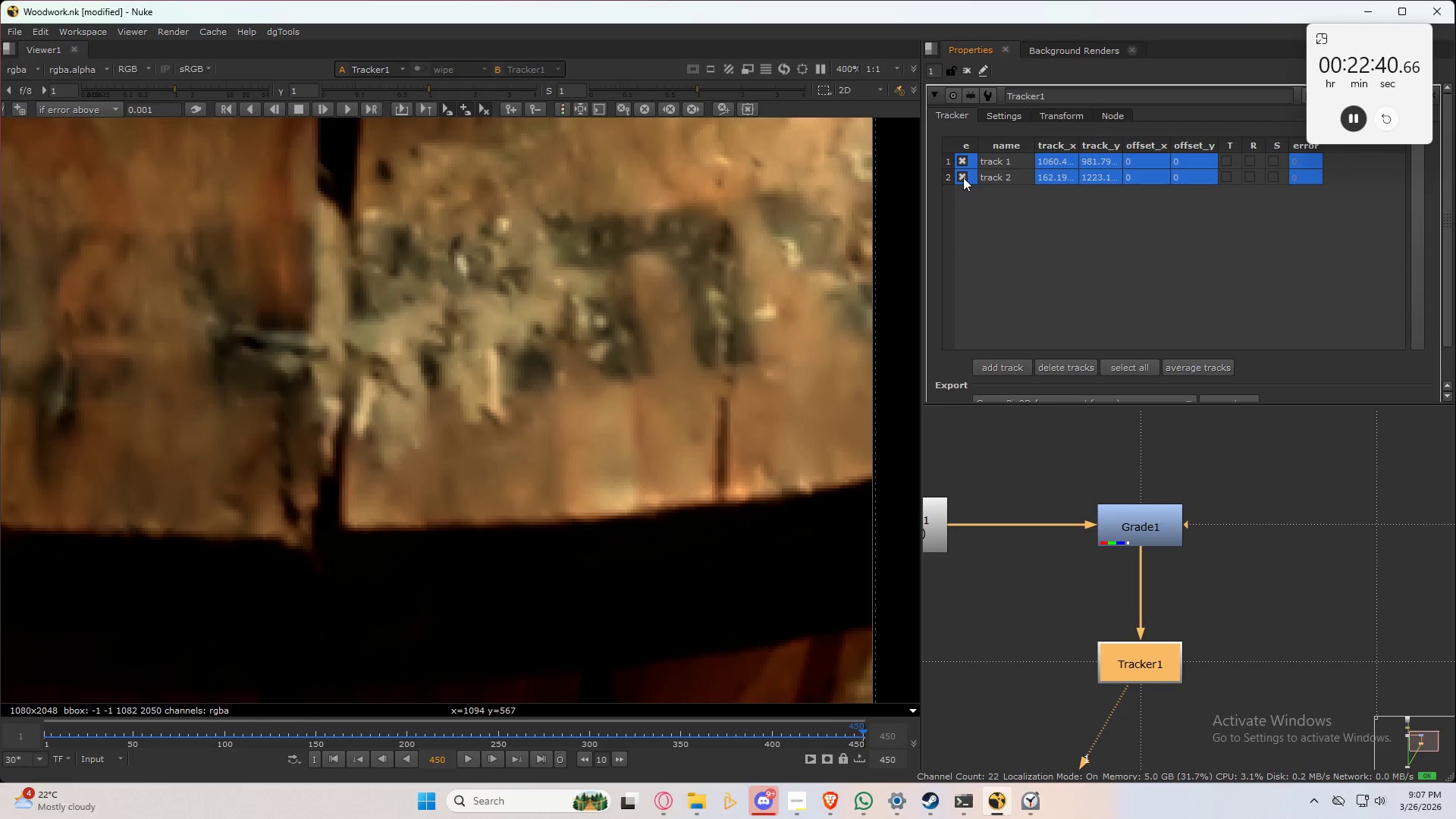 
double_click([963, 162])
 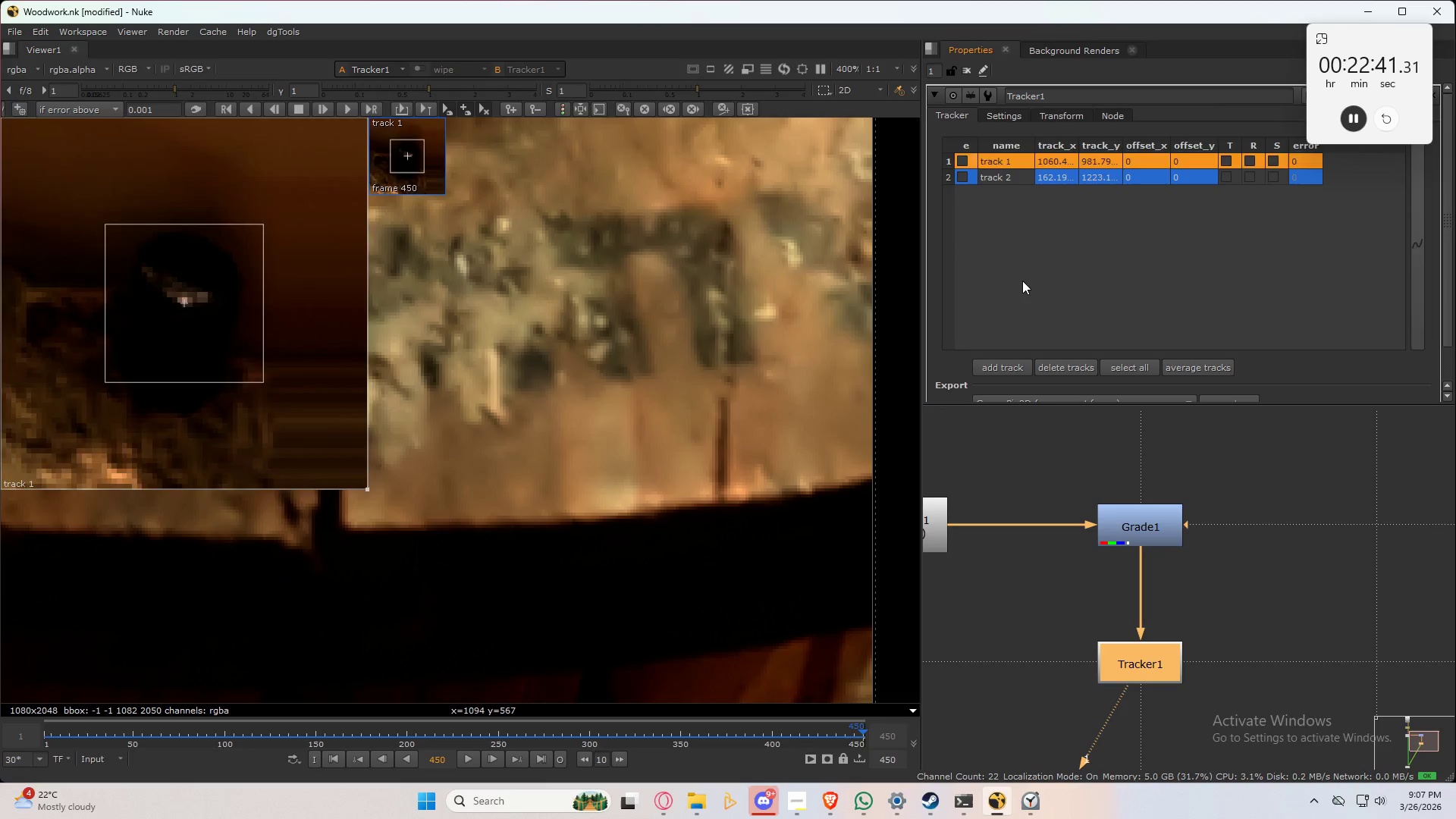 
triple_click([1022, 281])
 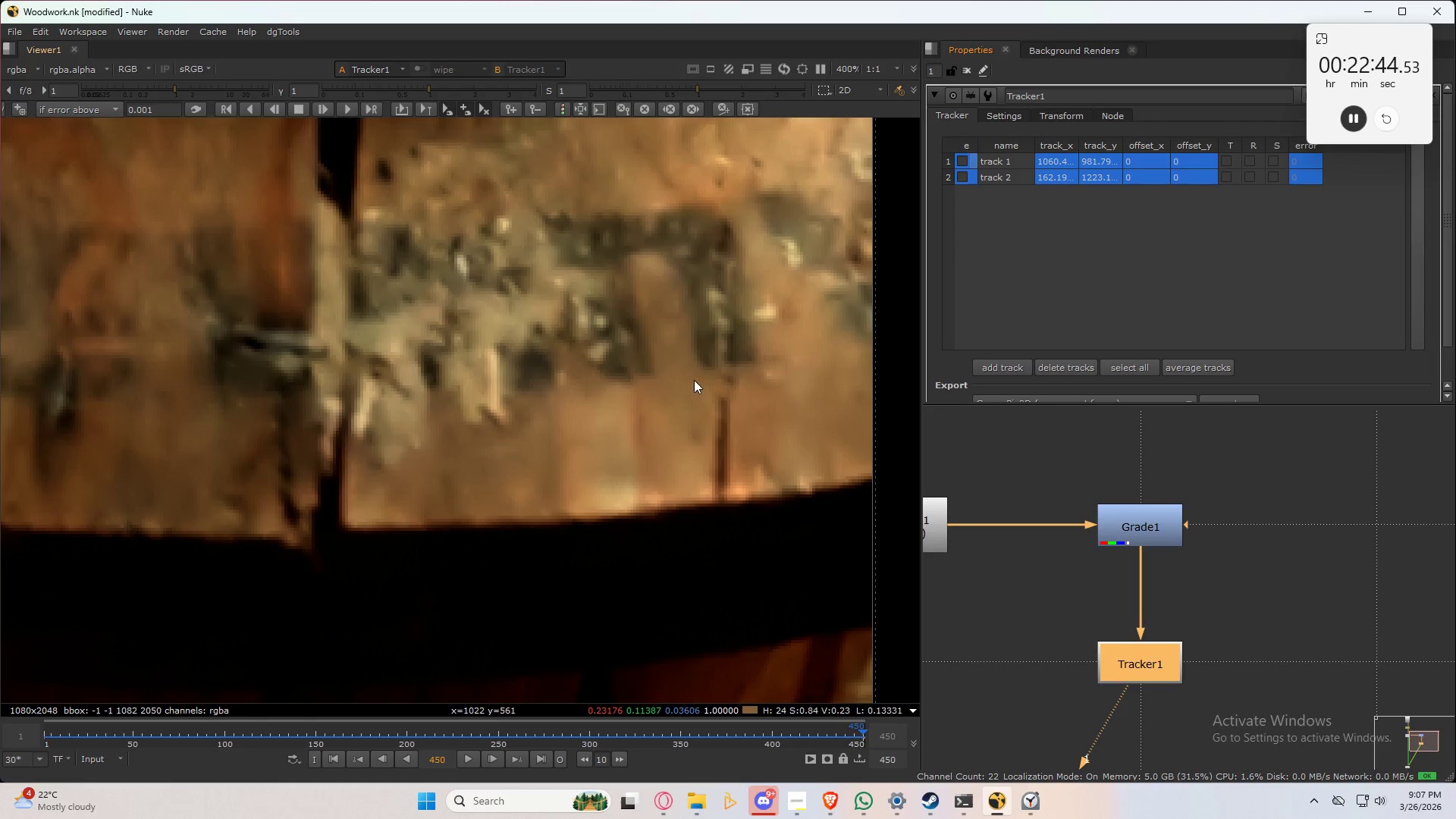 
scroll: coordinate [698, 440], scroll_direction: down, amount: 6.0
 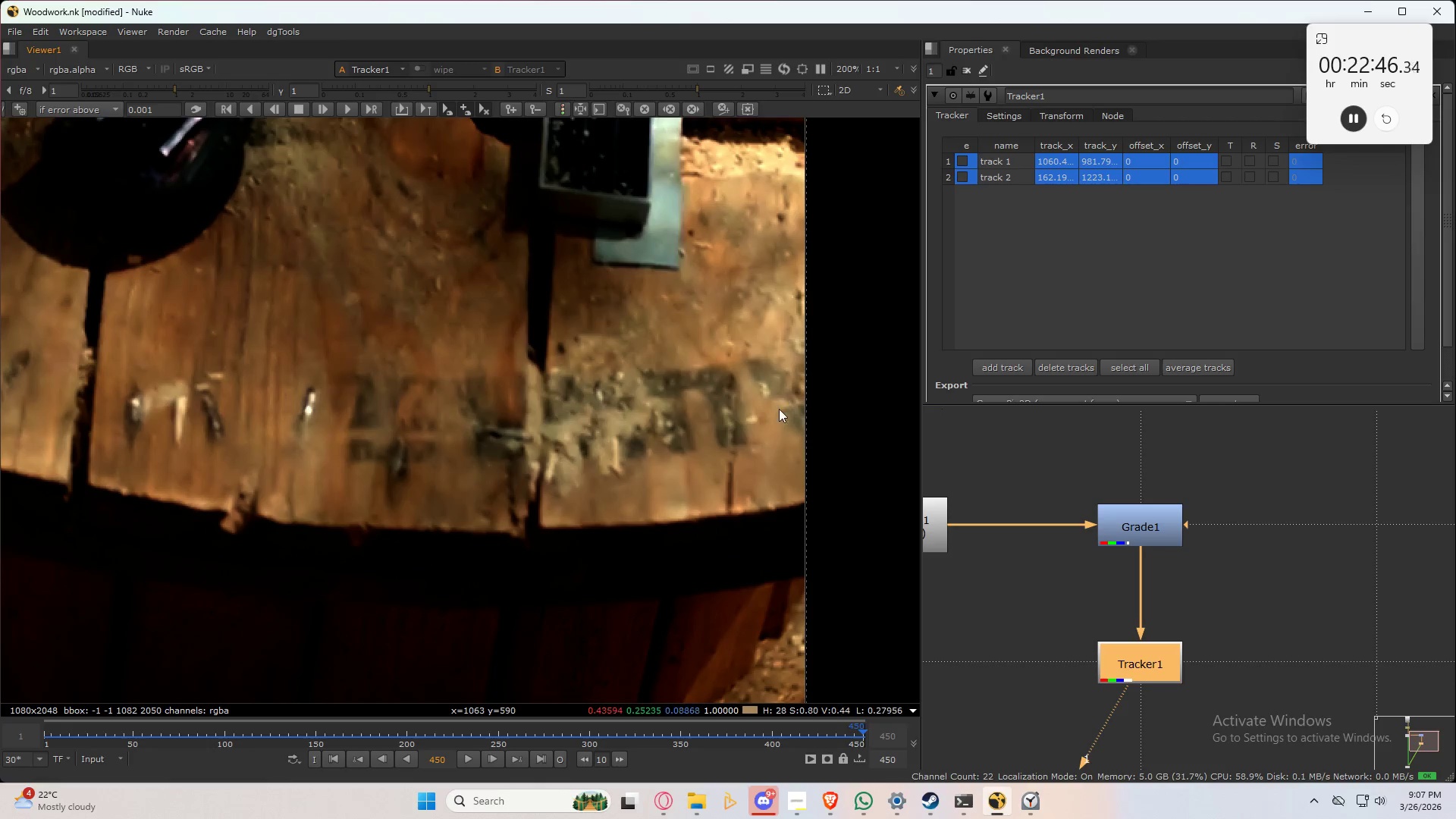 
scroll: coordinate [777, 410], scroll_direction: up, amount: 7.0
 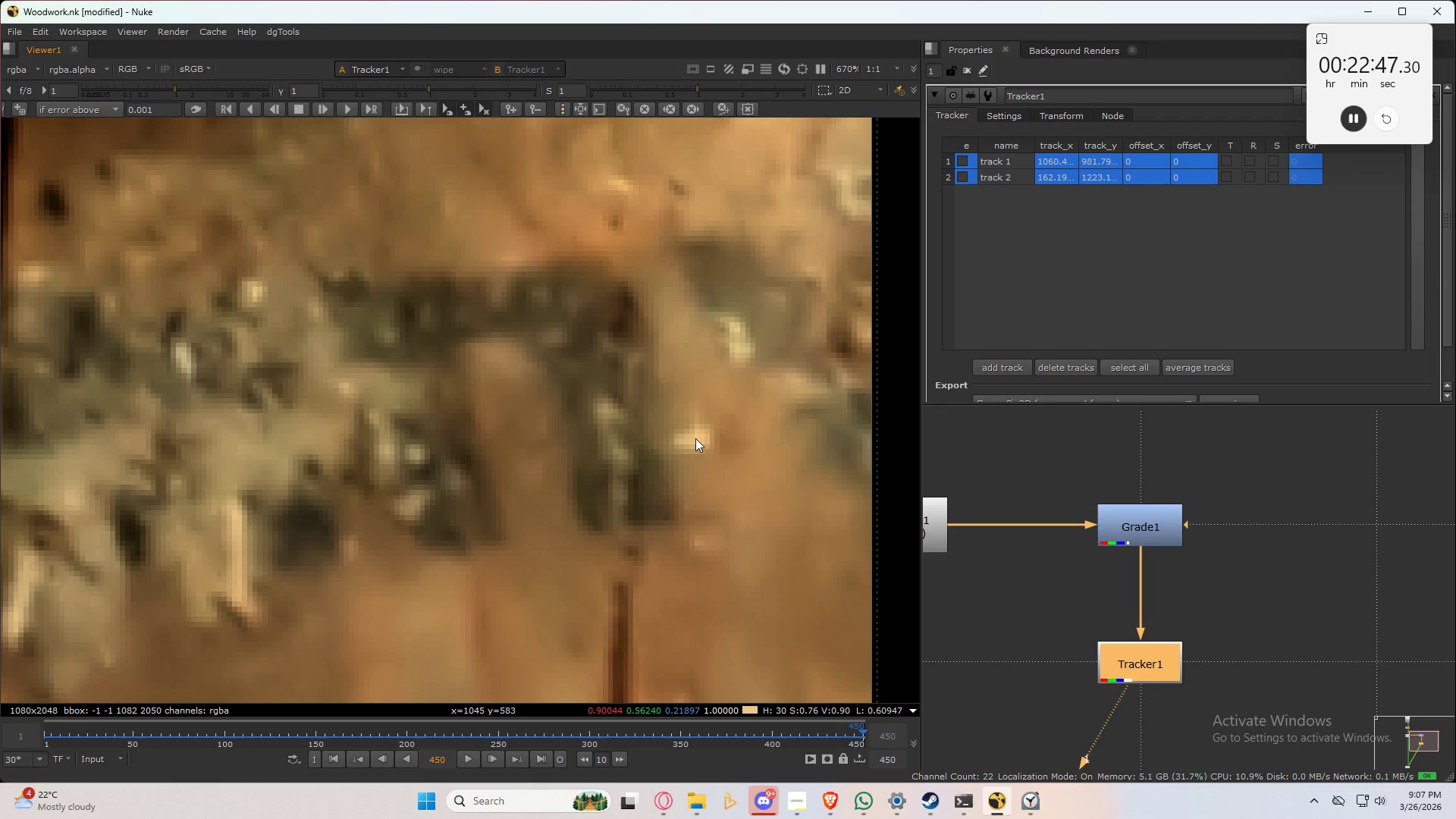 
hold_key(key=ControlLeft, duration=1.5)
 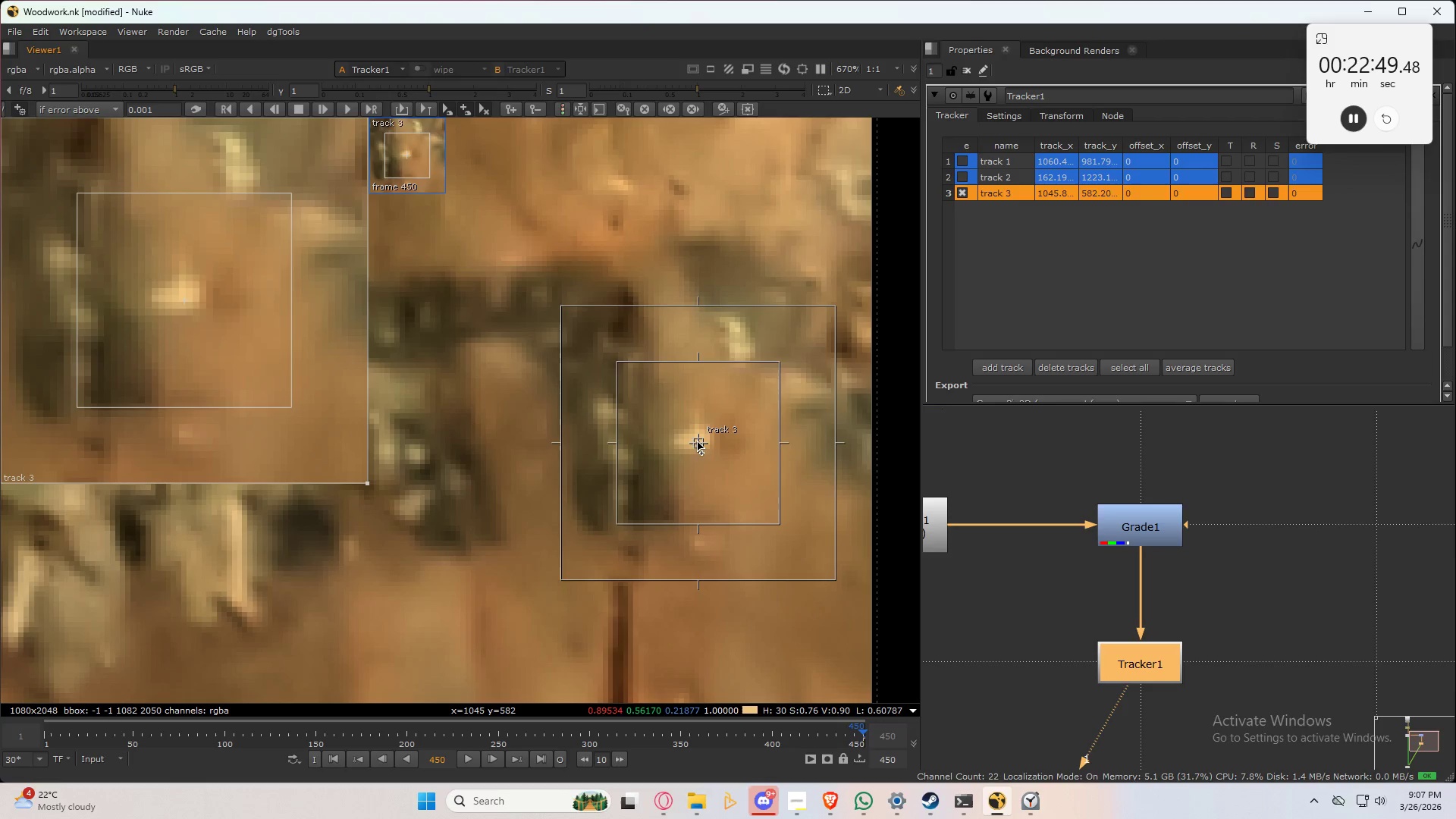 
hold_key(key=AltLeft, duration=1.5)
 